 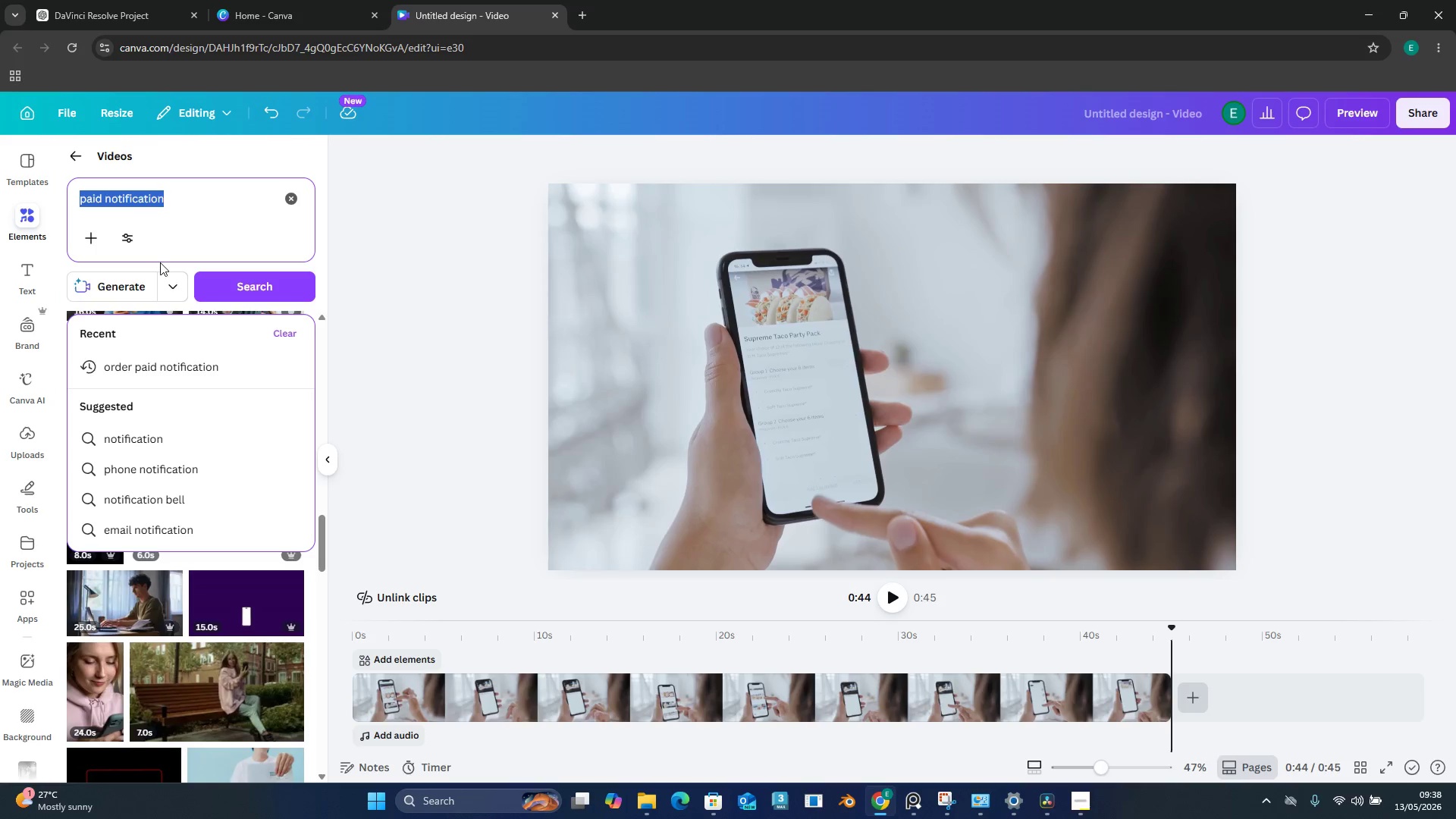 
type(pa)
key(Backspace)
key(Backspace)
key(Backspace)
type(stac)
 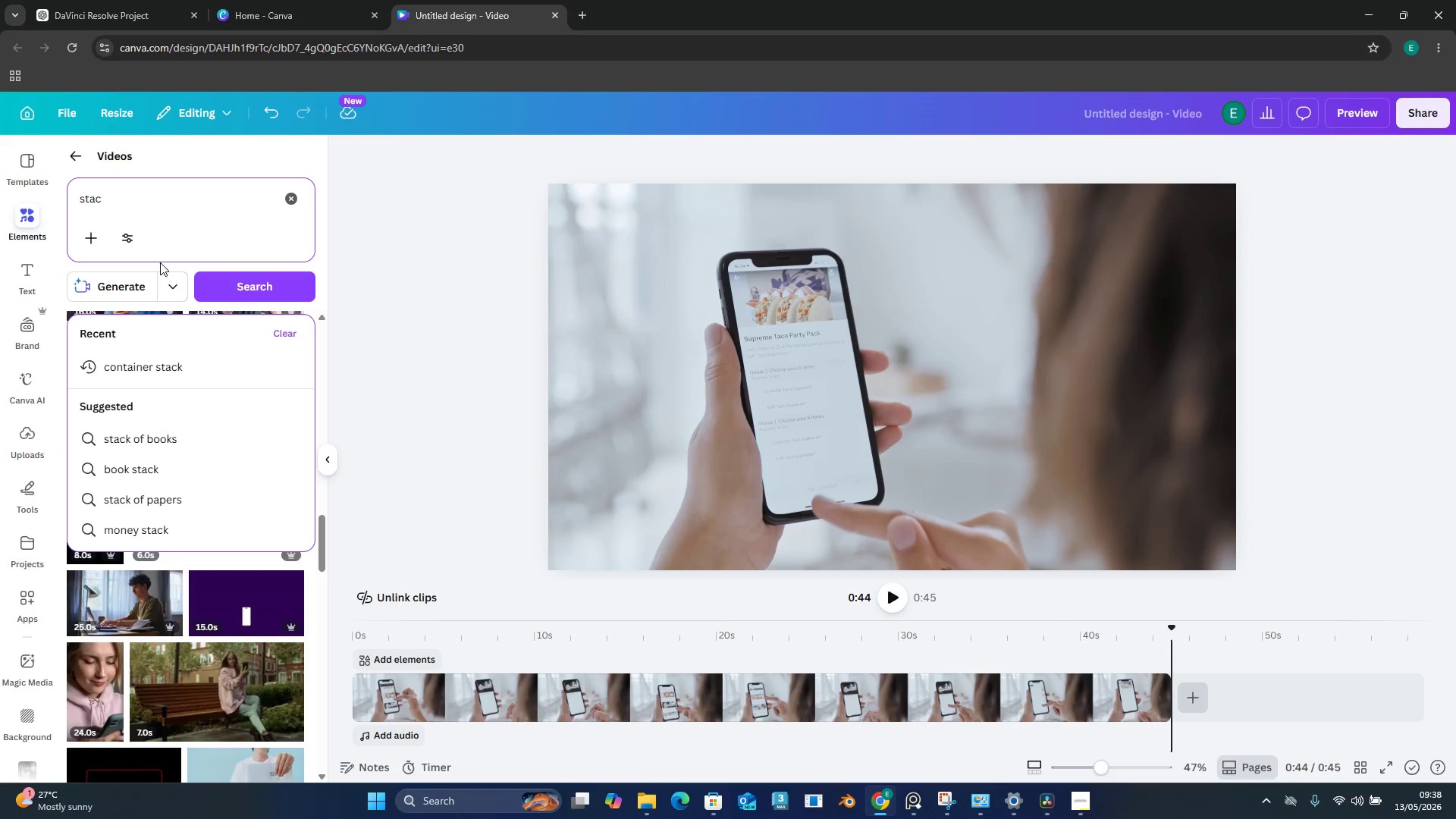 
type(king)
 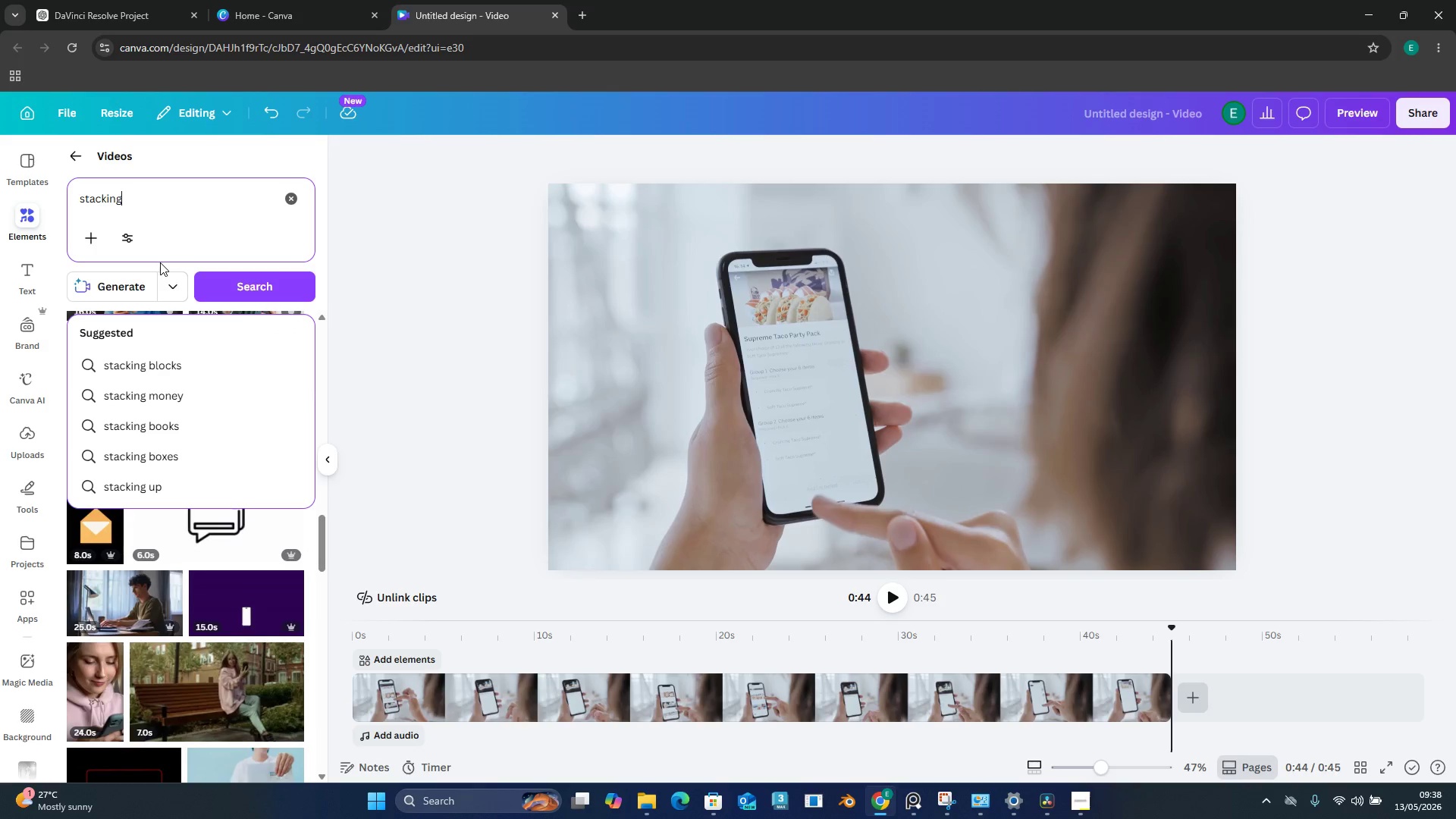 
key(Space)
 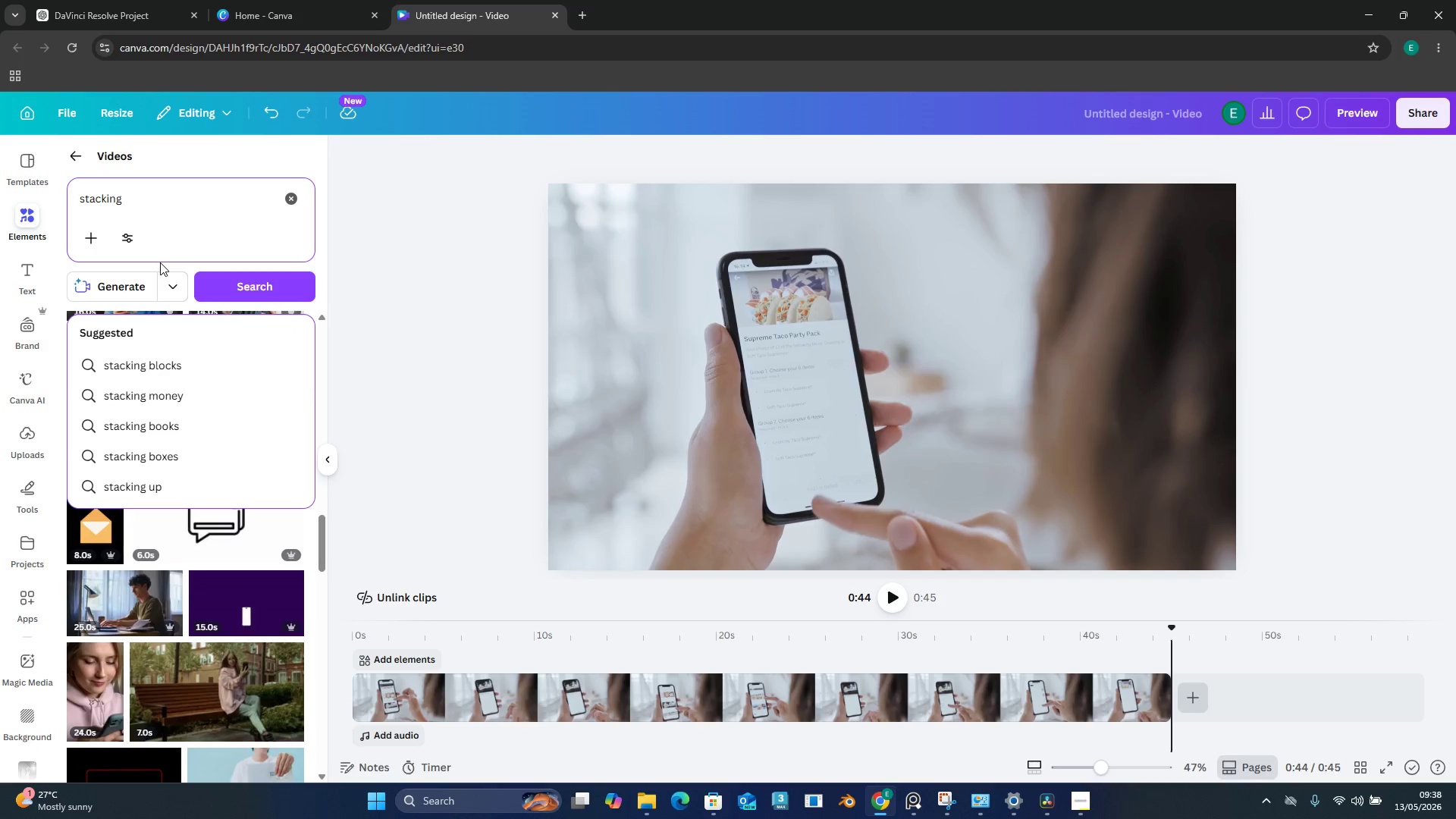 
wait(5.36)
 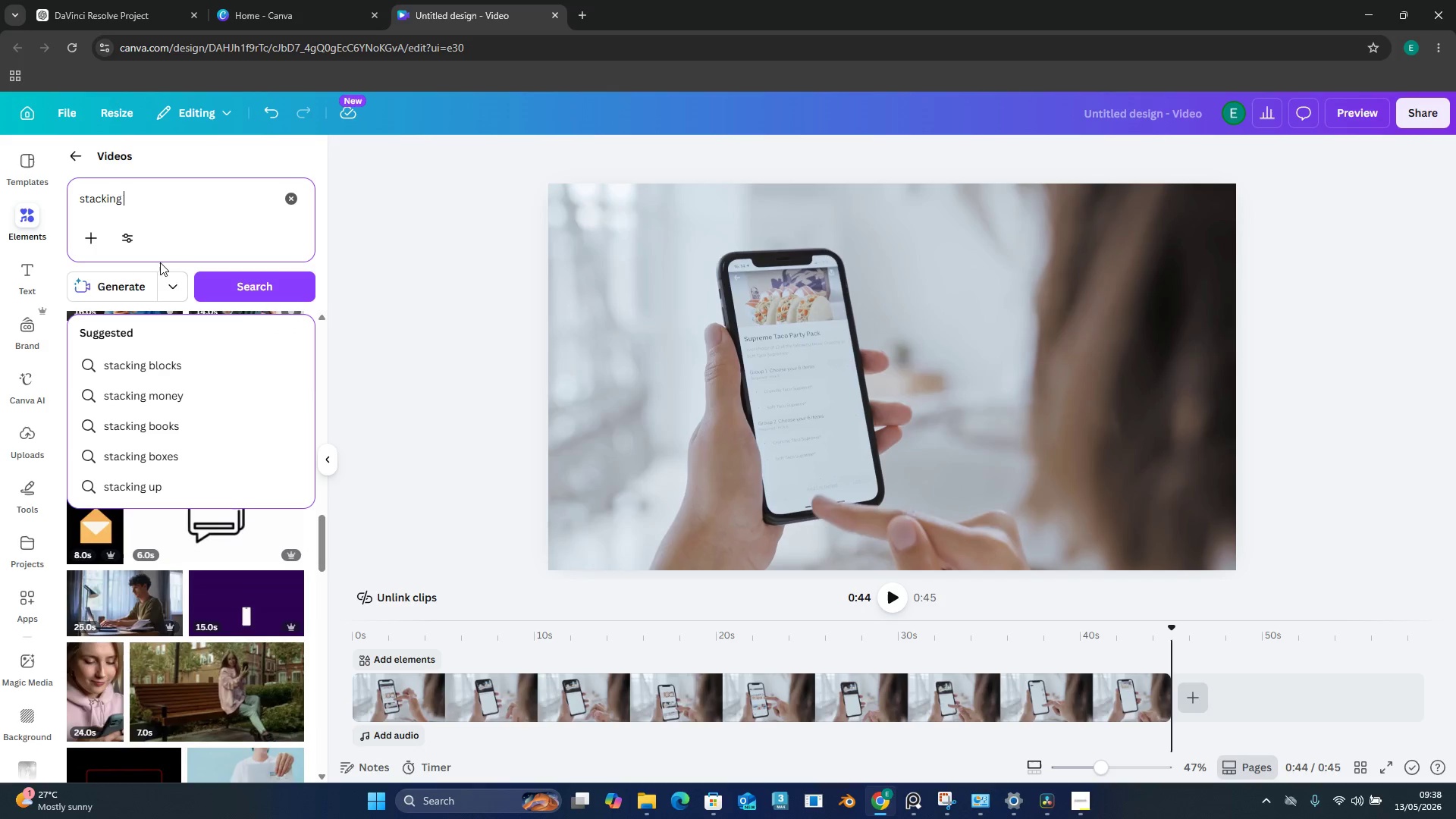 
type(package)
 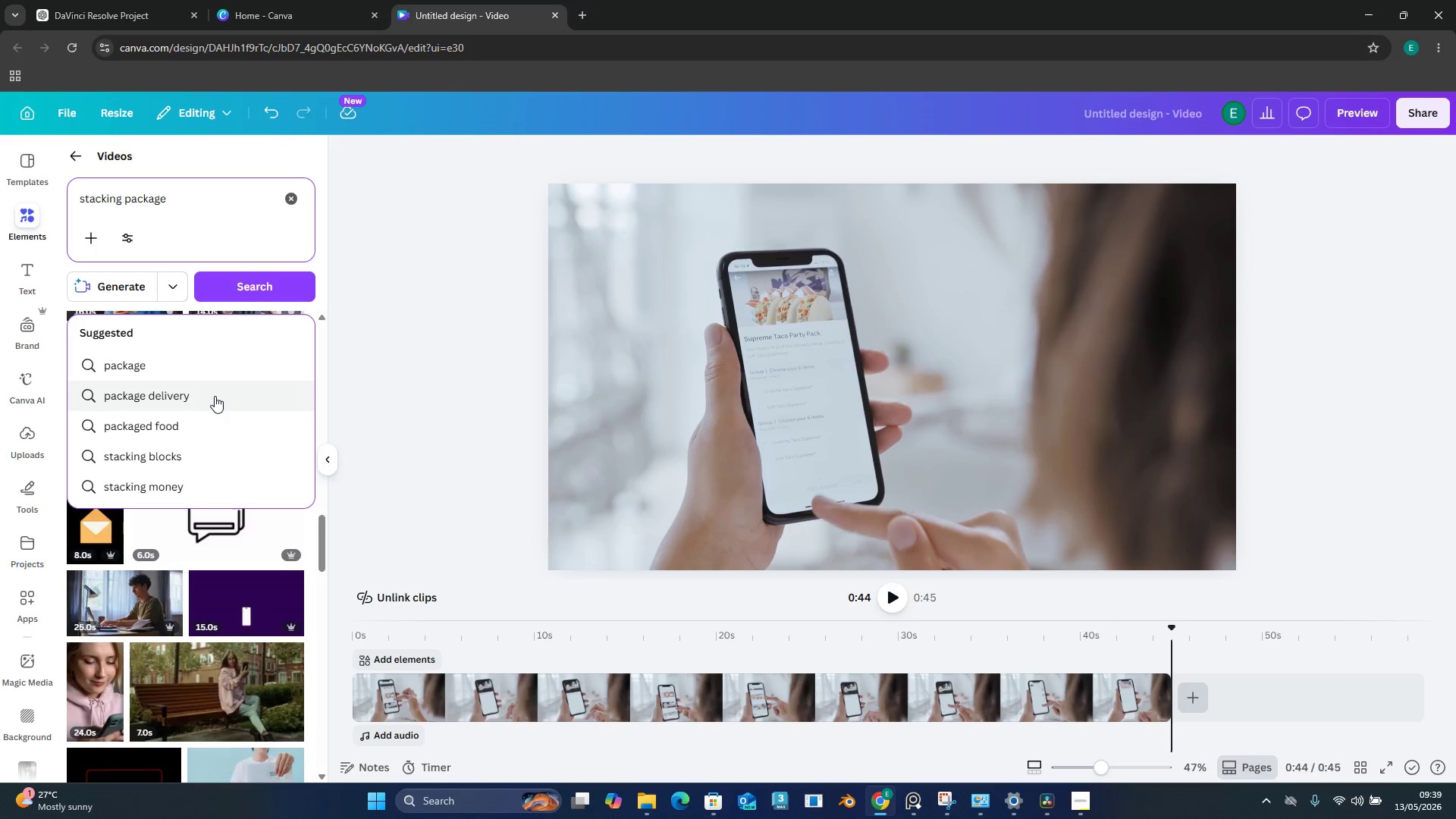 
wait(37.66)
 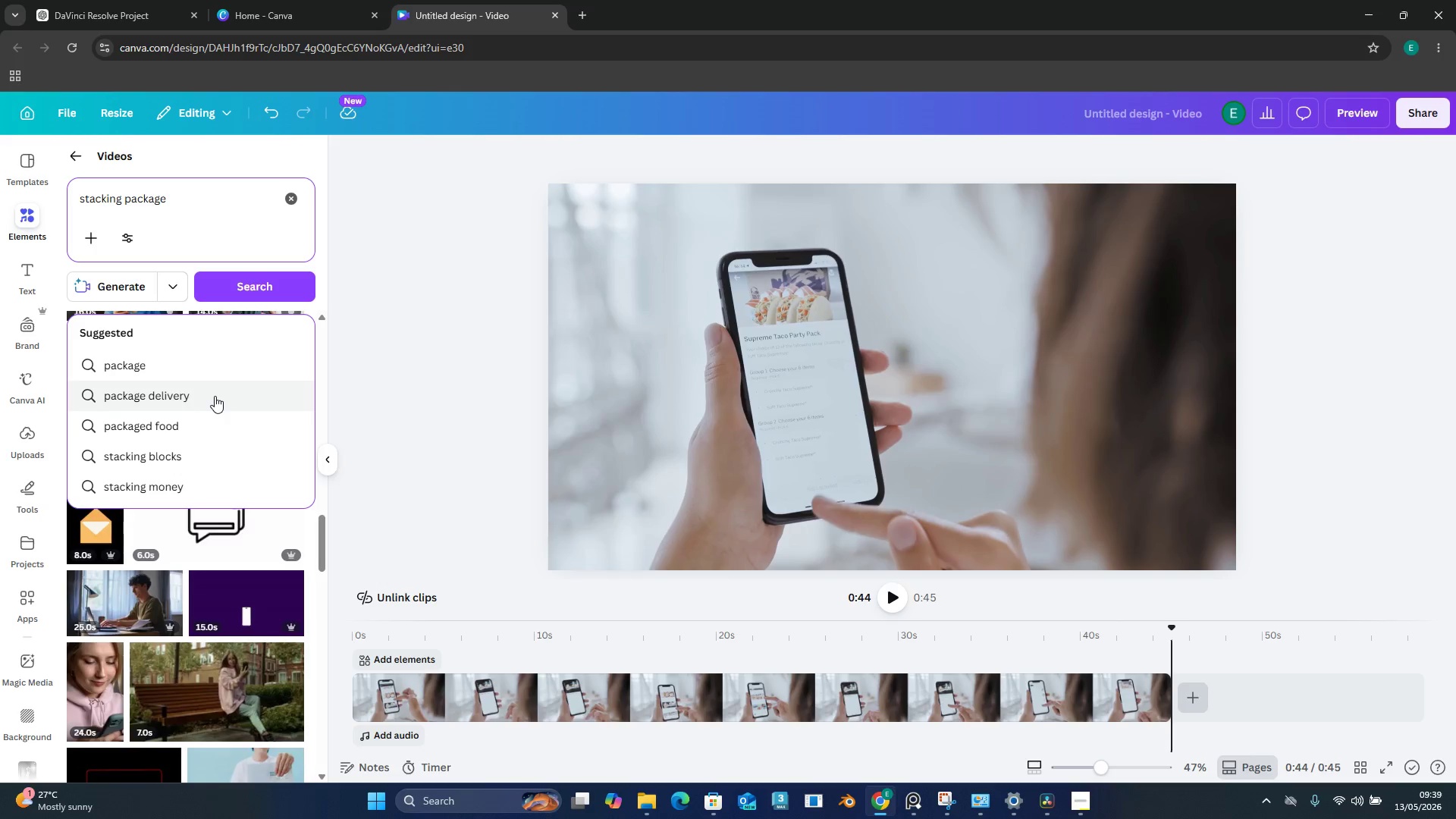 
left_click([215, 396])
 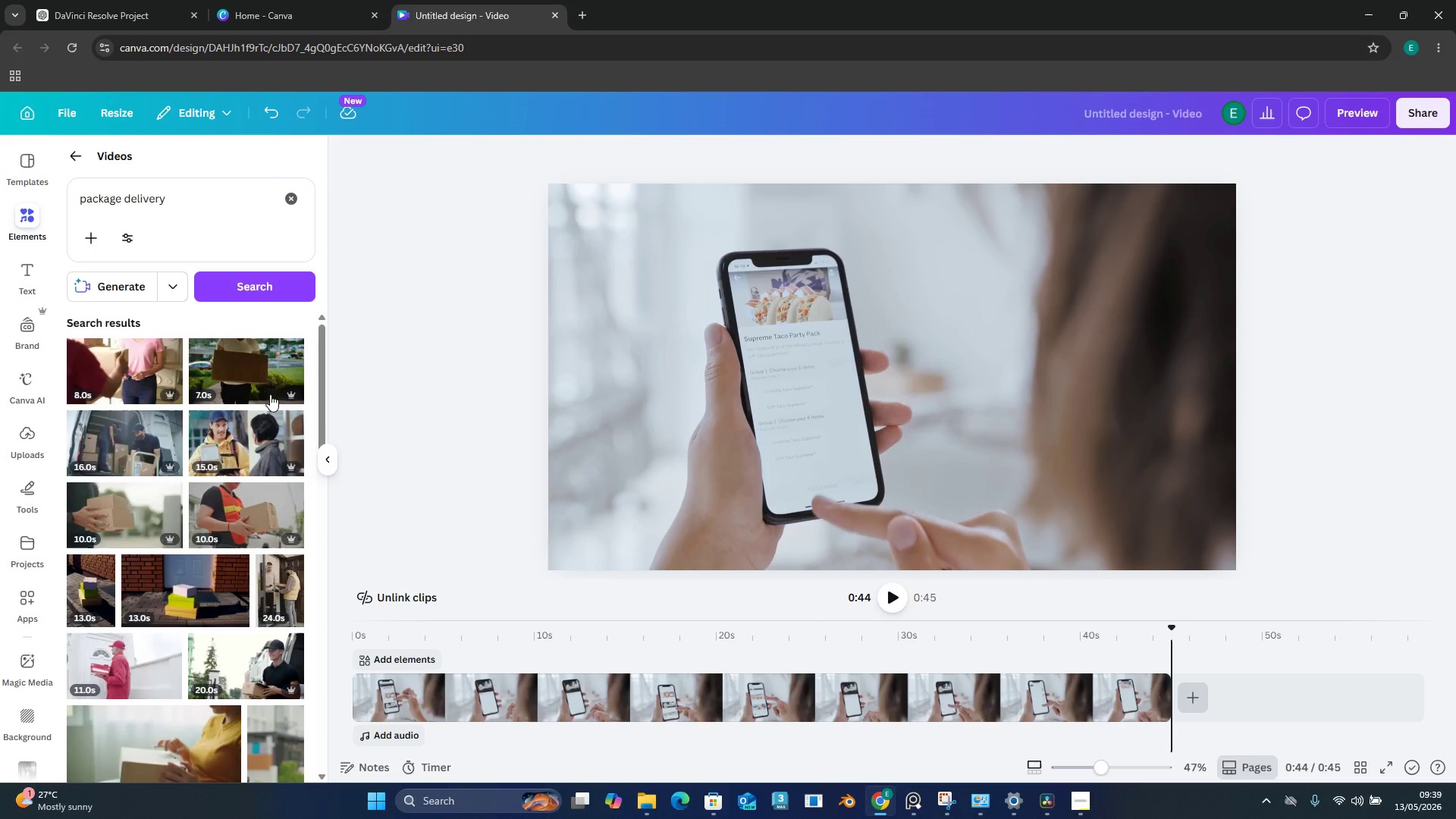 
left_click([777, 425])
 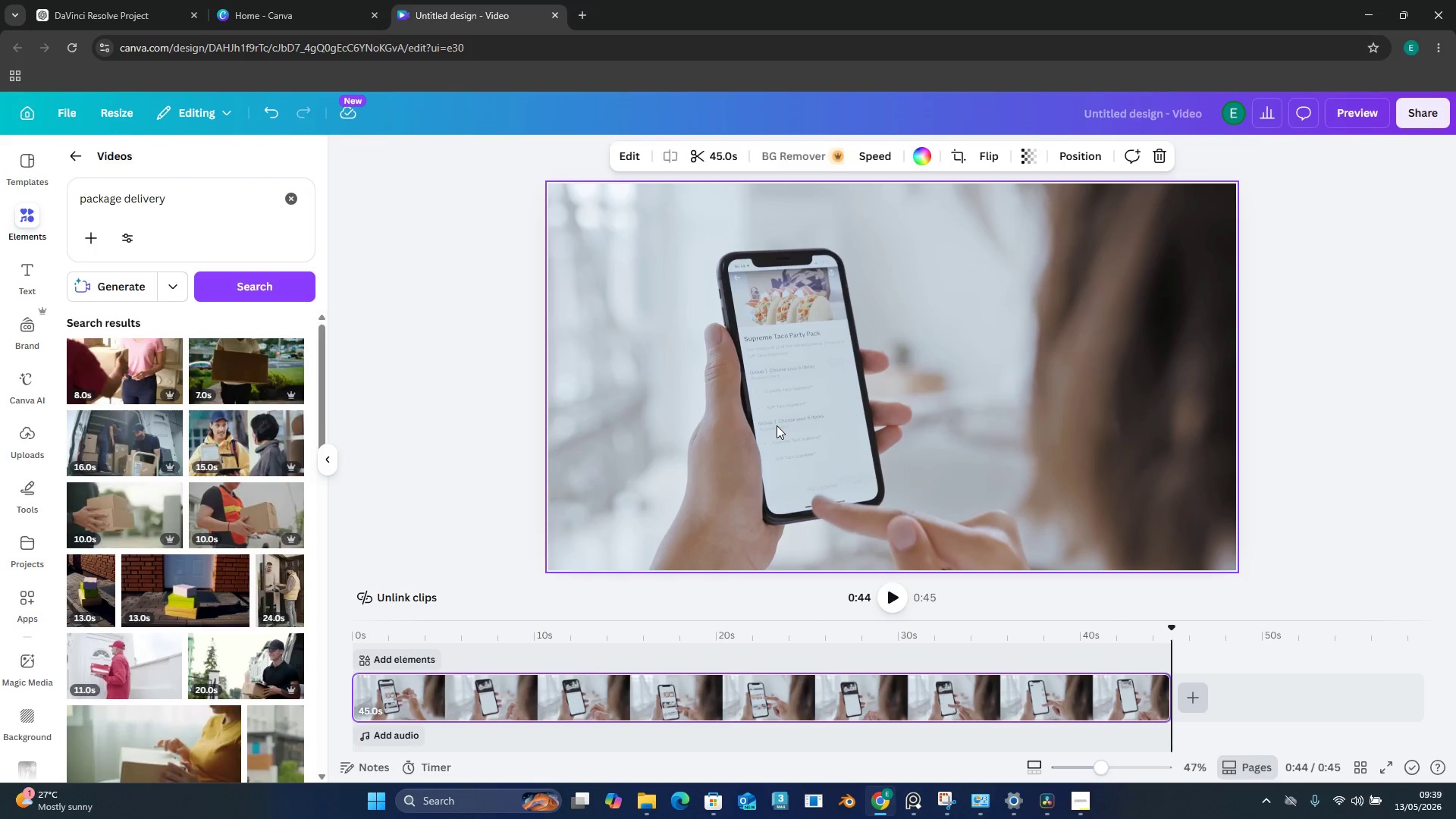 
key(Delete)
 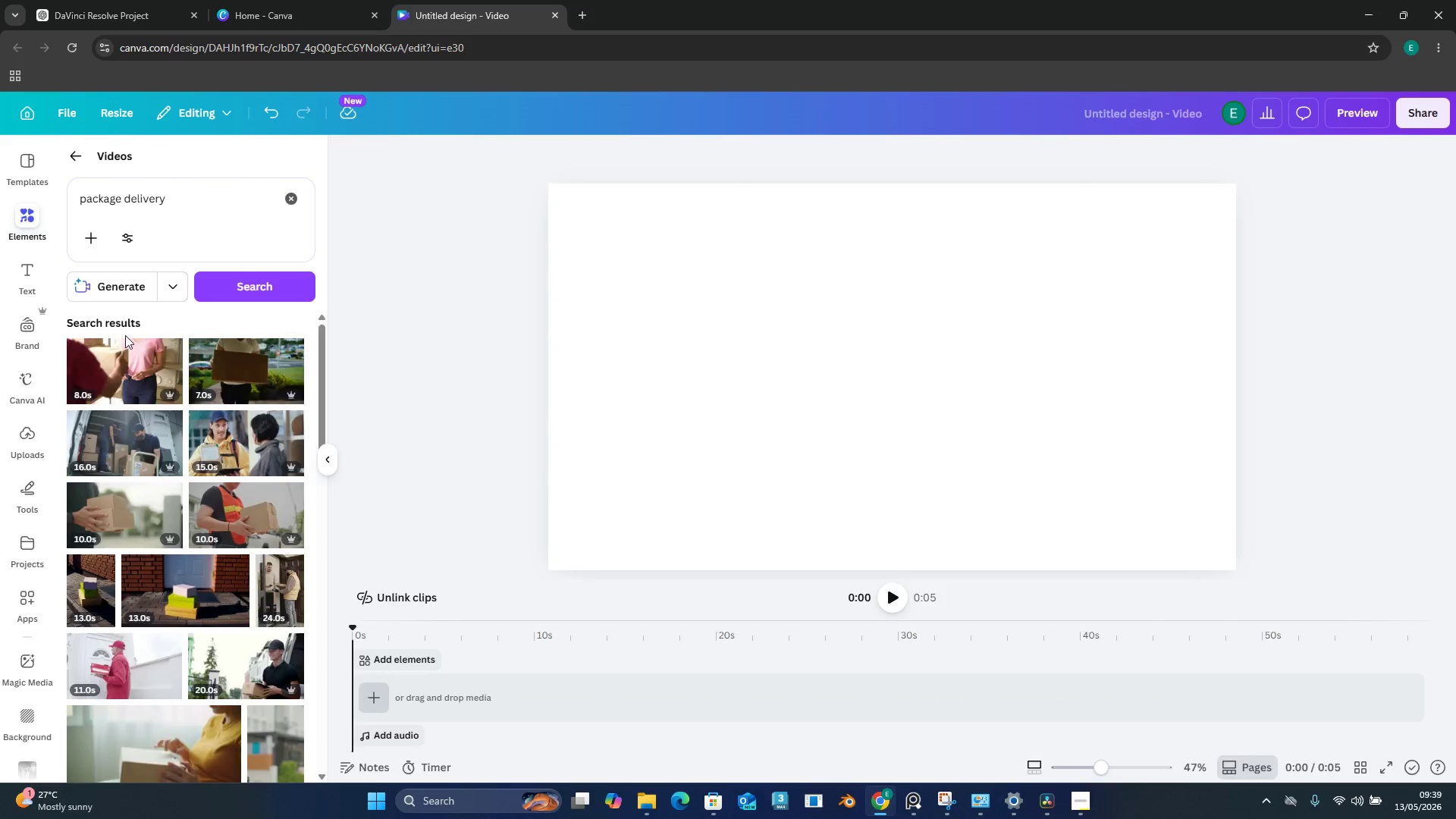 
double_click([122, 353])
 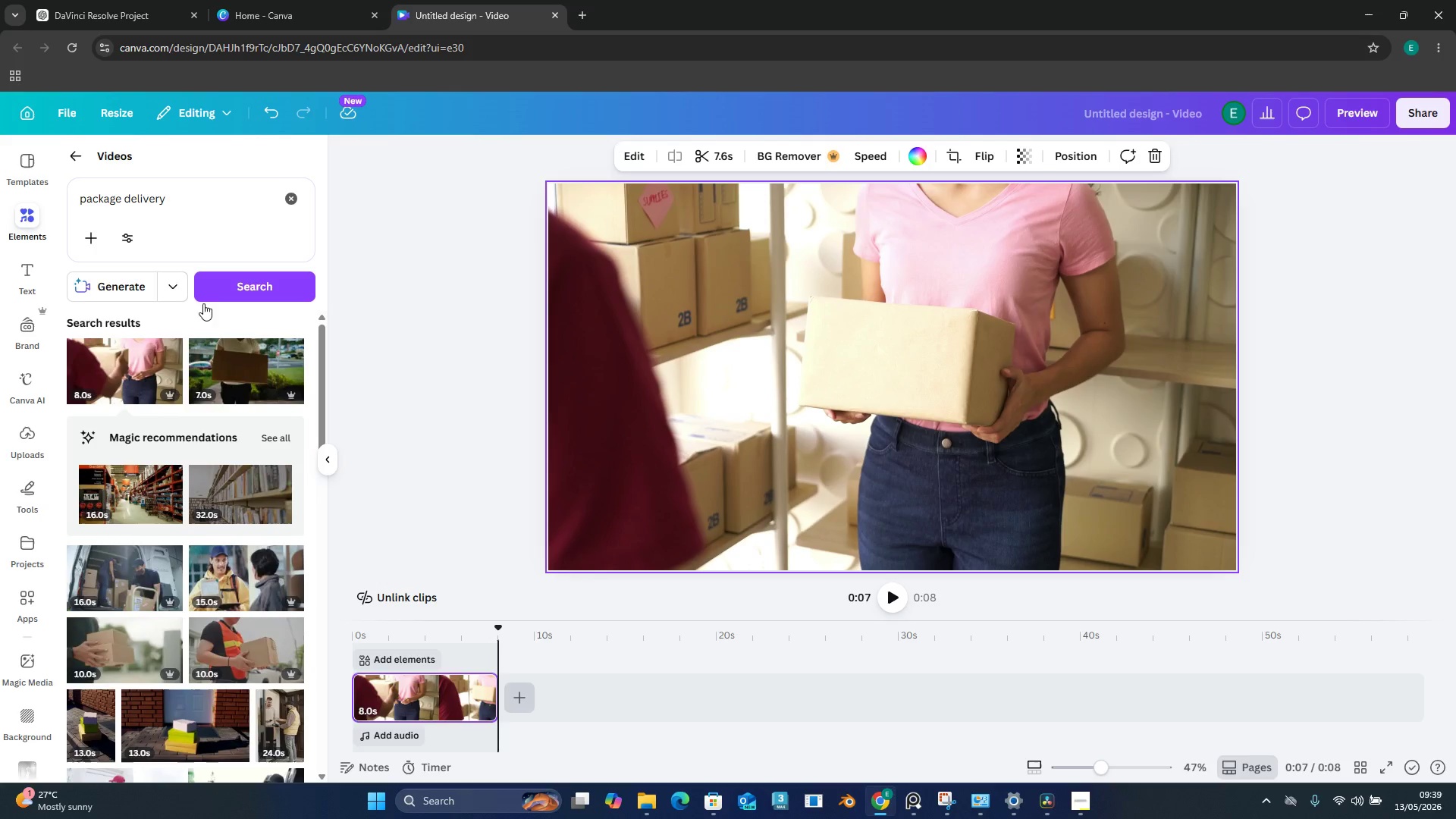 
left_click([209, 196])
 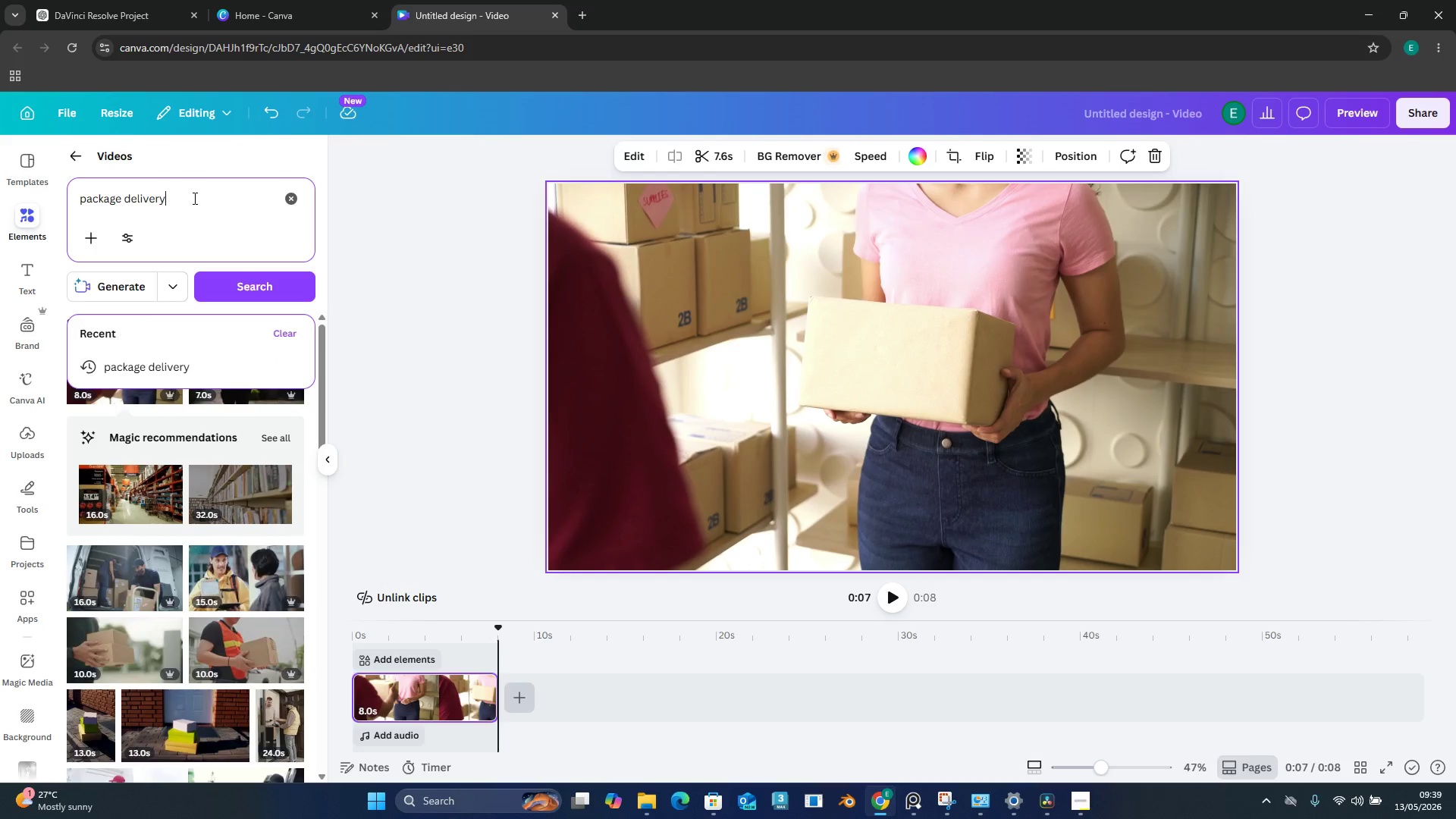 
left_click_drag(start_coordinate=[193, 199], to_coordinate=[70, 206])
 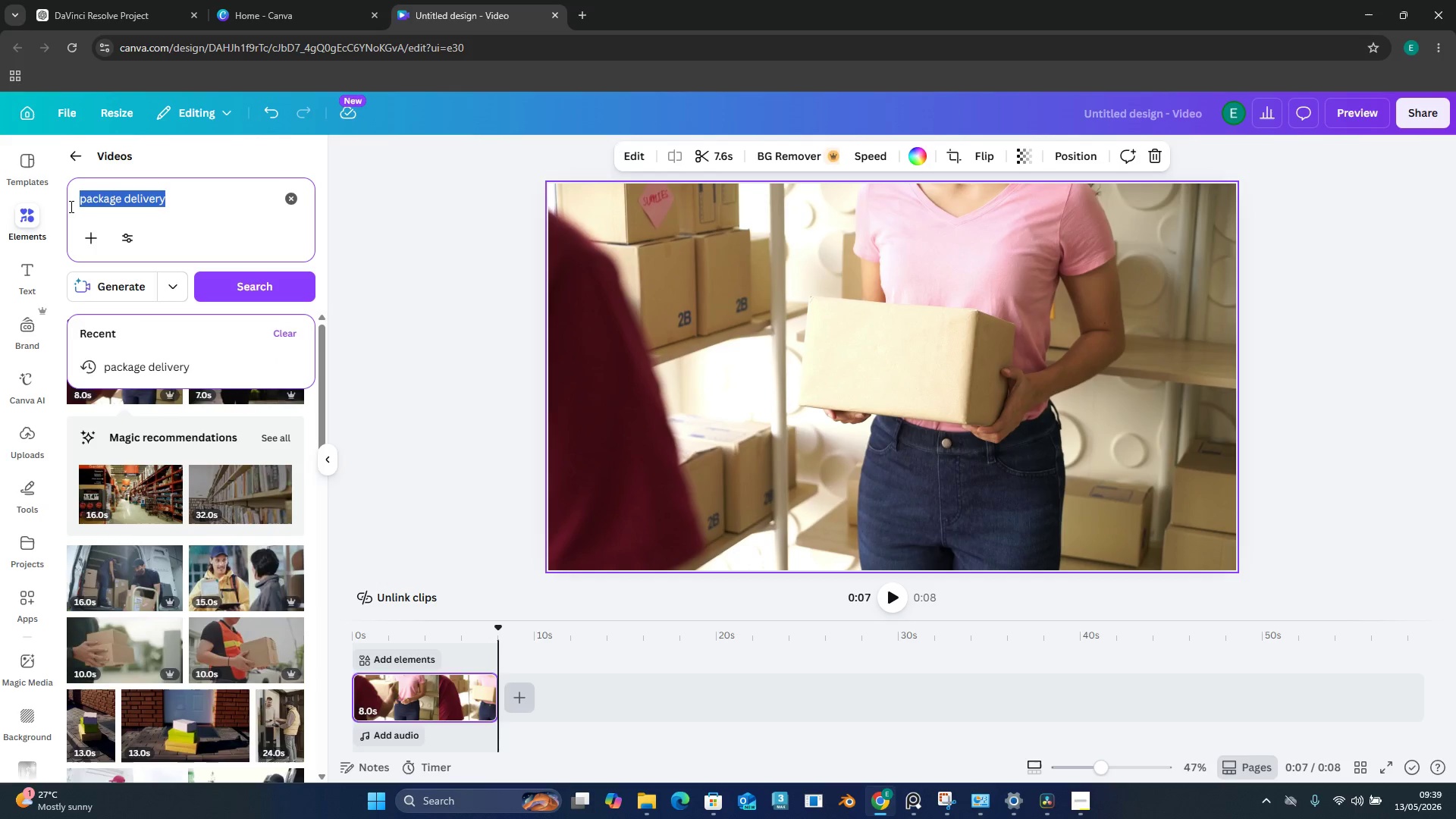 
type(stacking package px)
key(Backspace)
key(Backspace)
type(boxes)
 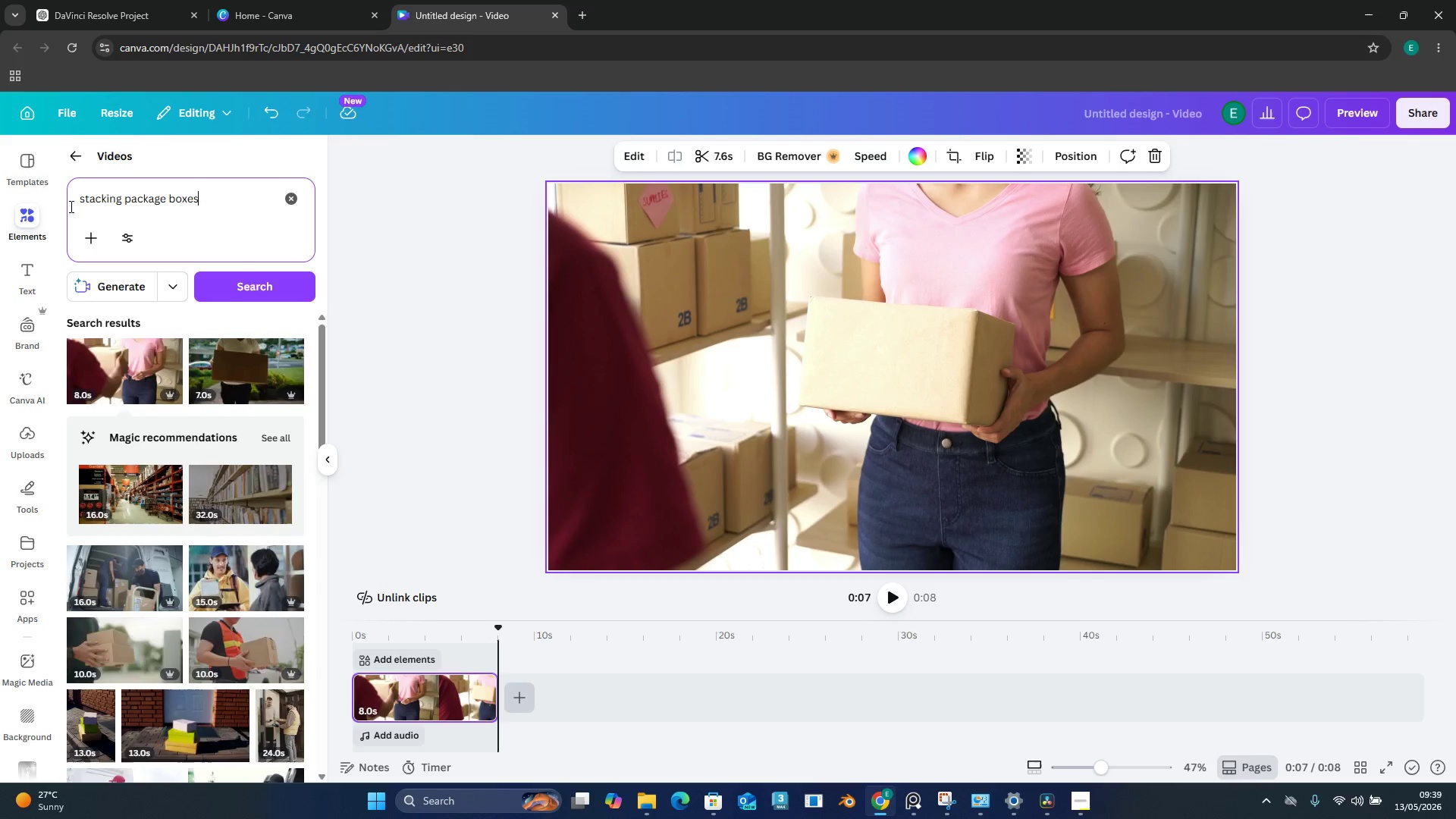 
key(Enter)
 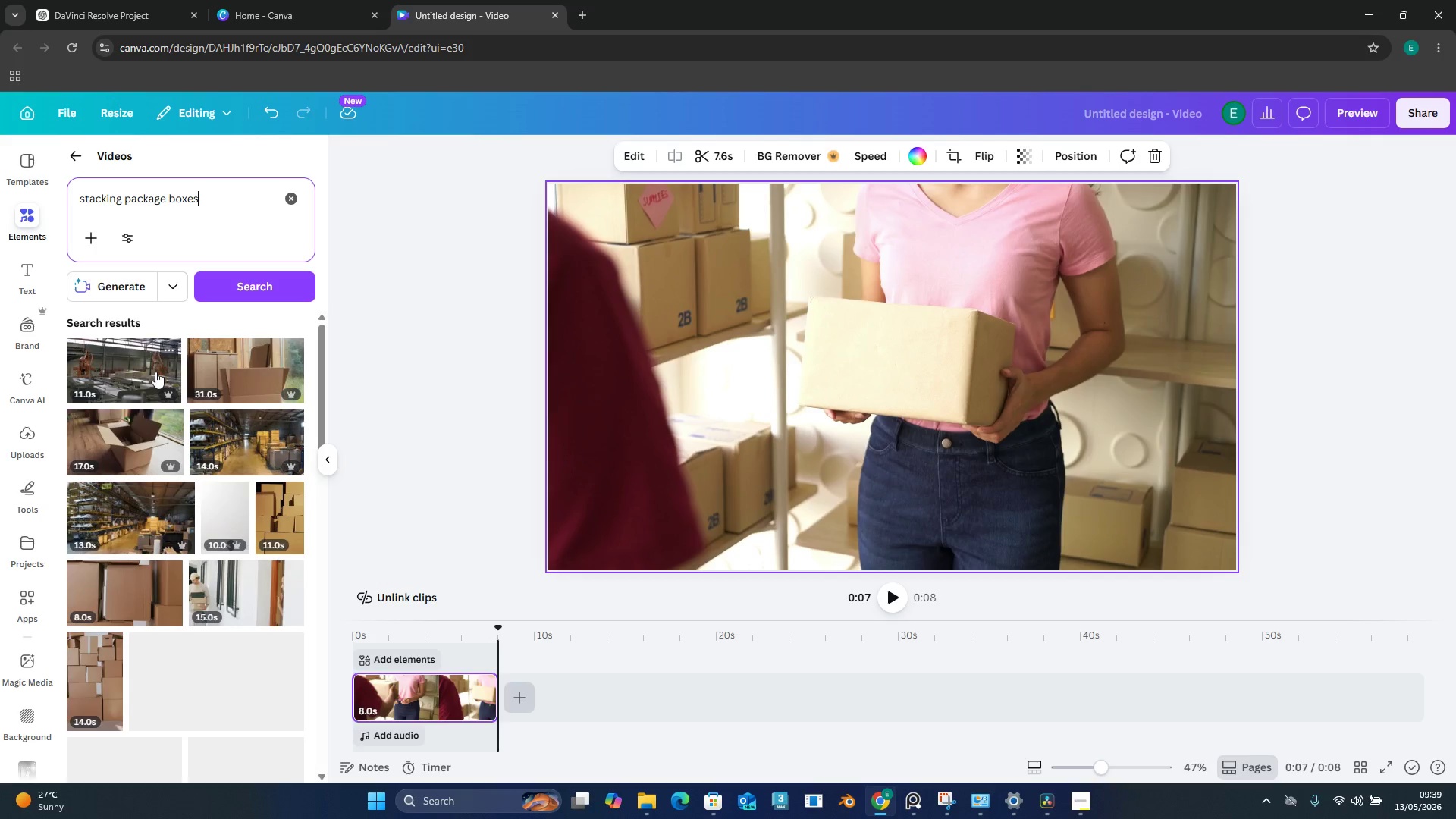 
left_click([883, 388])
 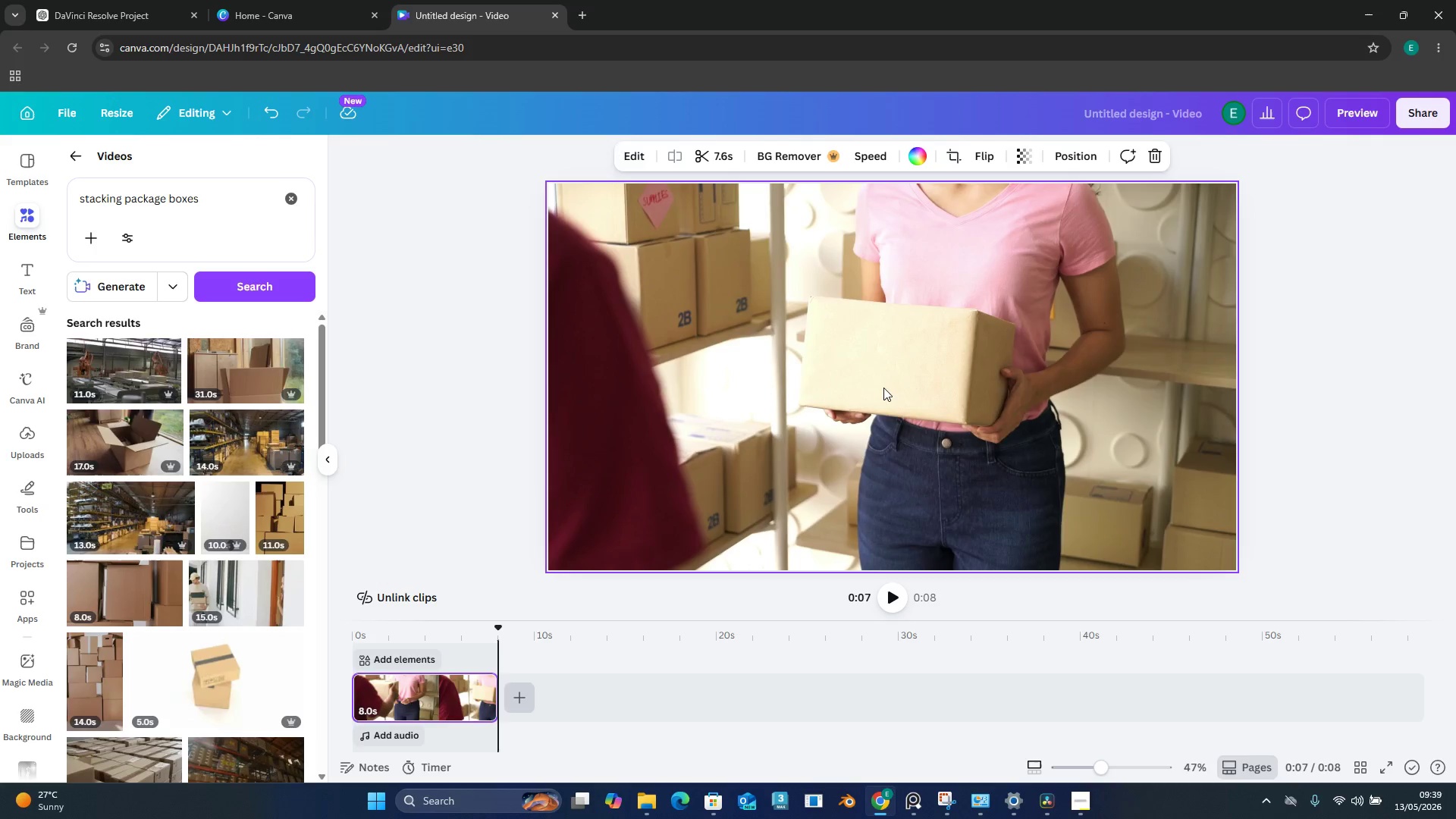 
key(Delete)
 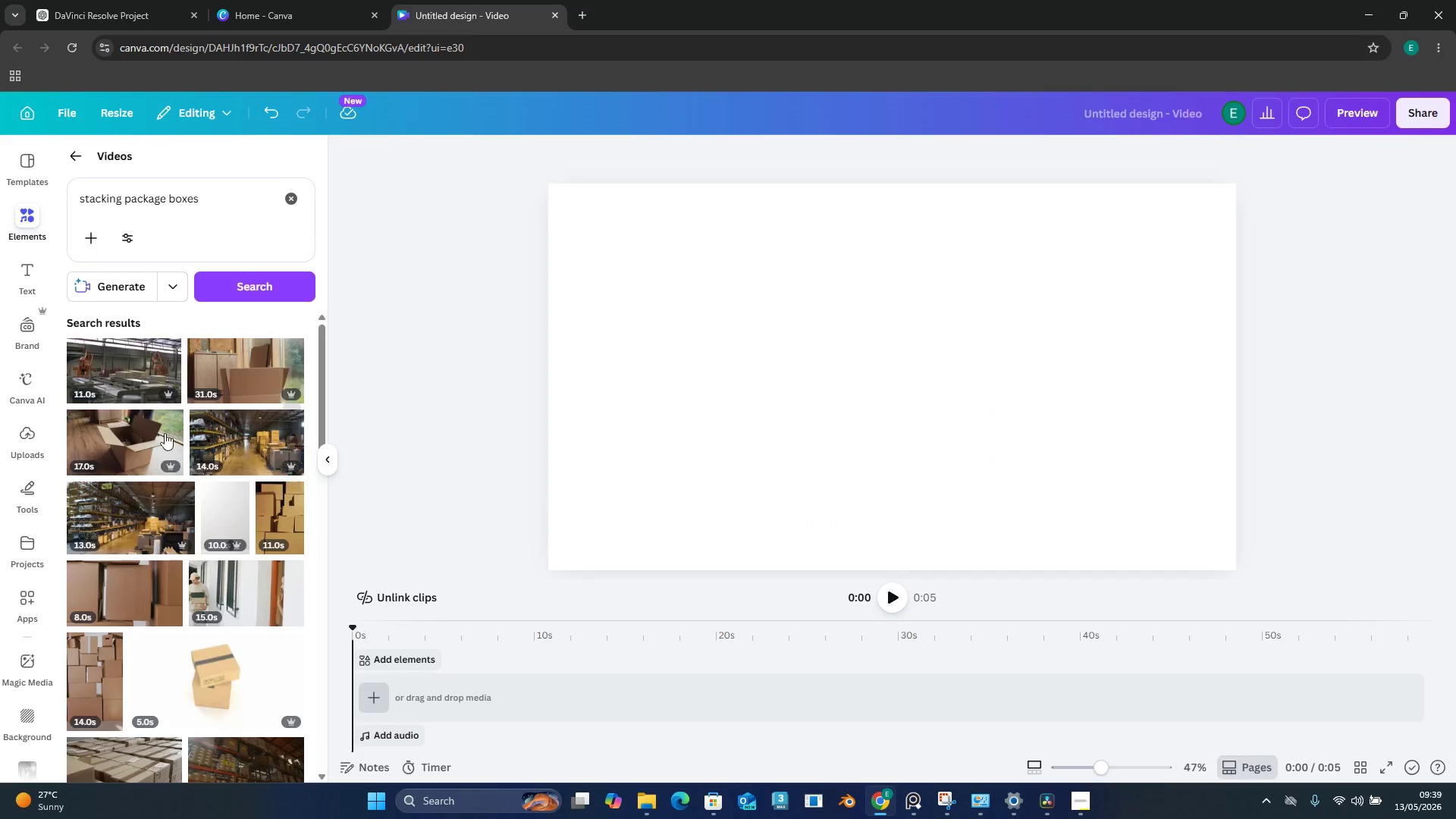 
left_click([142, 366])
 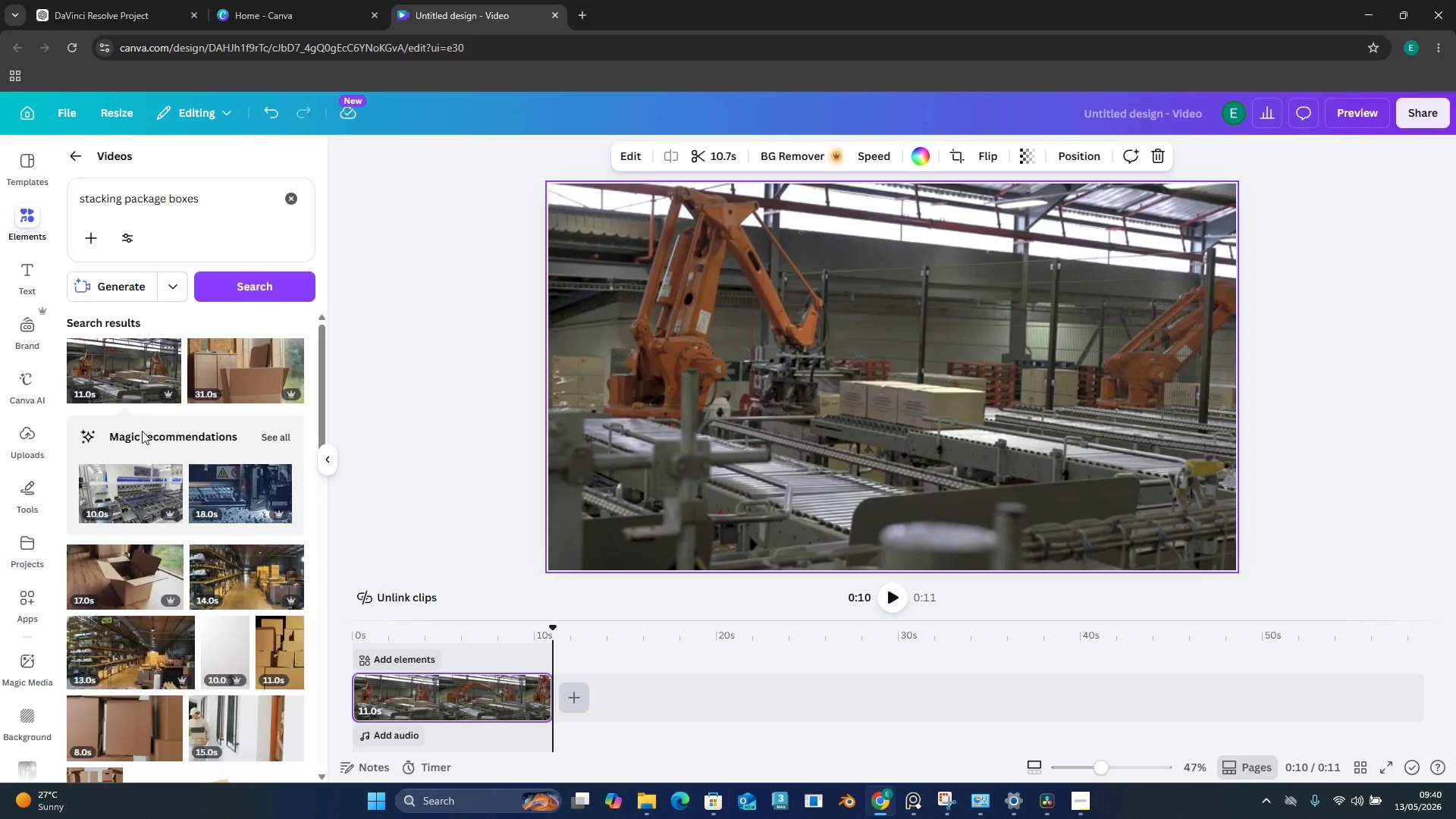 
mouse_move([211, 570])
 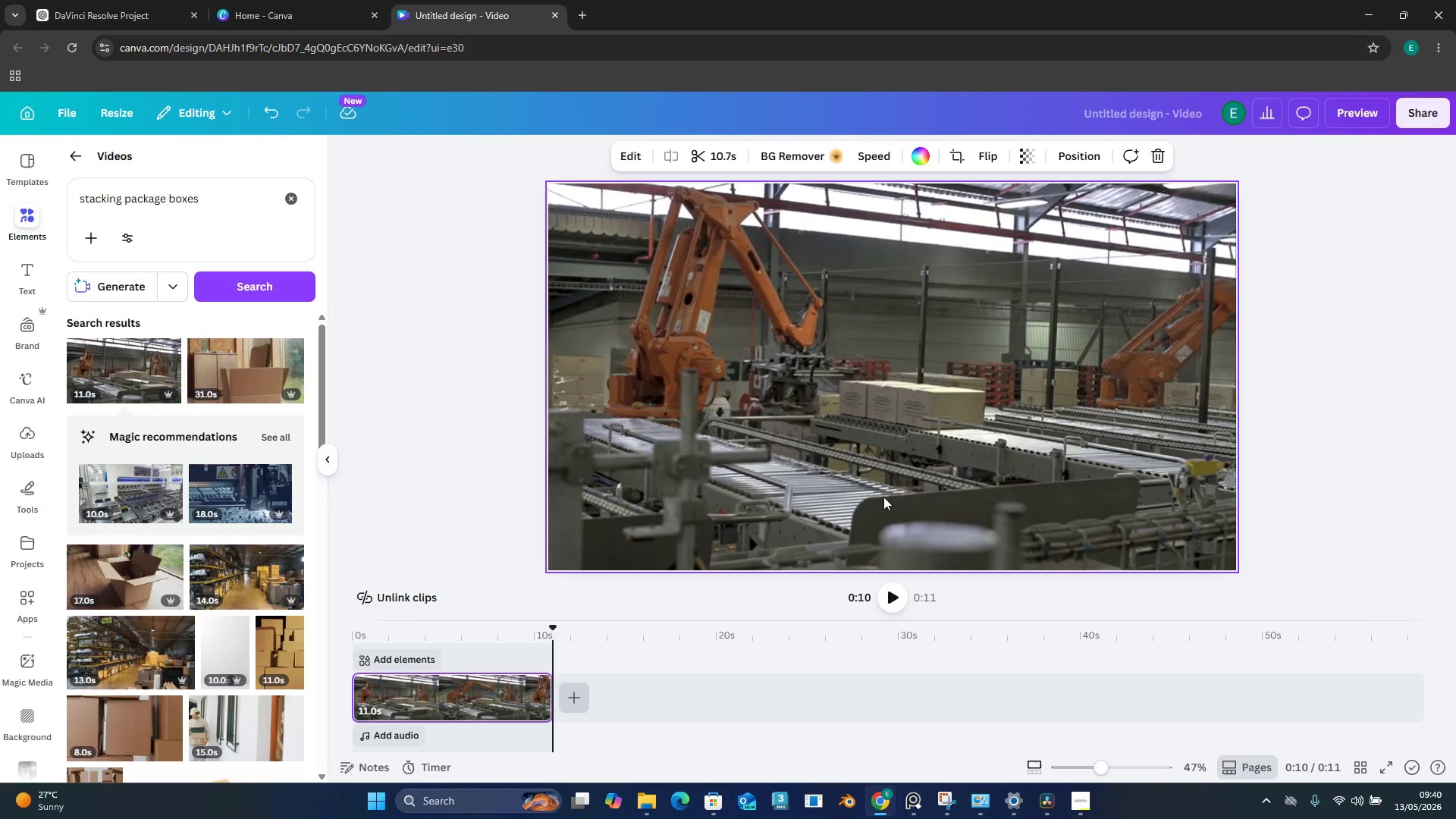 
key(Control+Z)
 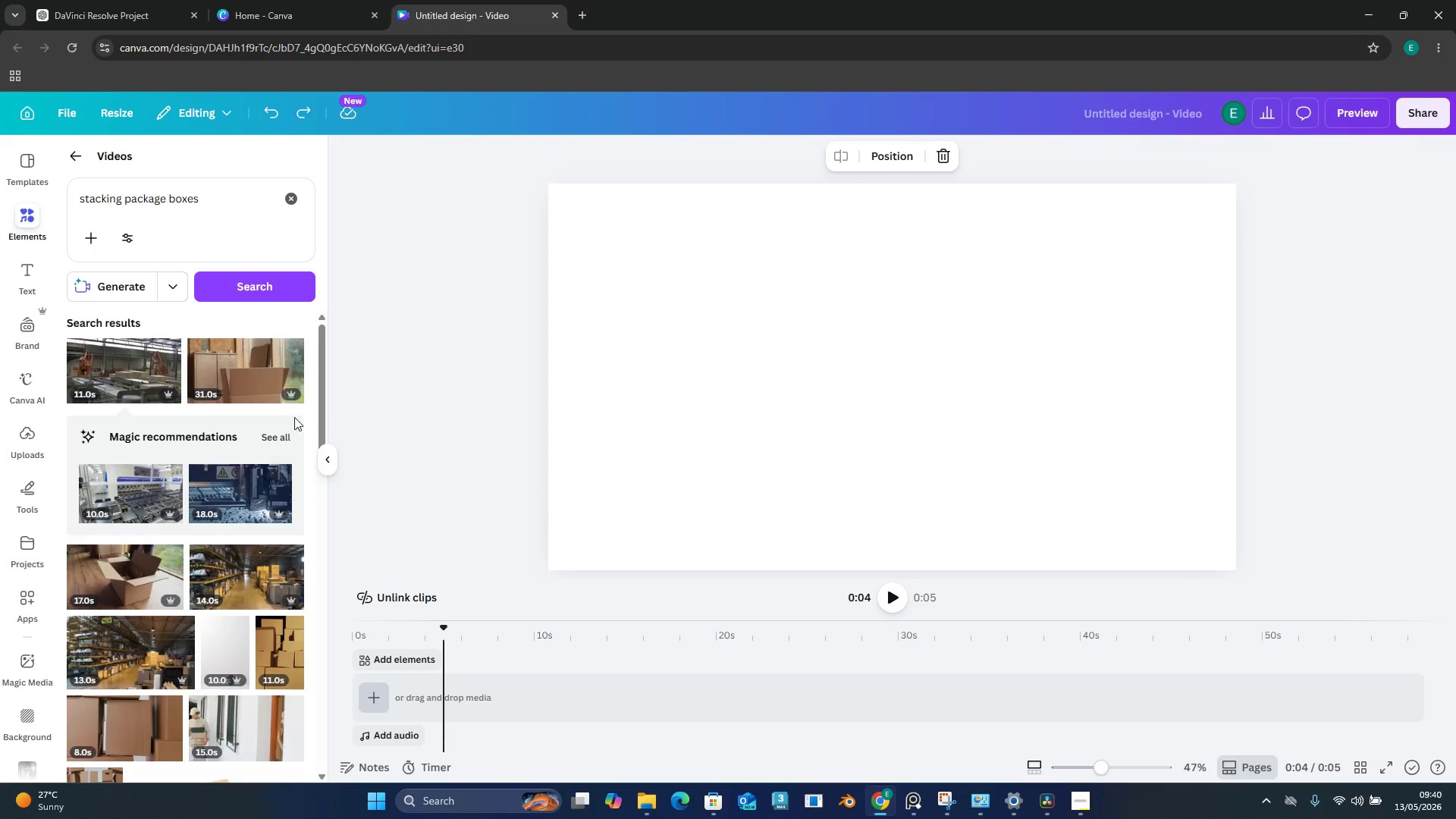 
left_click([262, 383])
 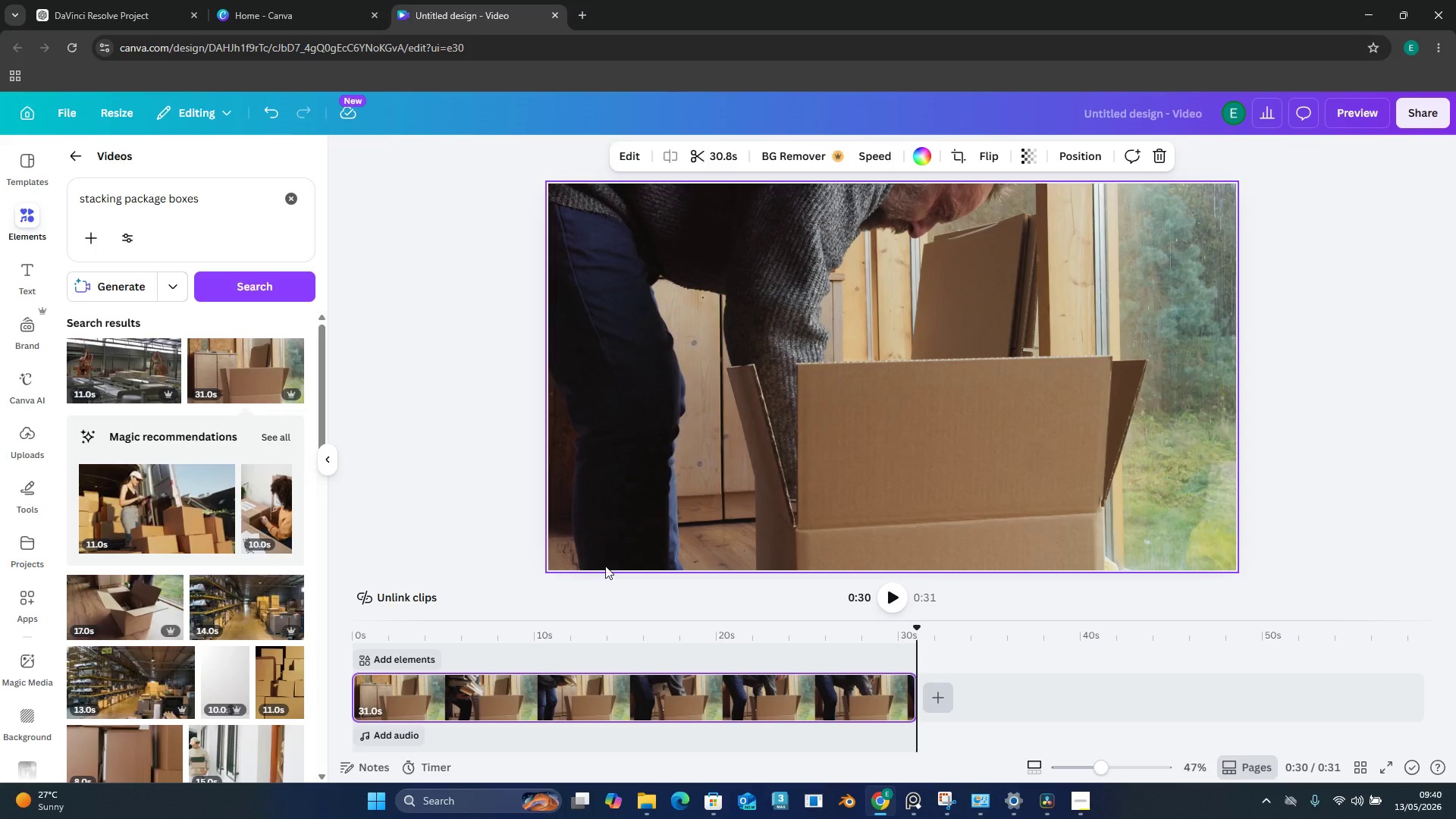 
left_click([369, 629])
 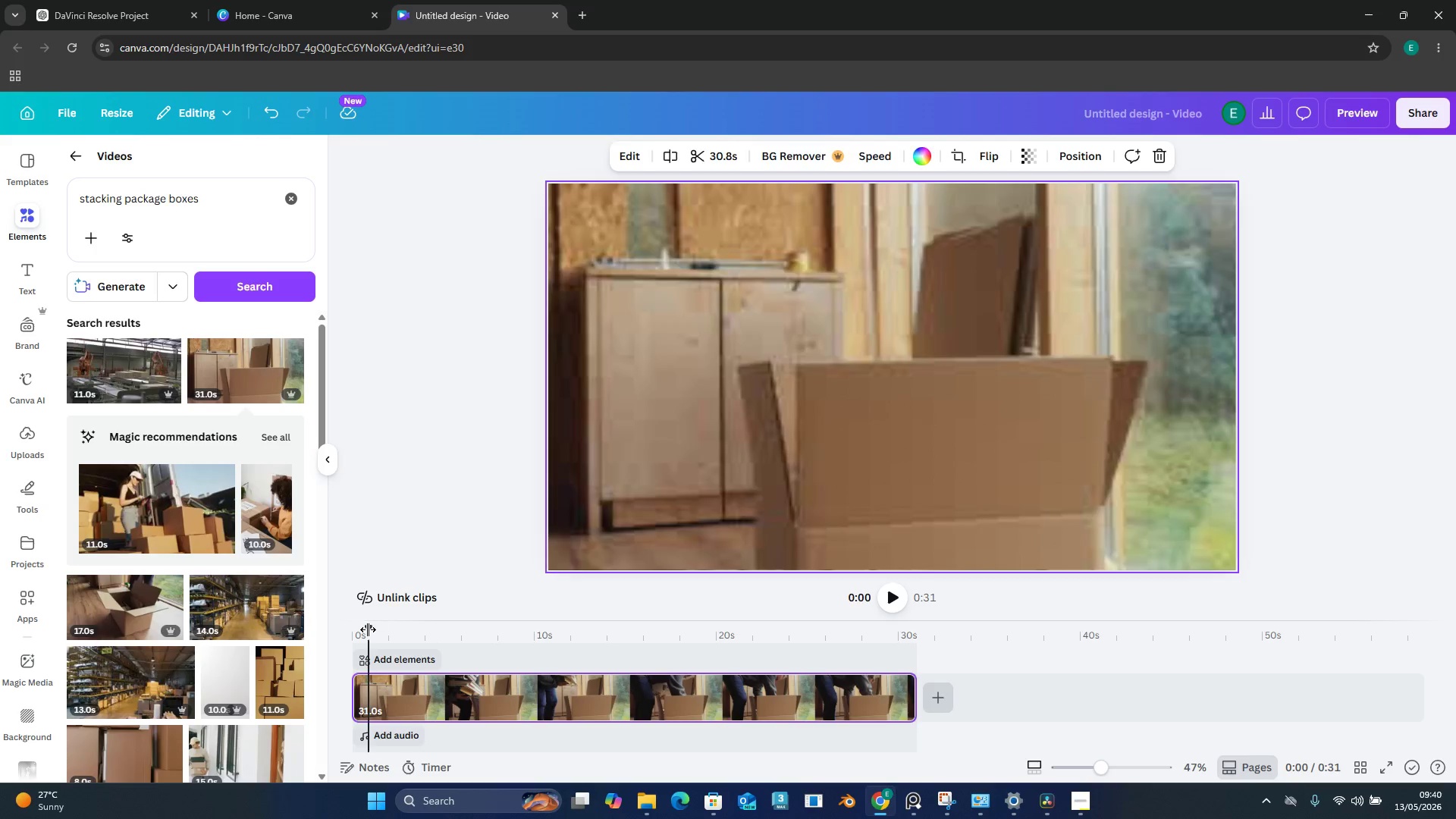 
key(Space)
 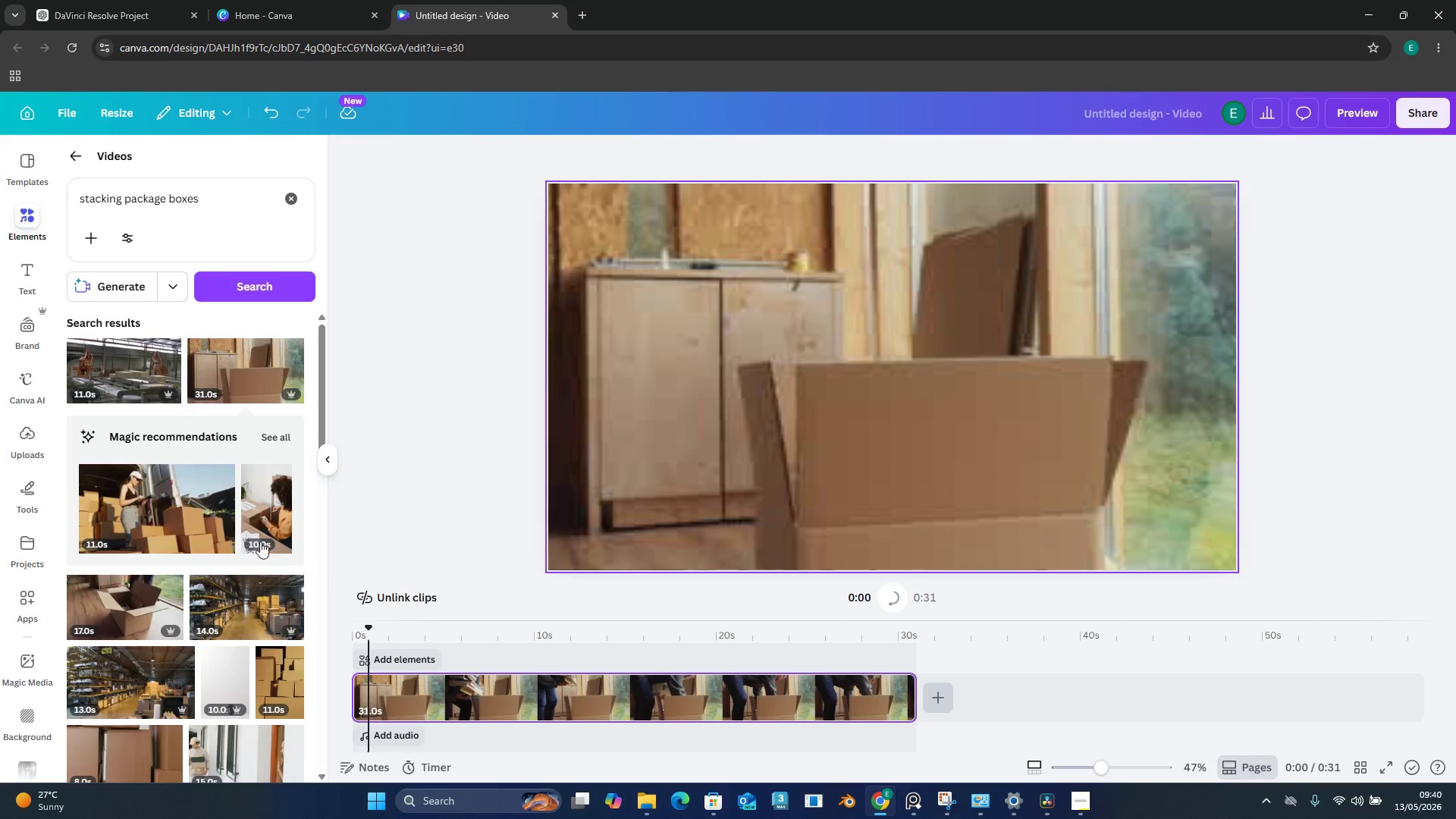 
scroll: coordinate [234, 557], scroll_direction: down, amount: 3.0
 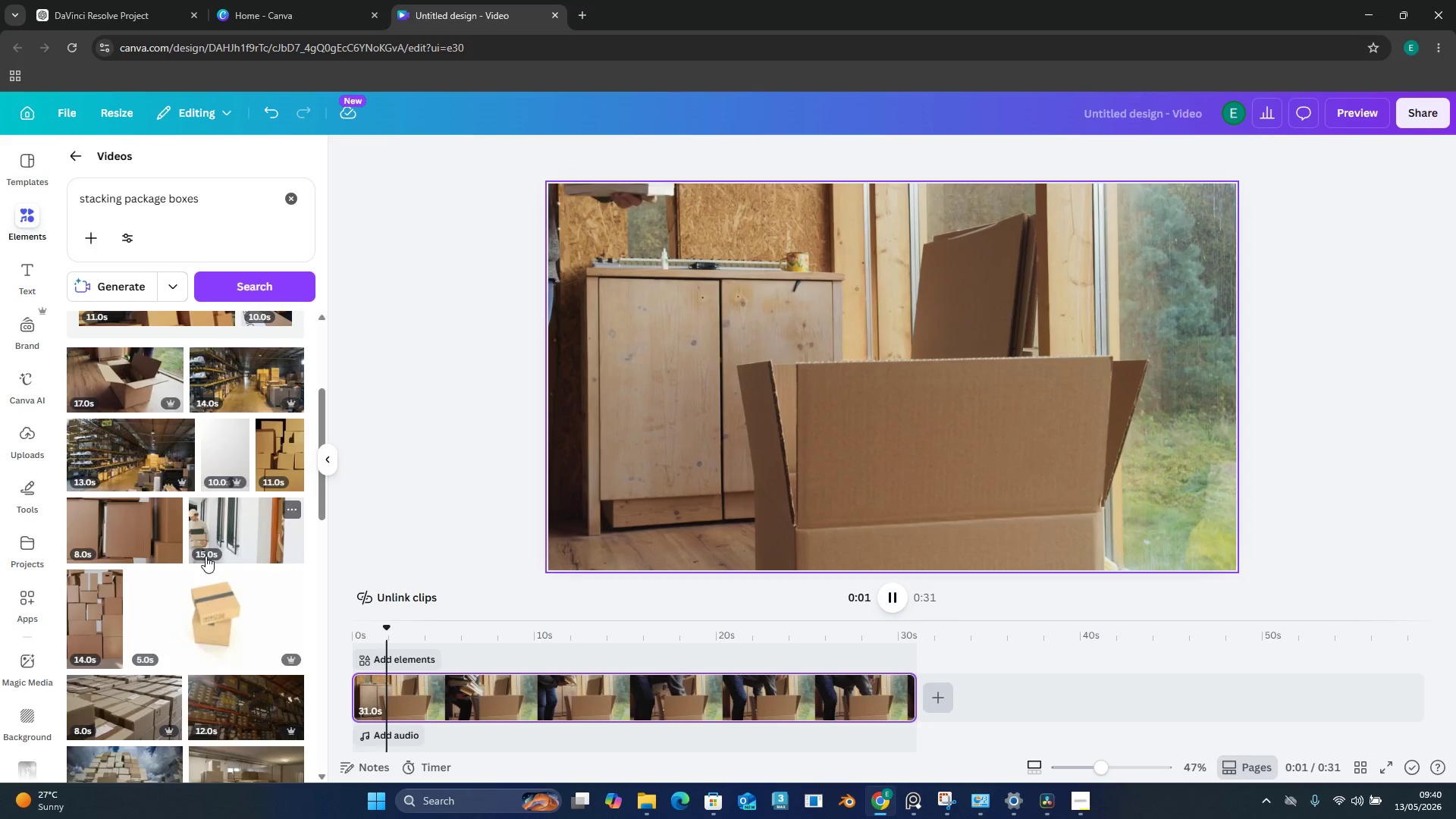 
key(Space)
 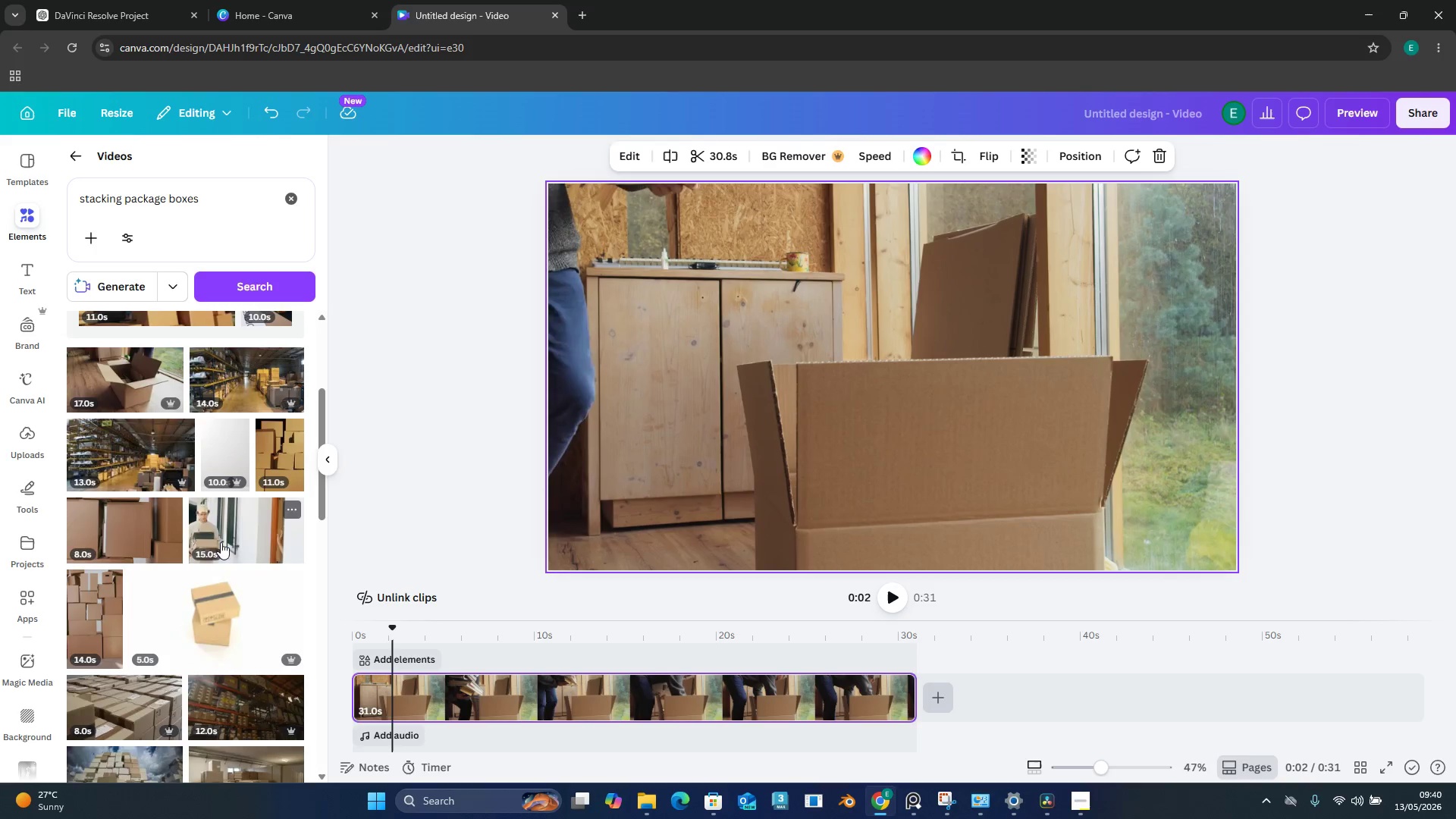 
mouse_move([232, 500])
 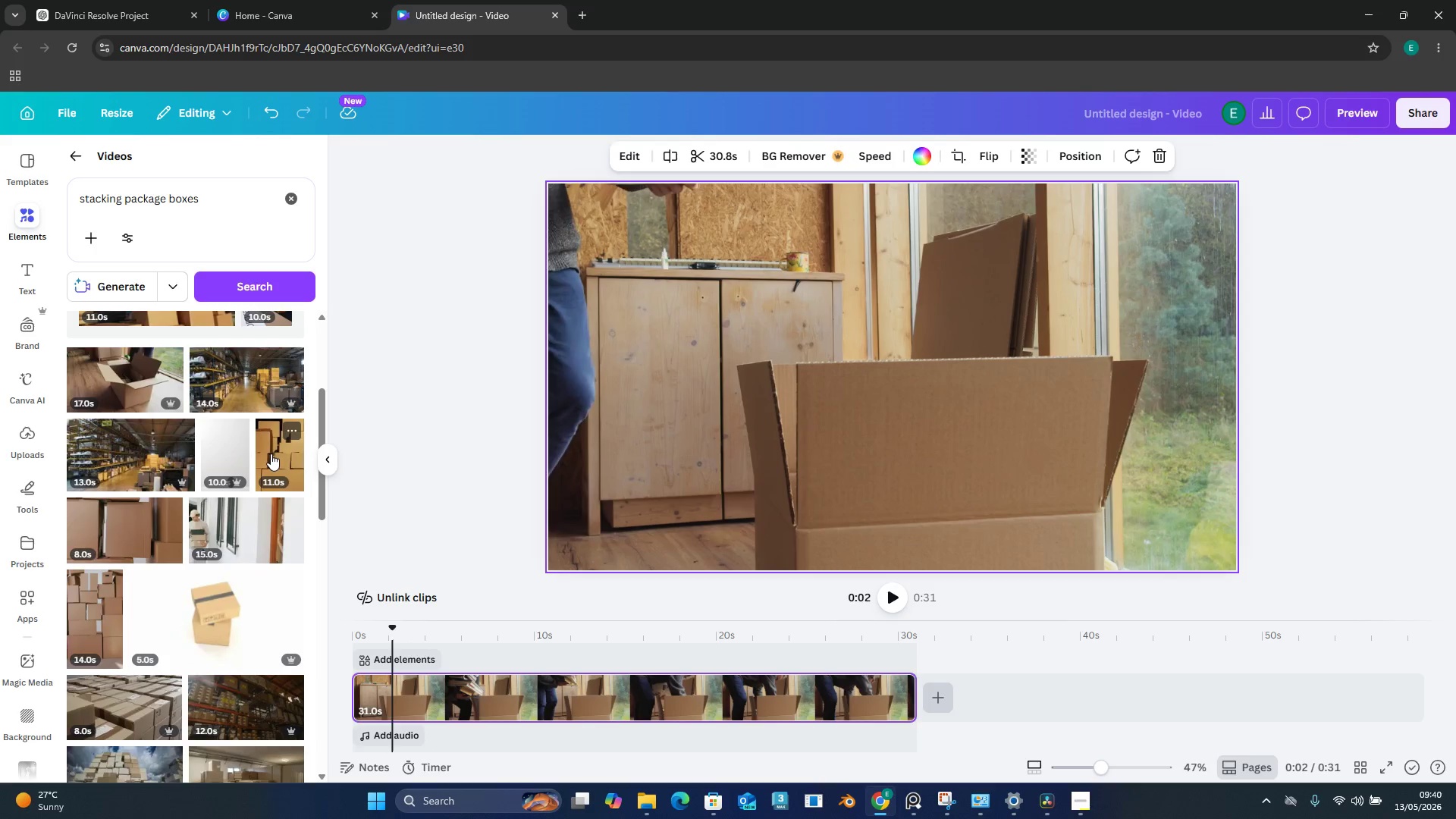 
left_click([271, 453])
 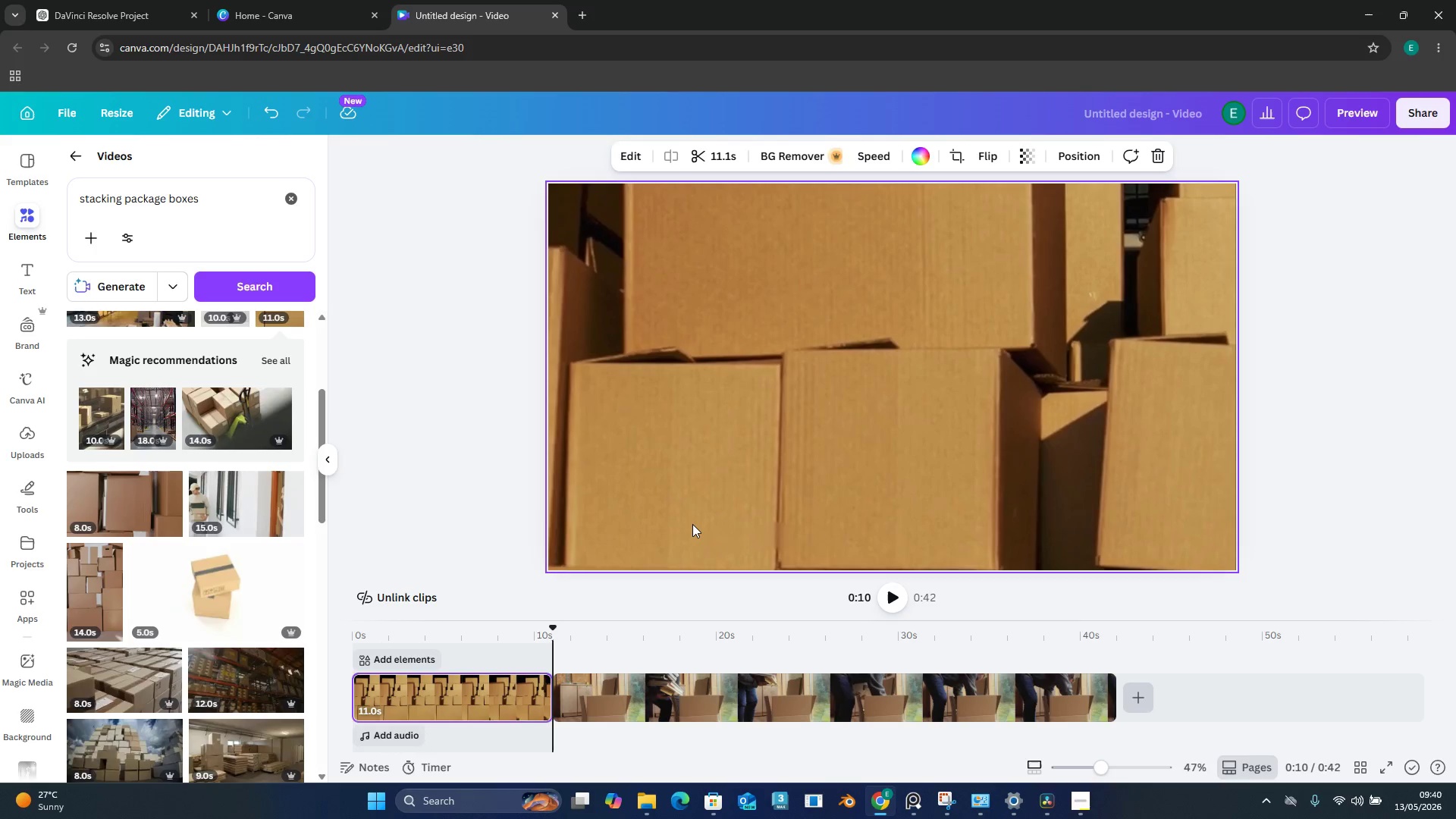 
wait(9.86)
 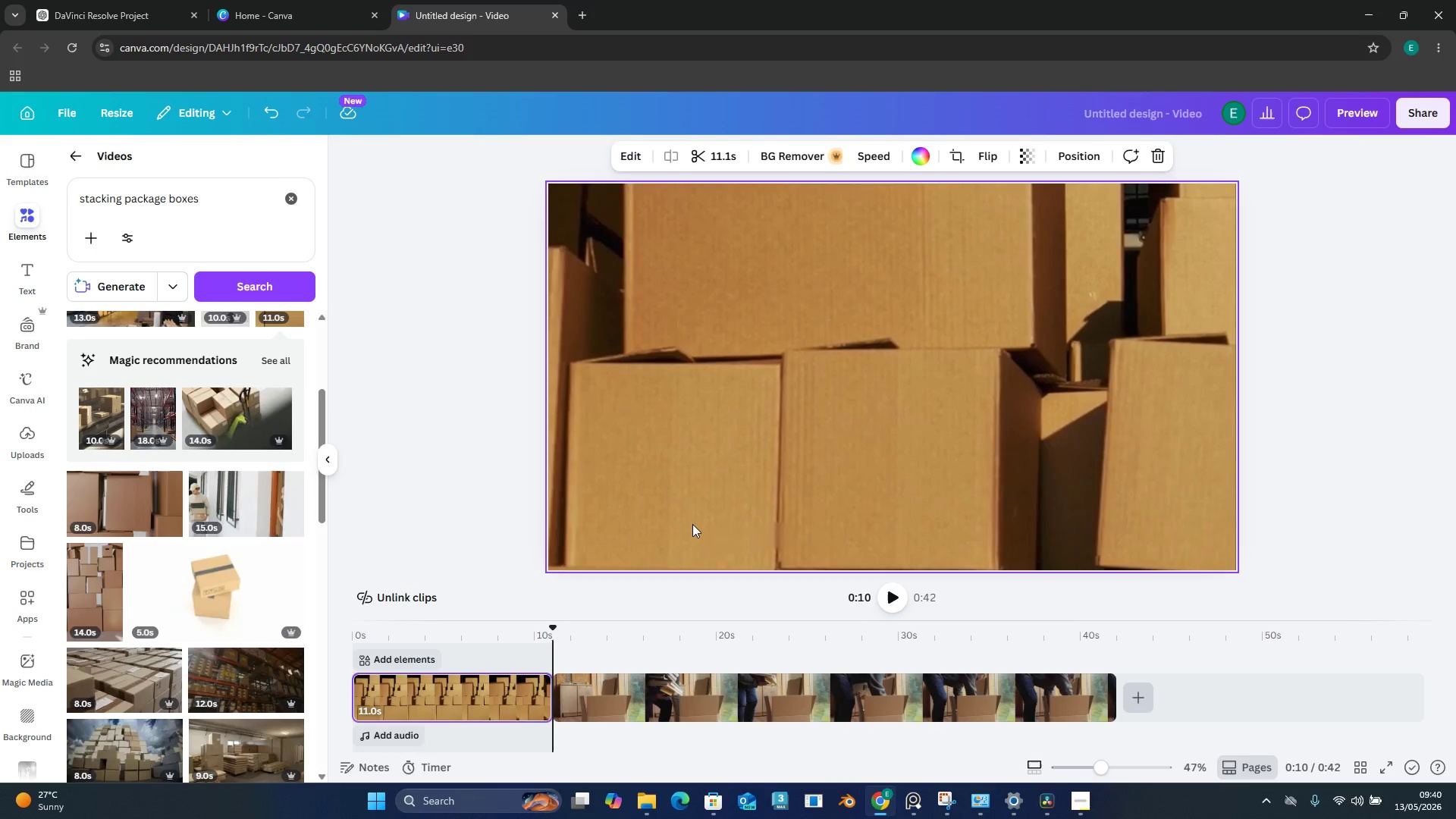 
left_click([757, 692])
 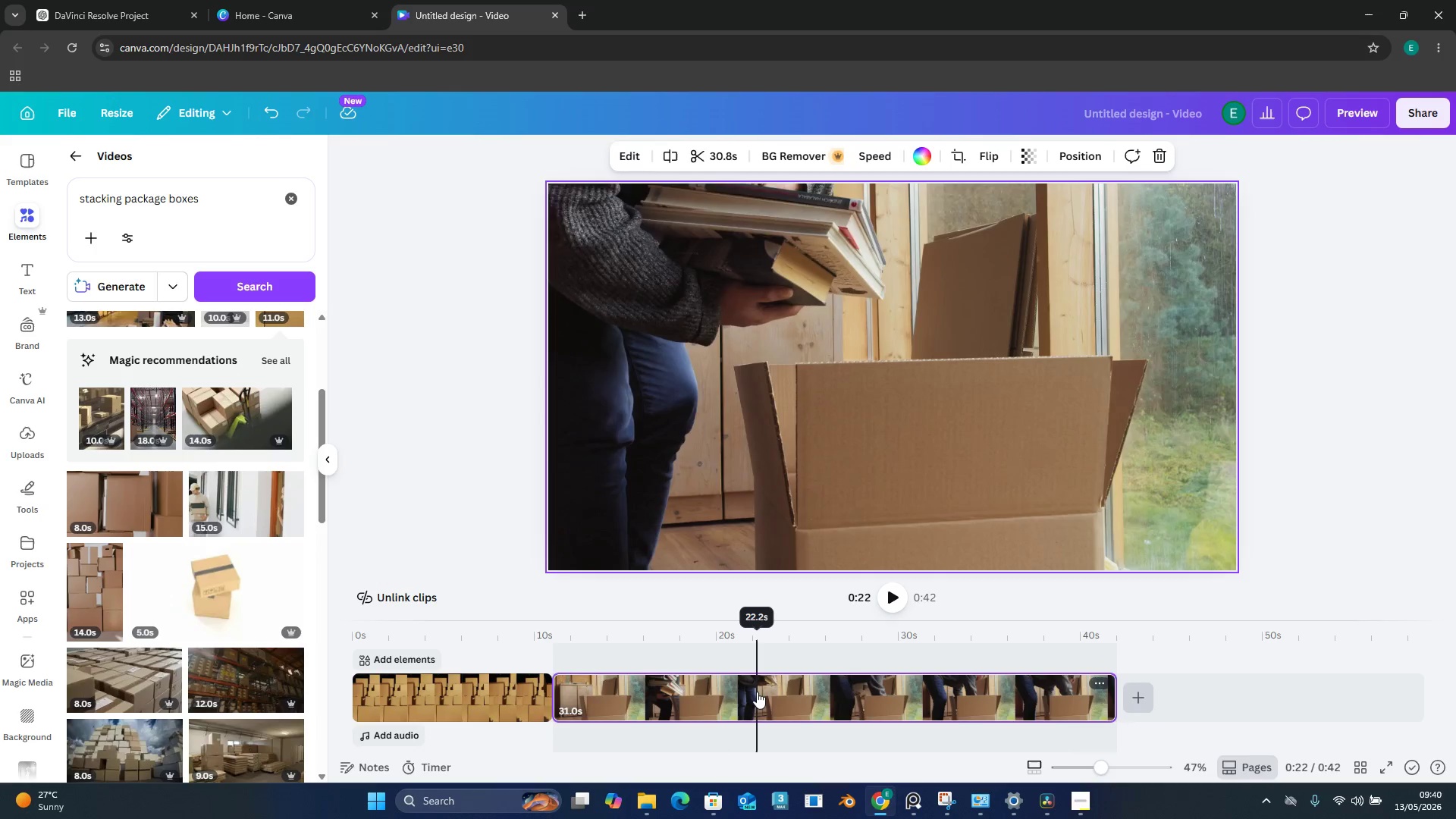 
key(Delete)
 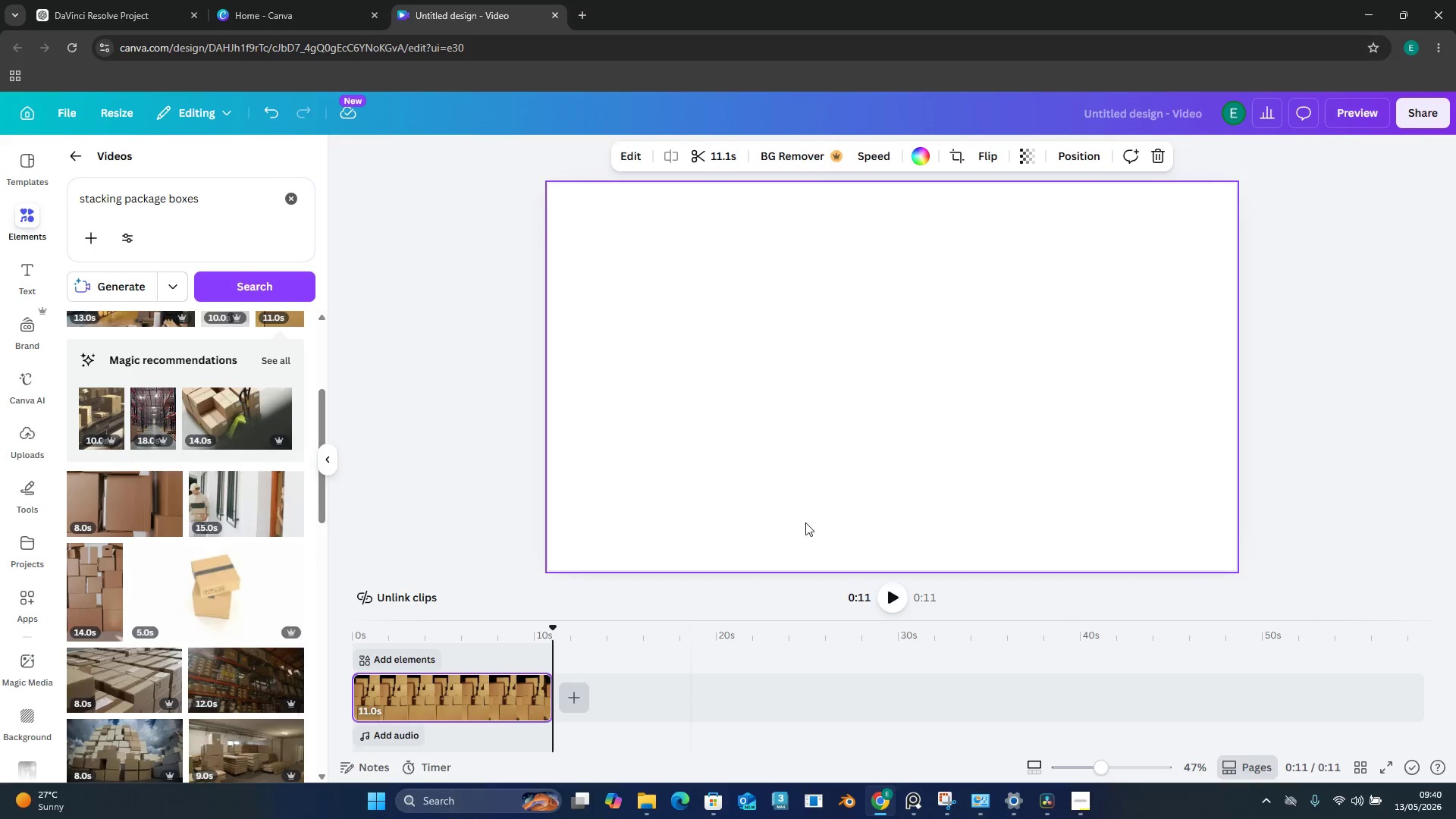 
left_click([1036, 477])
 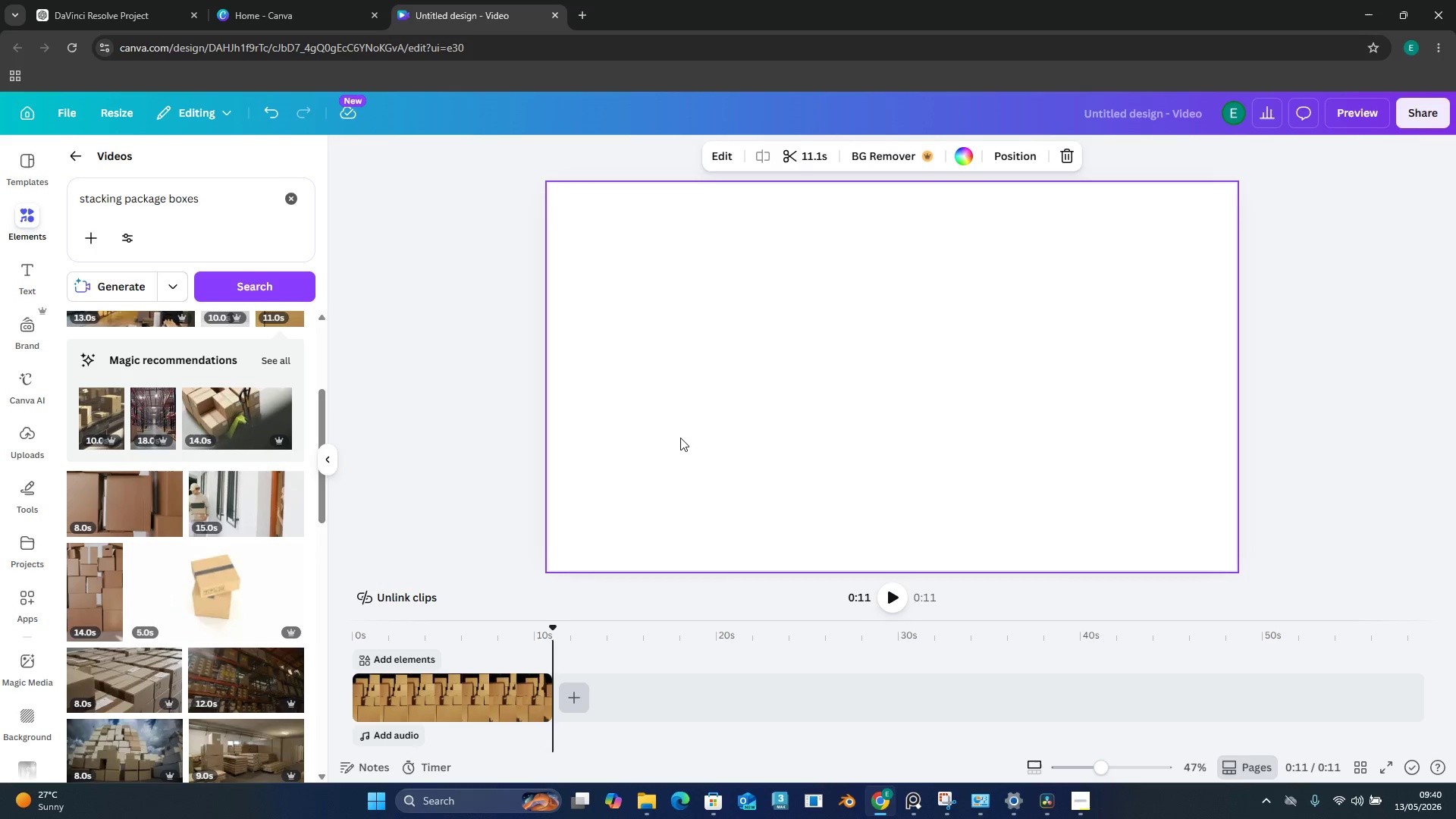 
key(Delete)
 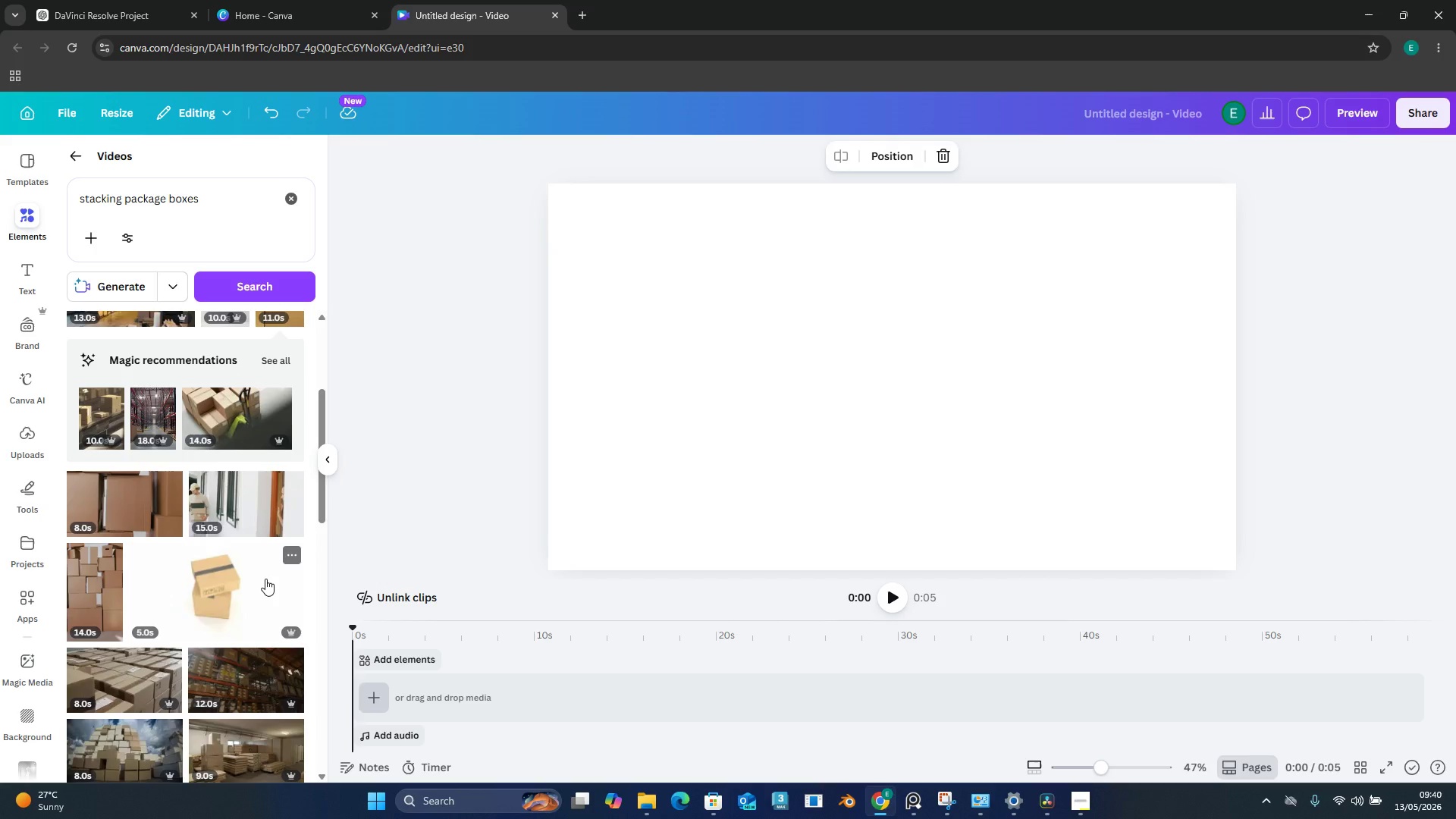 
scroll: coordinate [265, 579], scroll_direction: up, amount: 1.0
 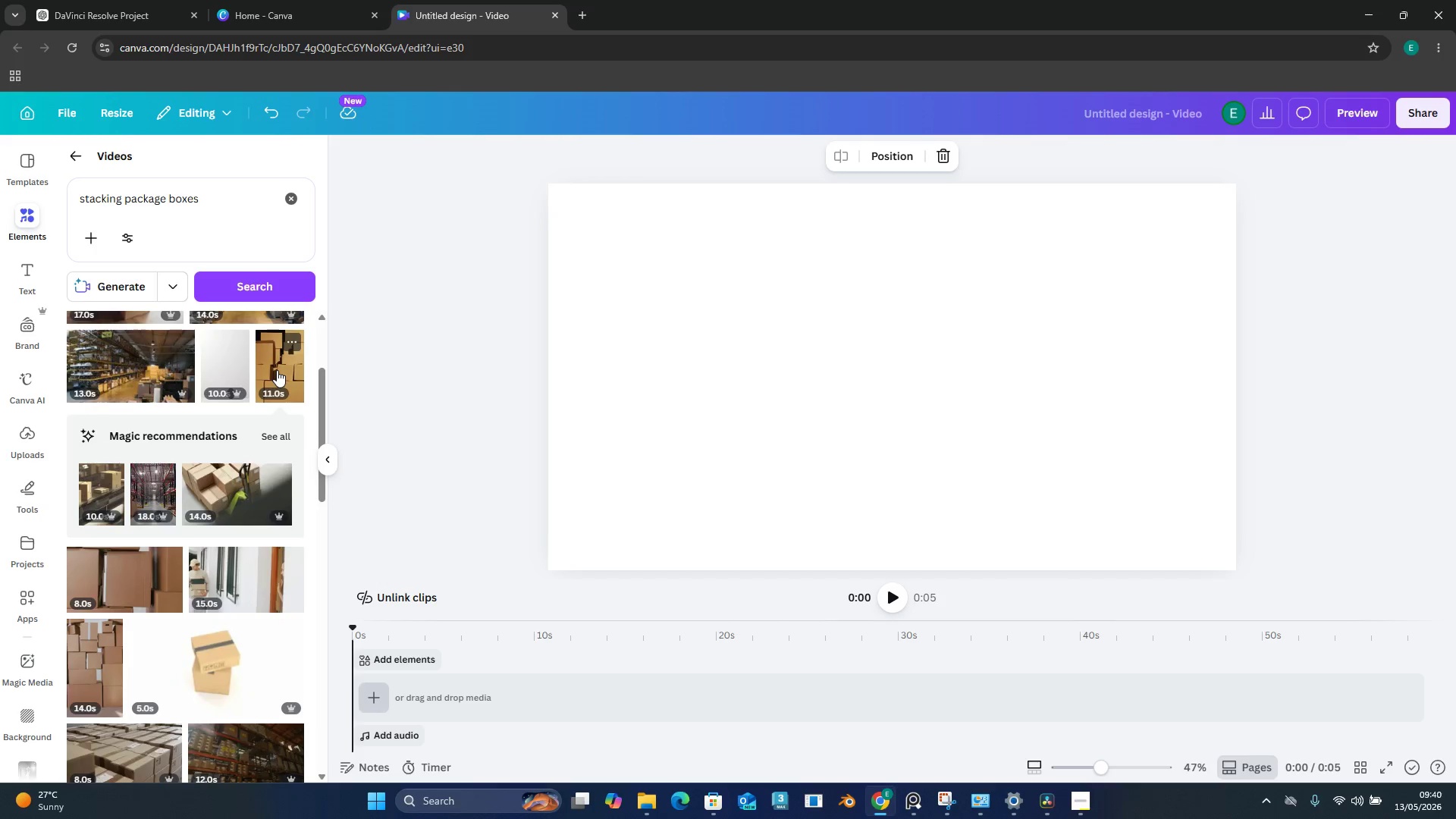 
left_click([299, 345])
 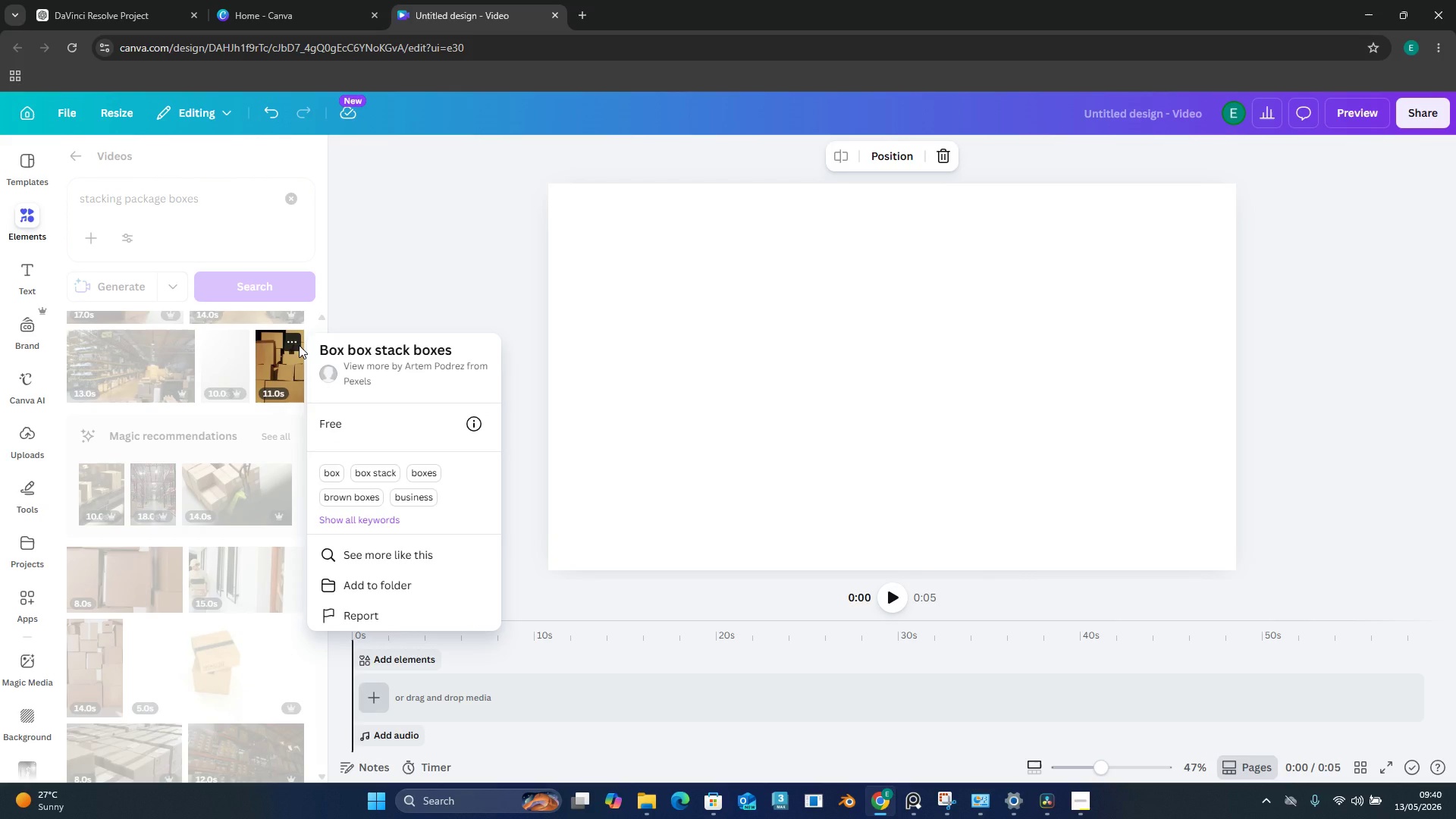 
left_click([368, 296])
 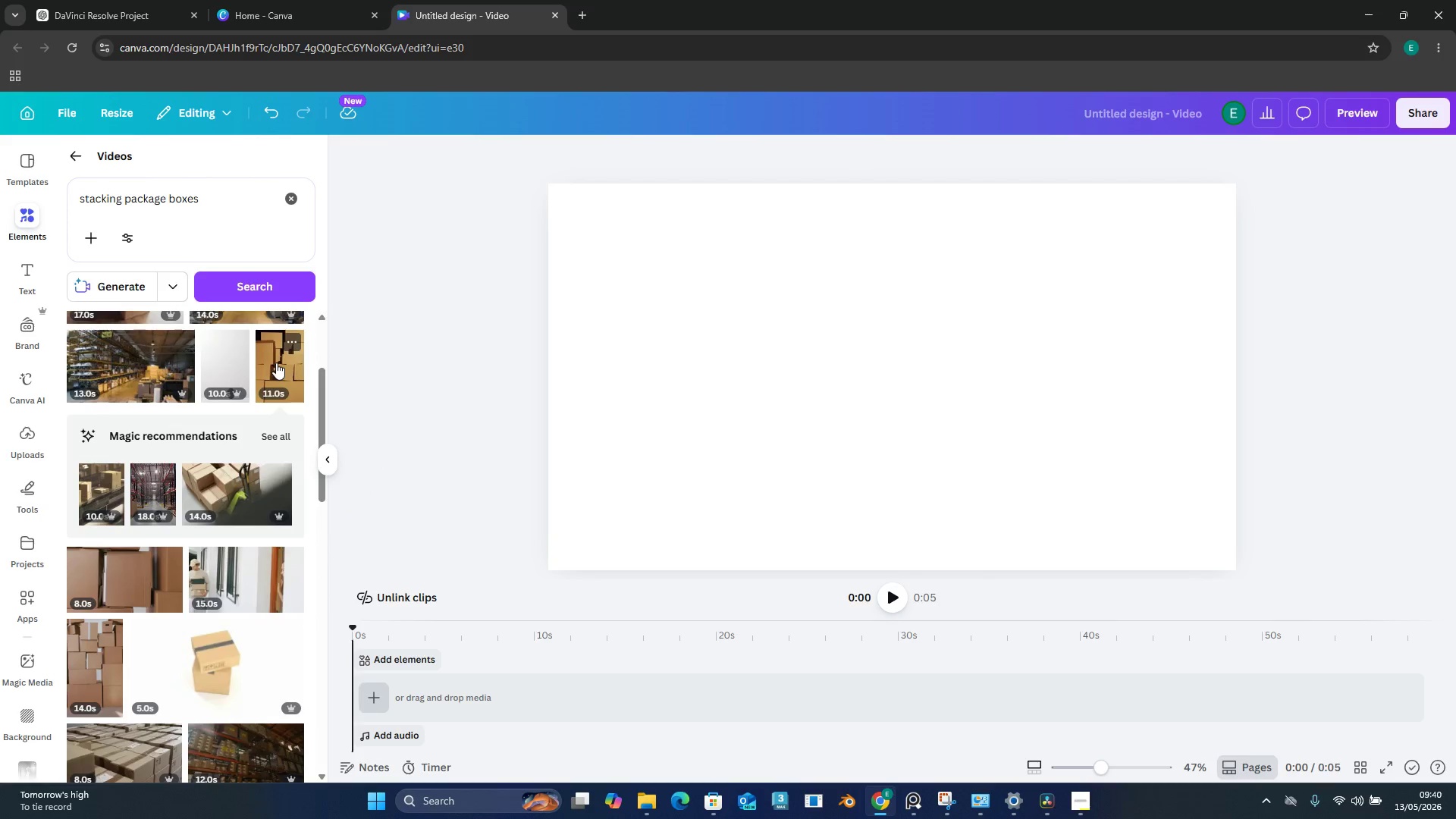 
left_click([276, 362])
 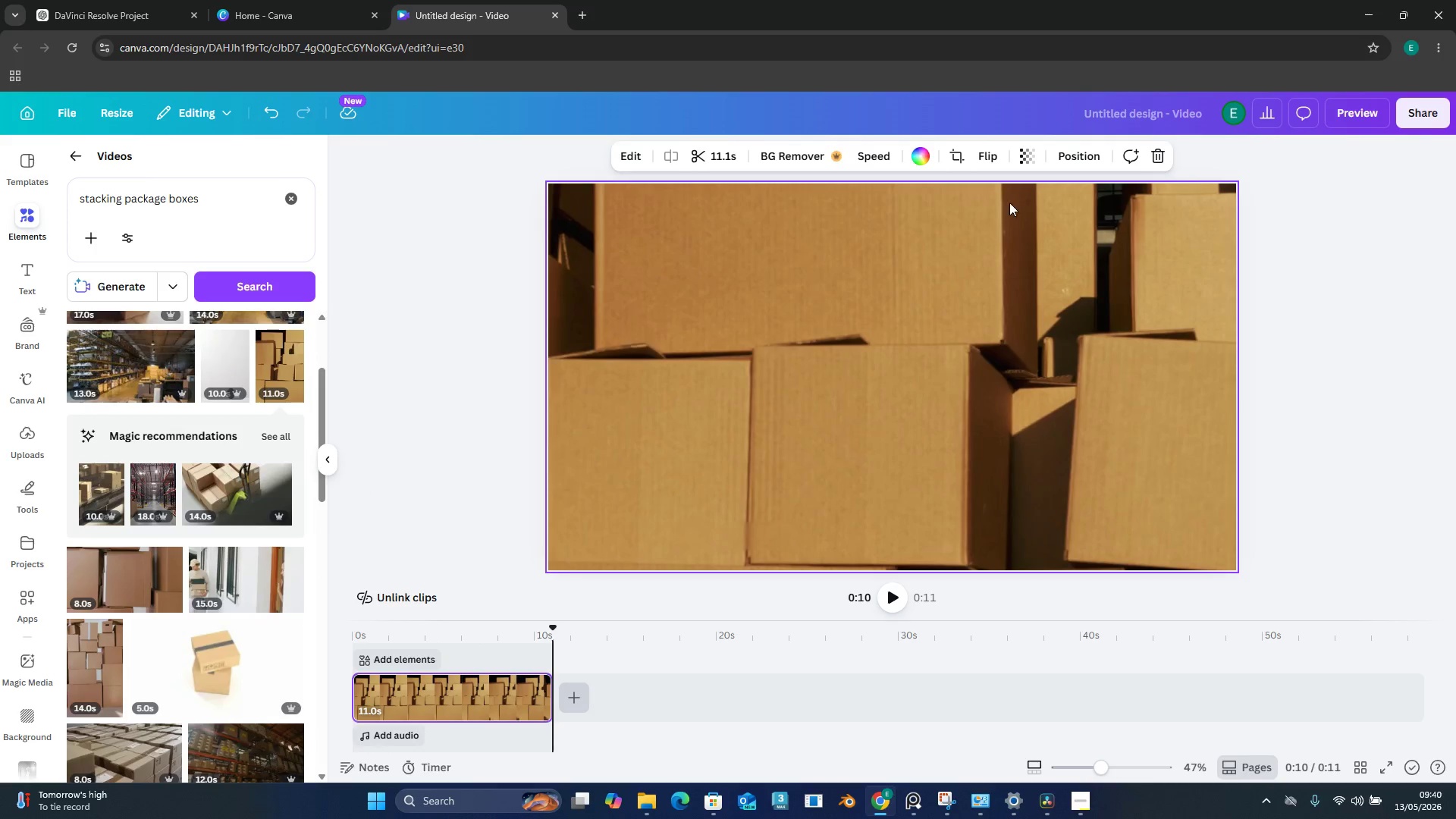 
left_click([946, 158])
 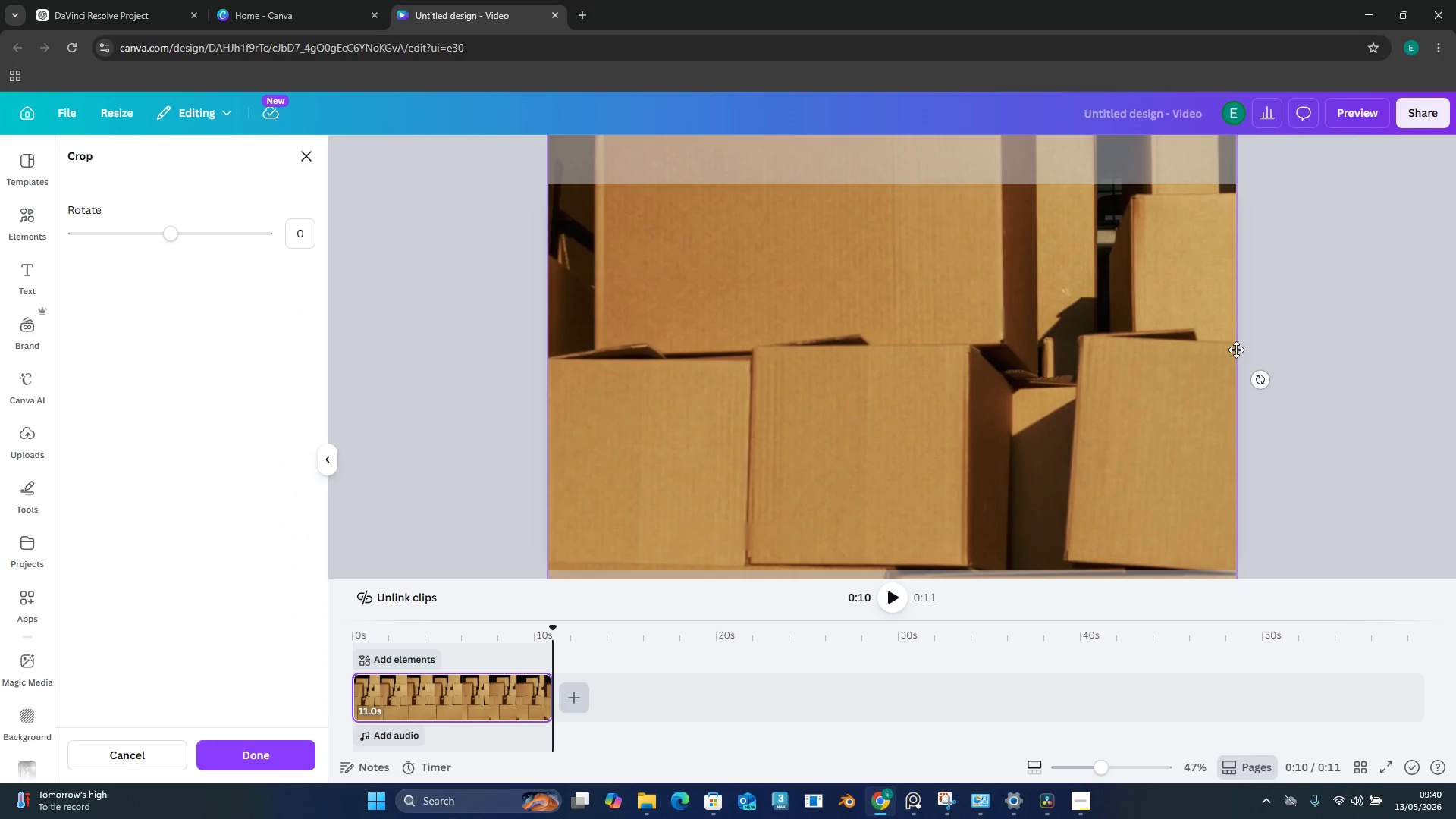 
left_click_drag(start_coordinate=[1232, 350], to_coordinate=[1171, 414])
 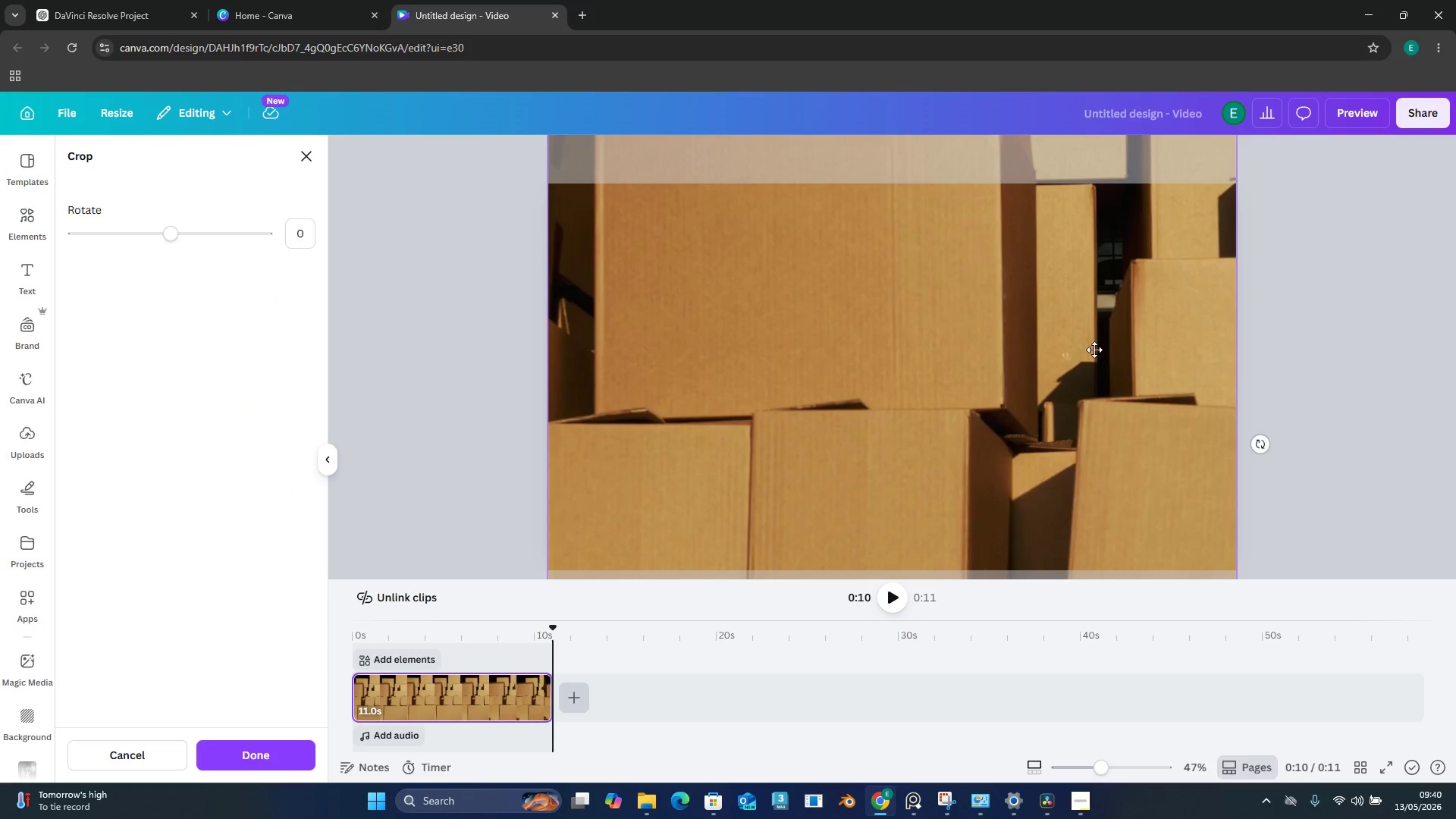 
scroll: coordinate [1094, 350], scroll_direction: down, amount: 6.0
 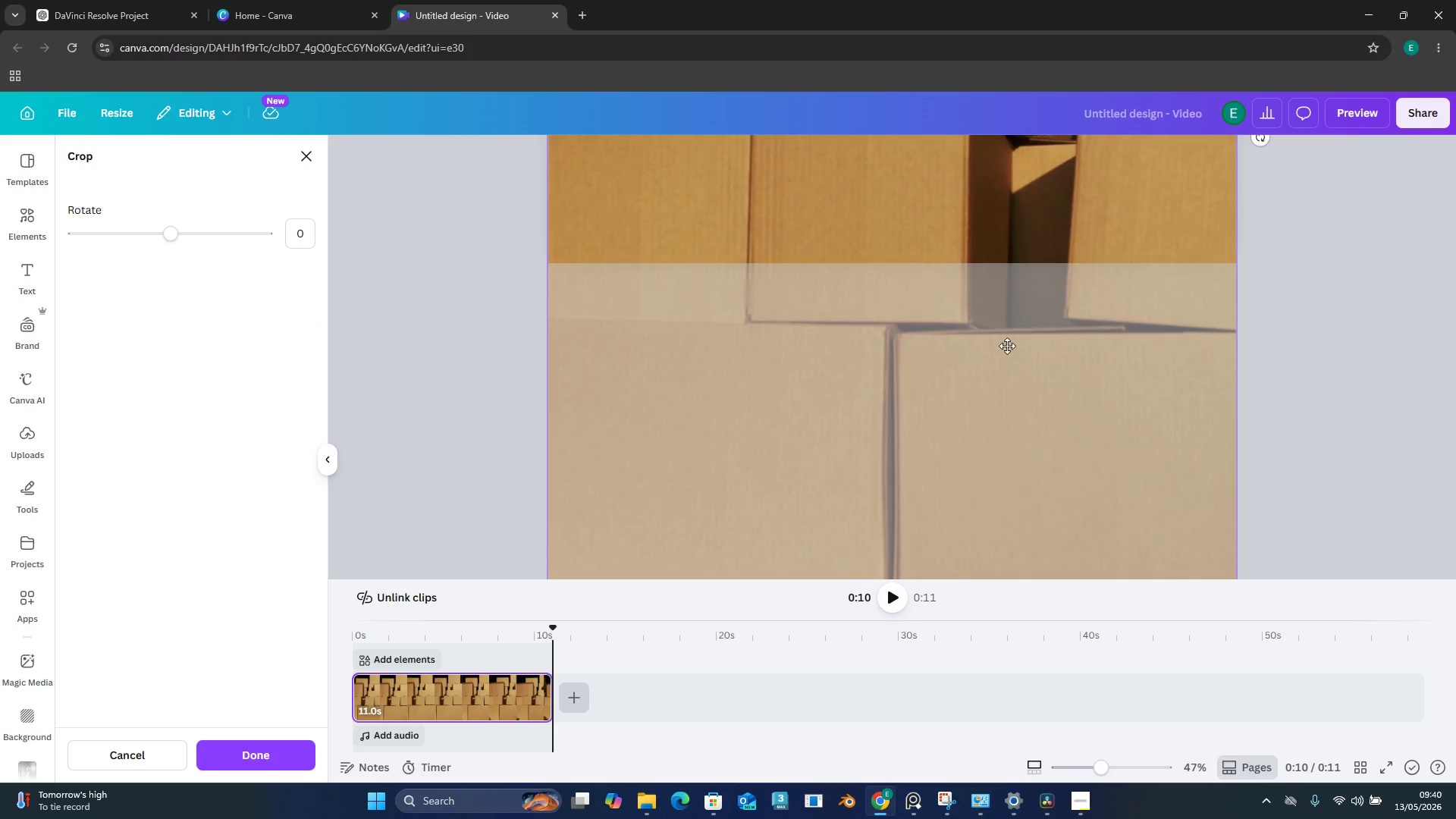 
scroll: coordinate [1006, 346], scroll_direction: up, amount: 7.0
 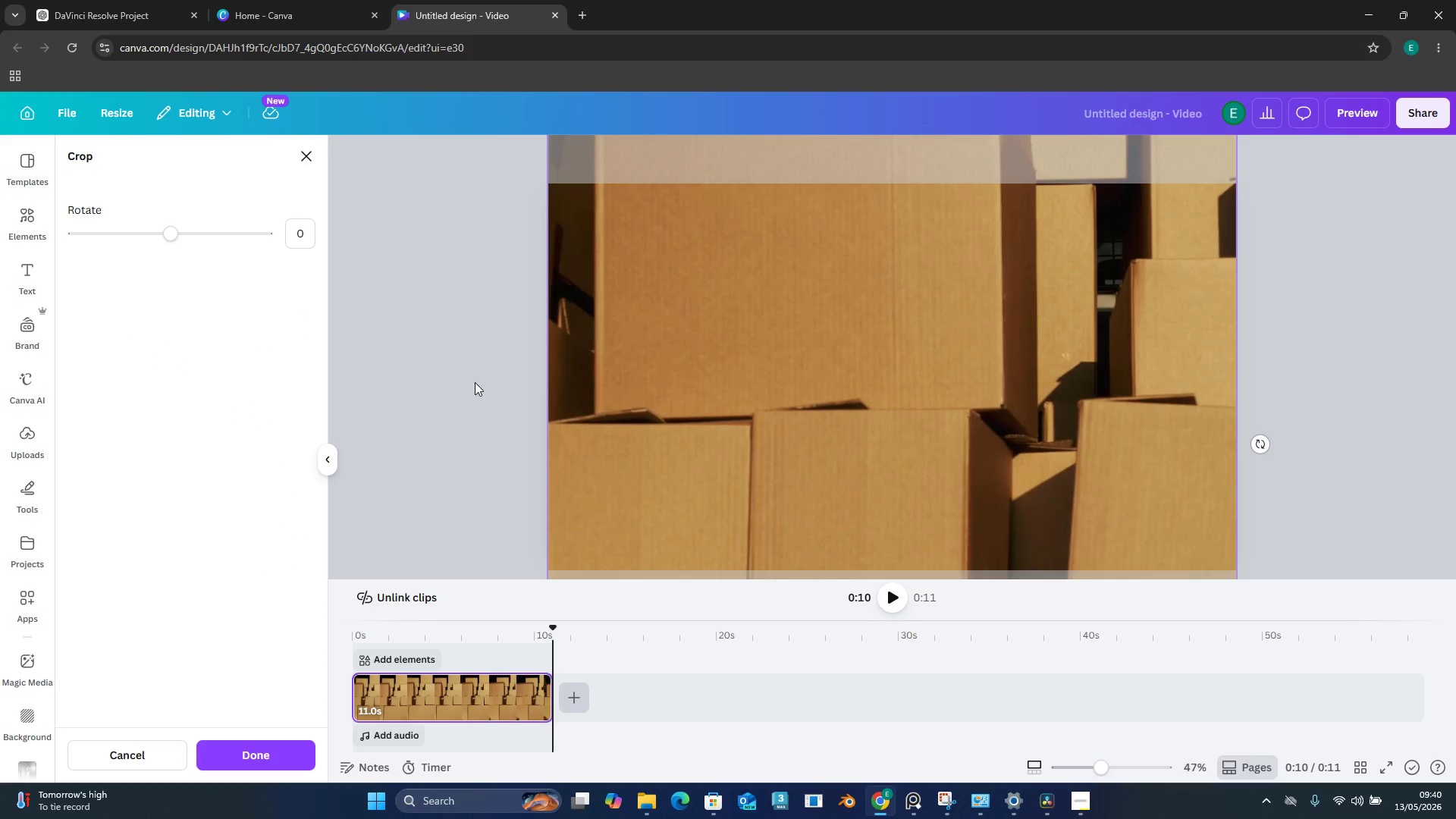 
left_click([472, 382])
 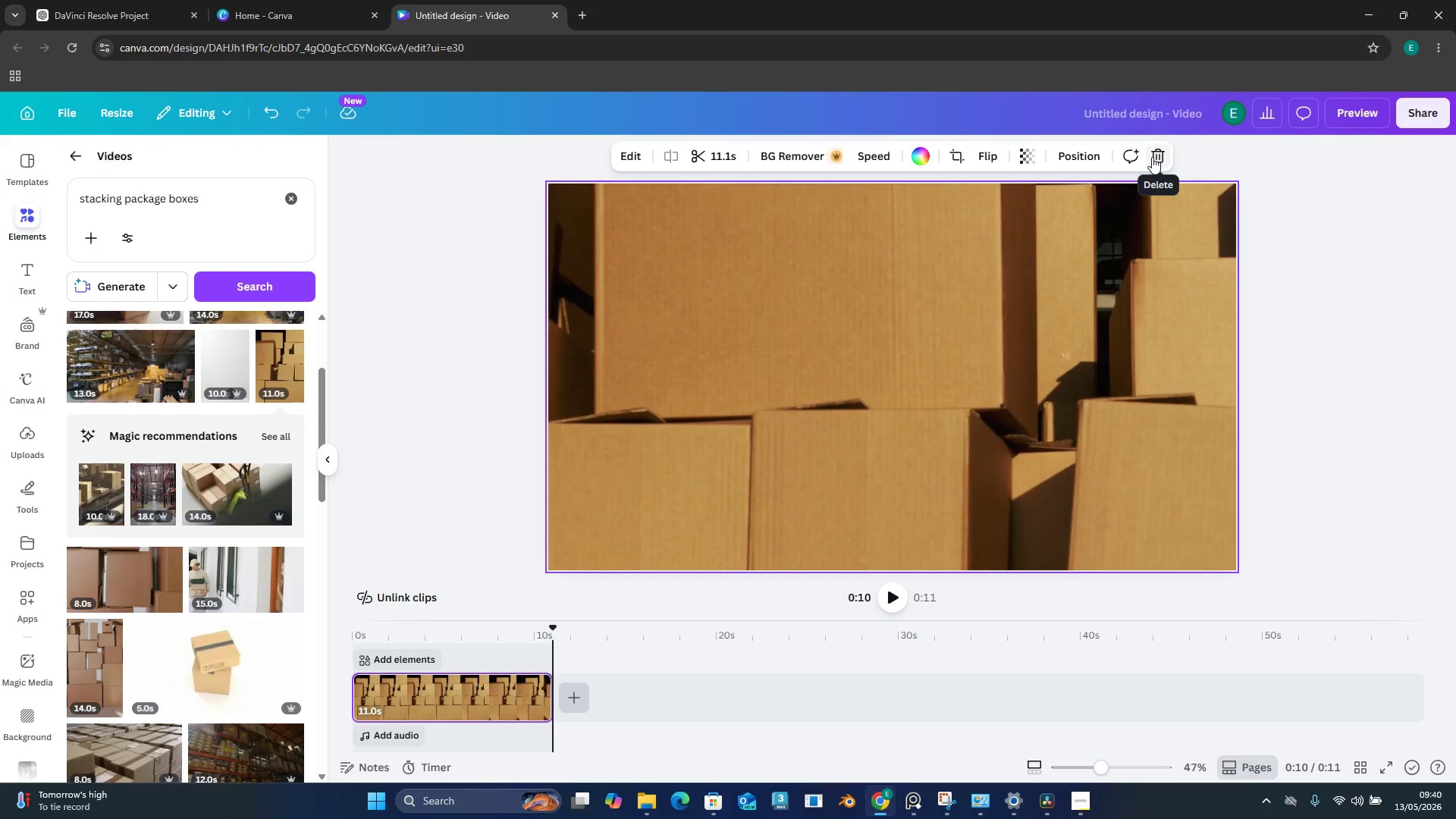 
wait(6.67)
 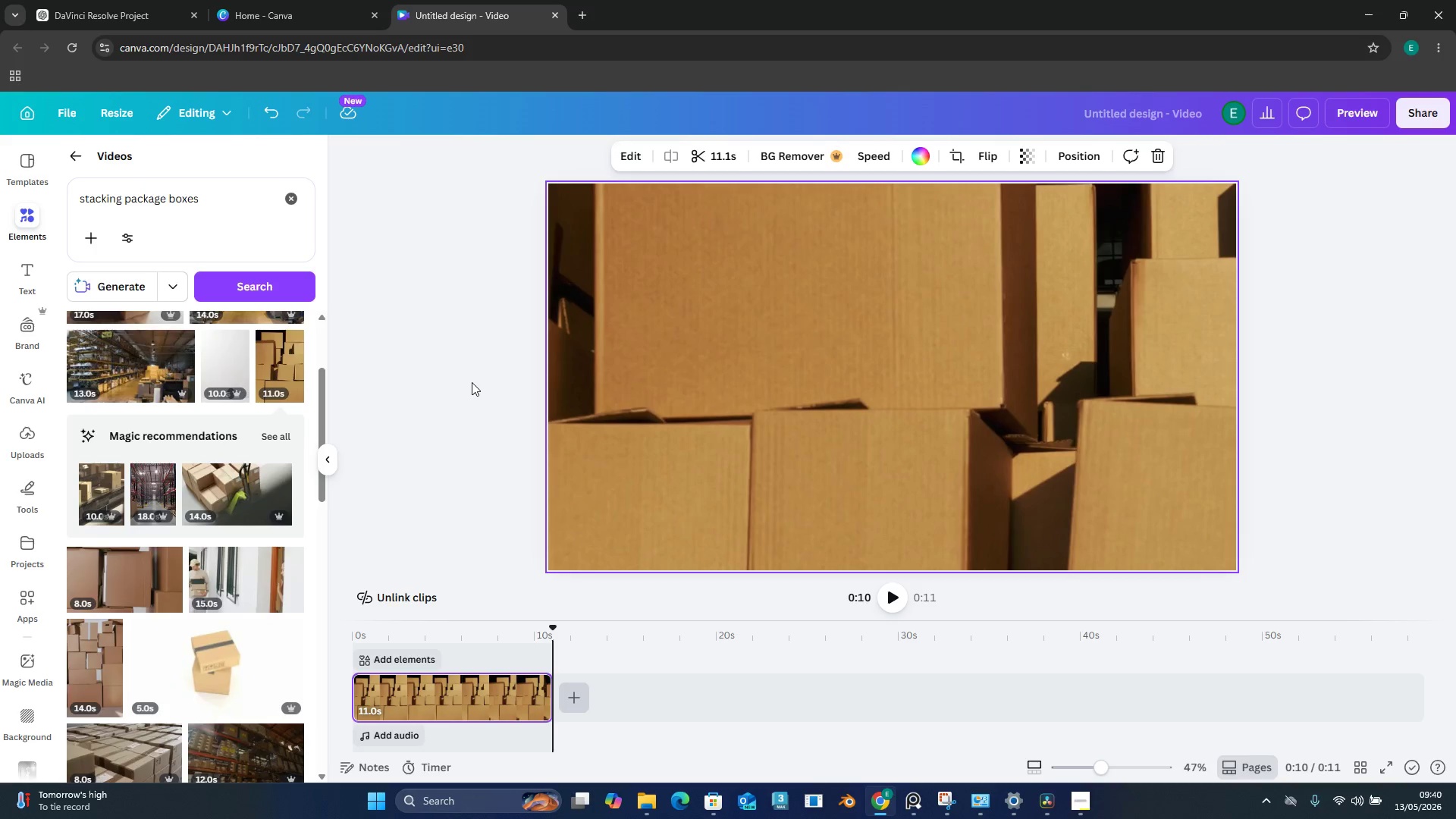 
left_click([441, 733])
 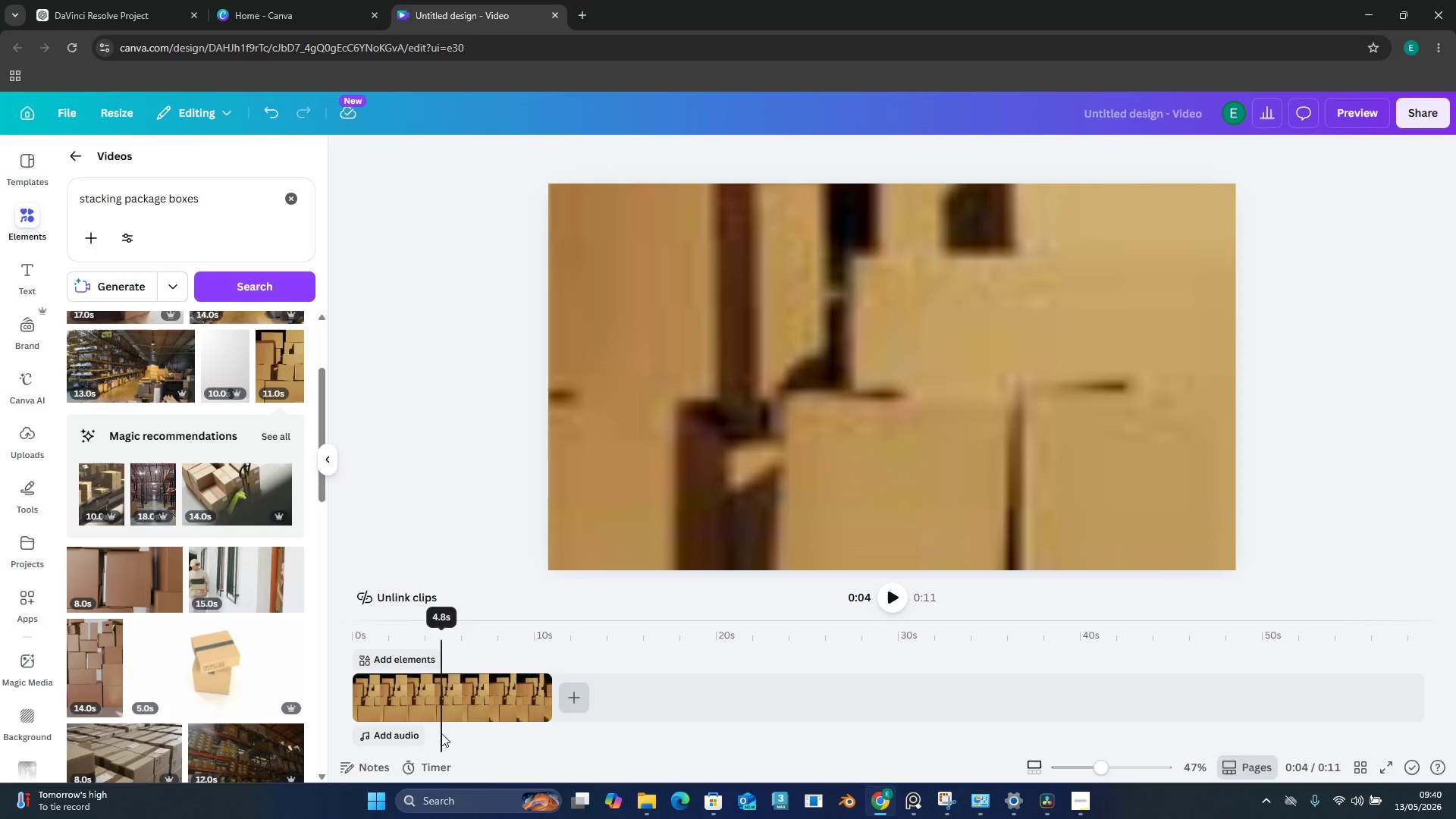 
left_click([459, 700])
 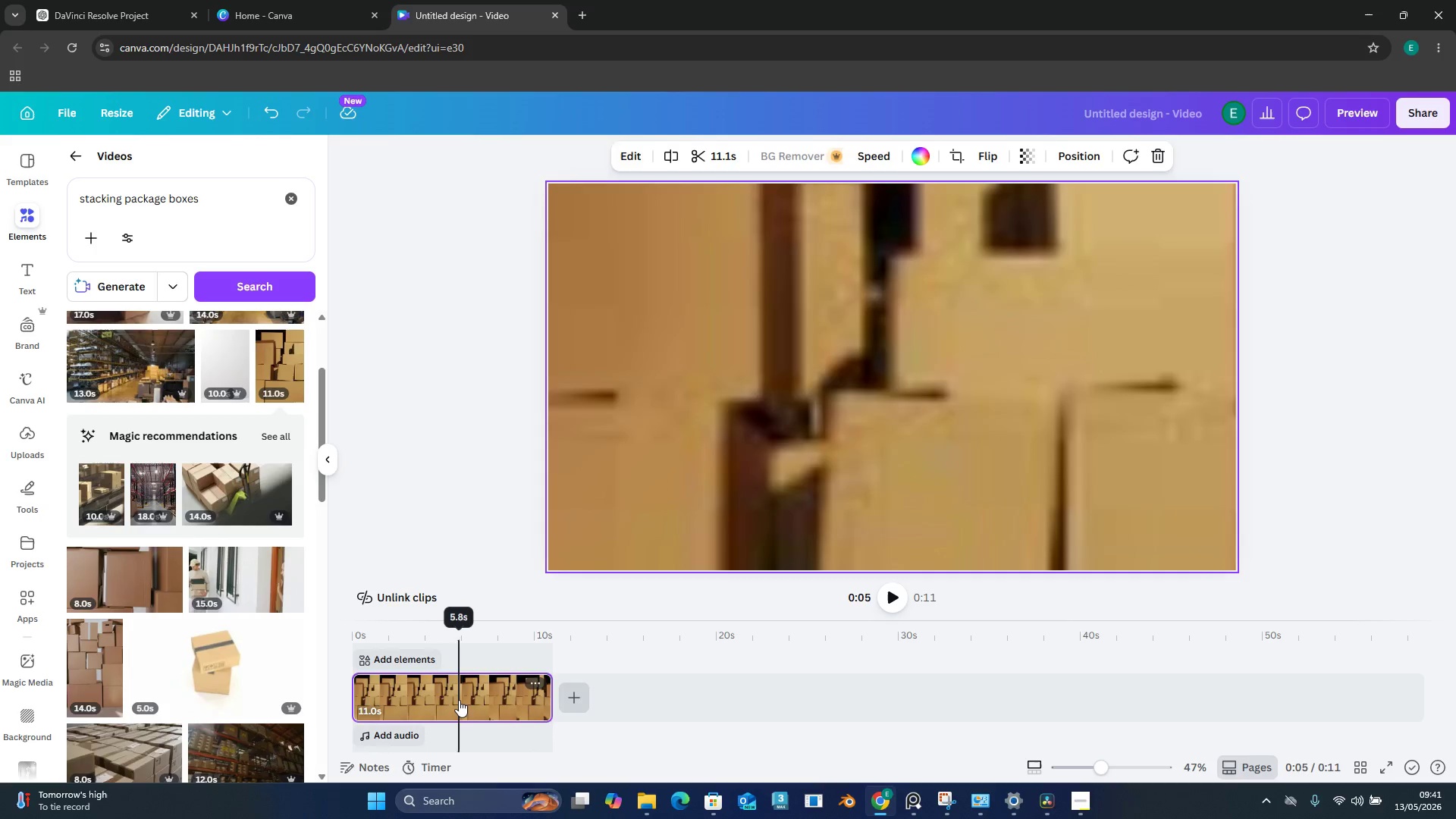 
key(Delete)
 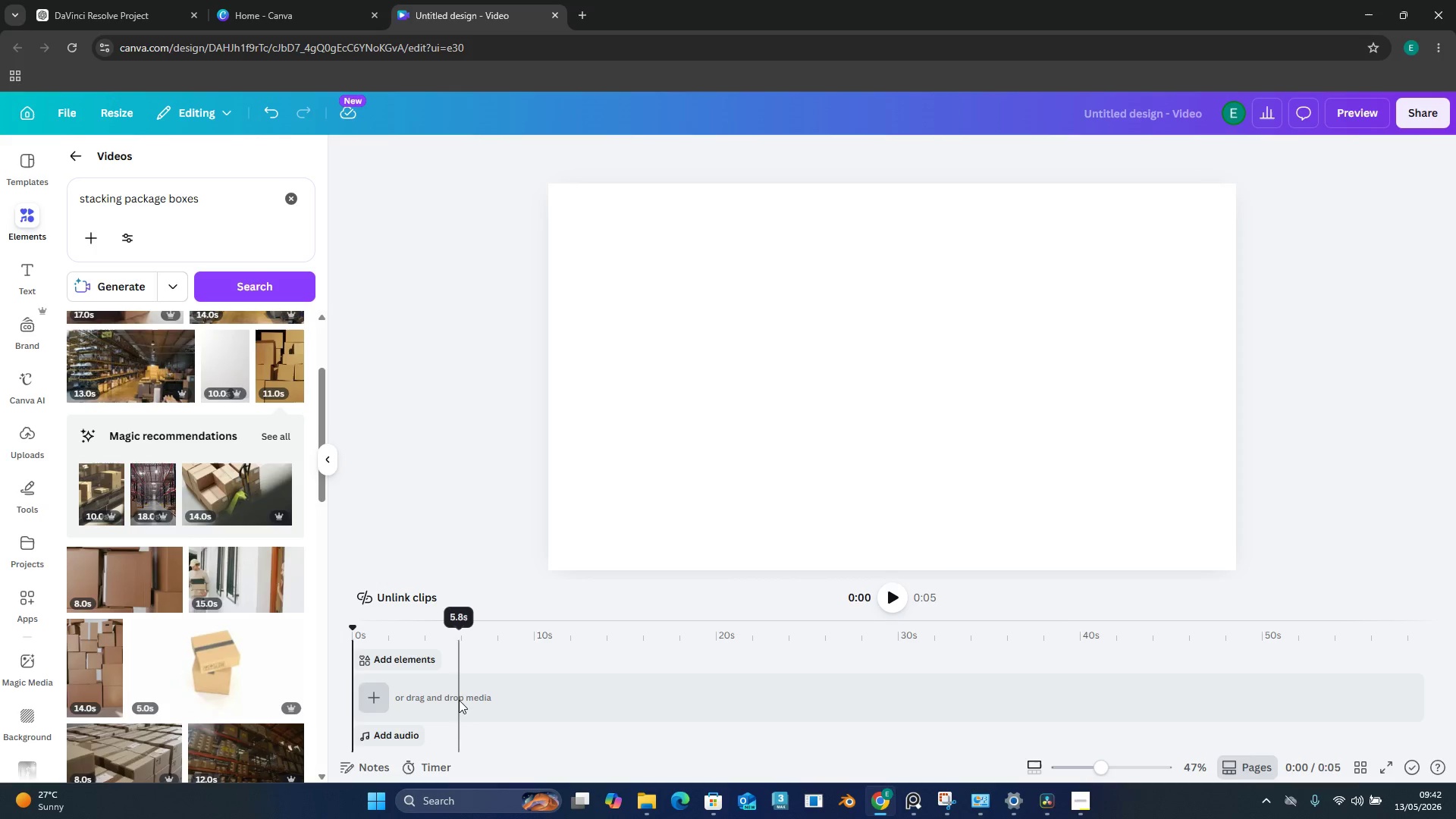 
wait(102.42)
 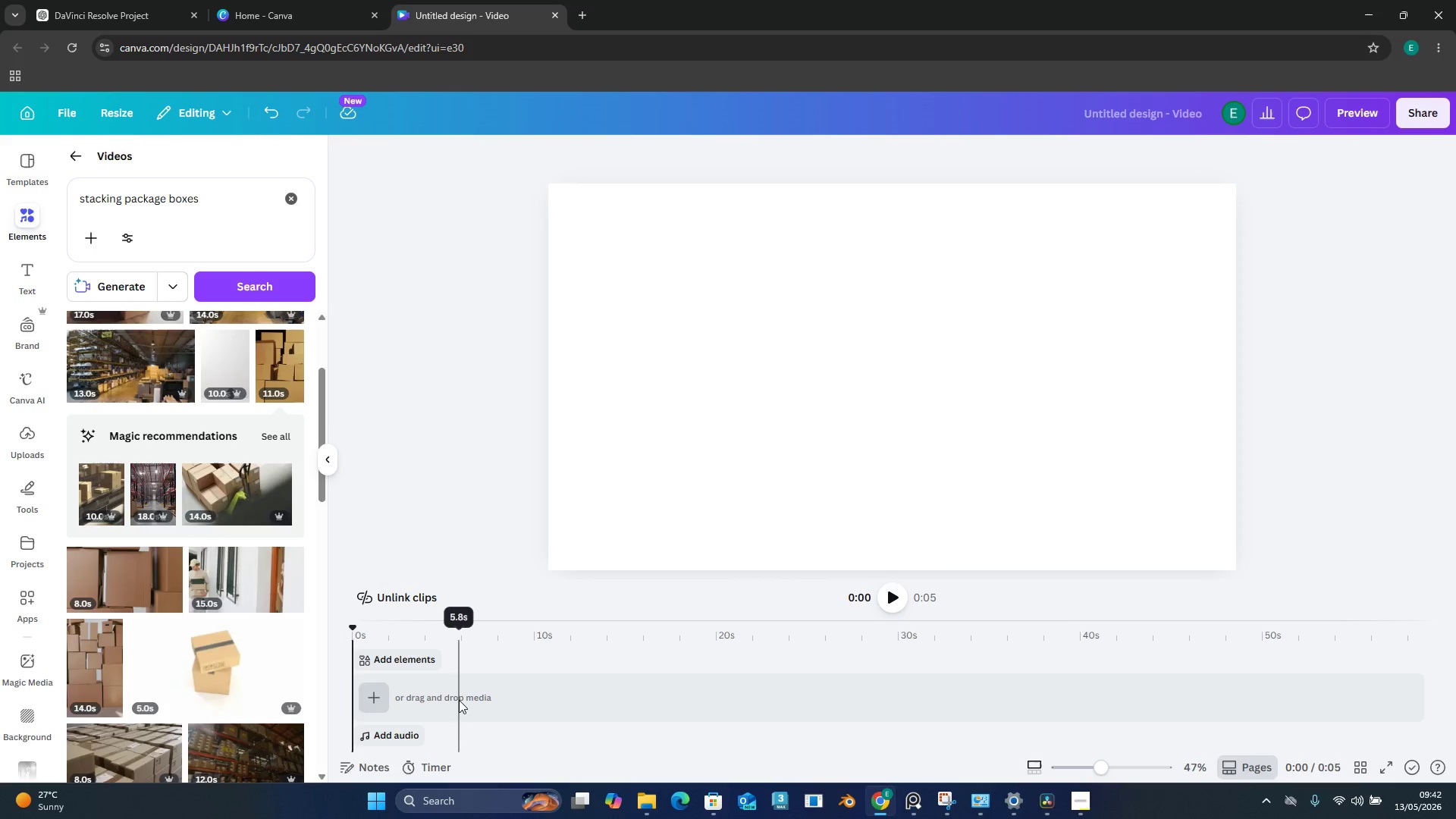 
left_click([20, 108])
 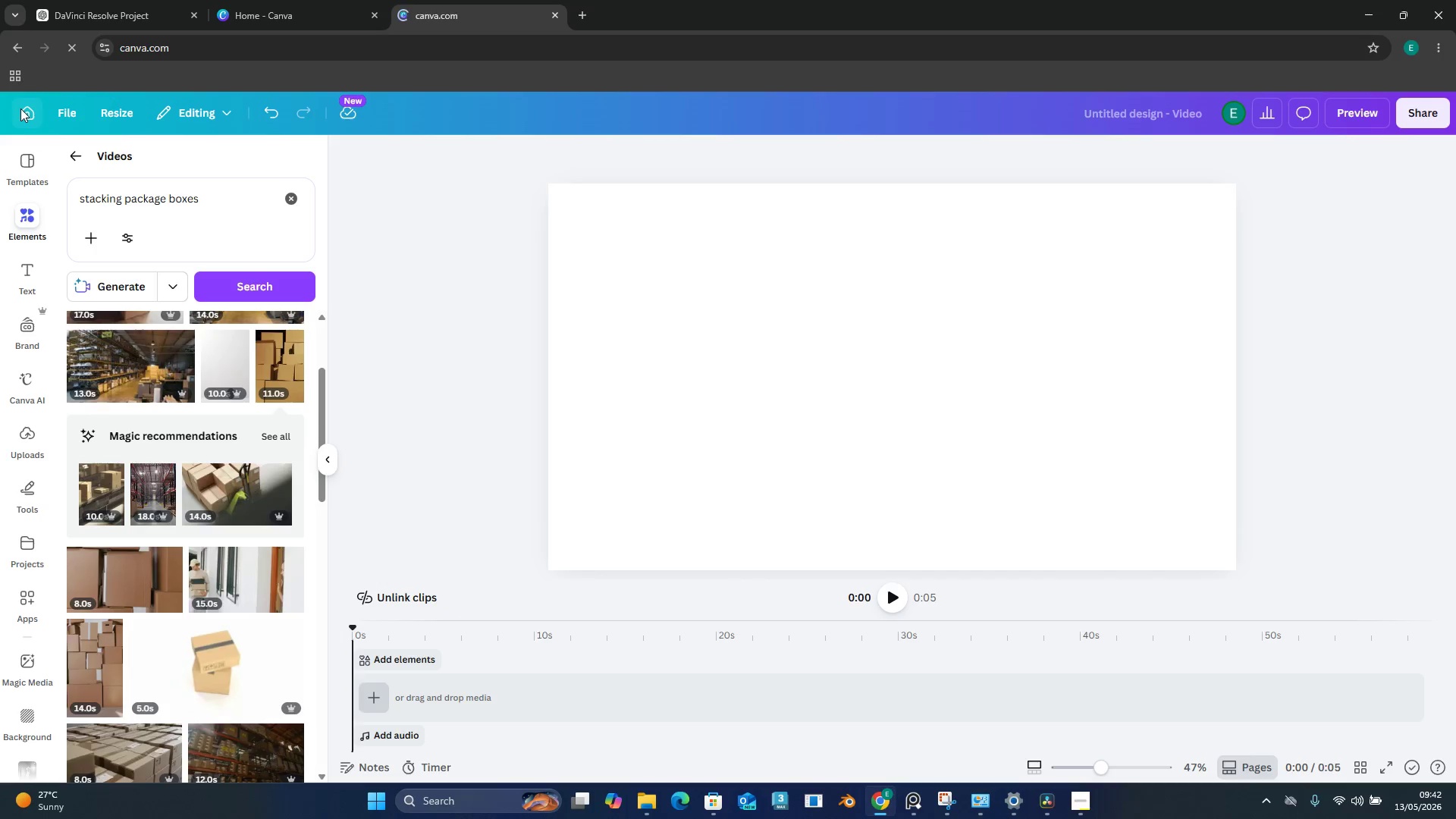 
mouse_move([47, 136])
 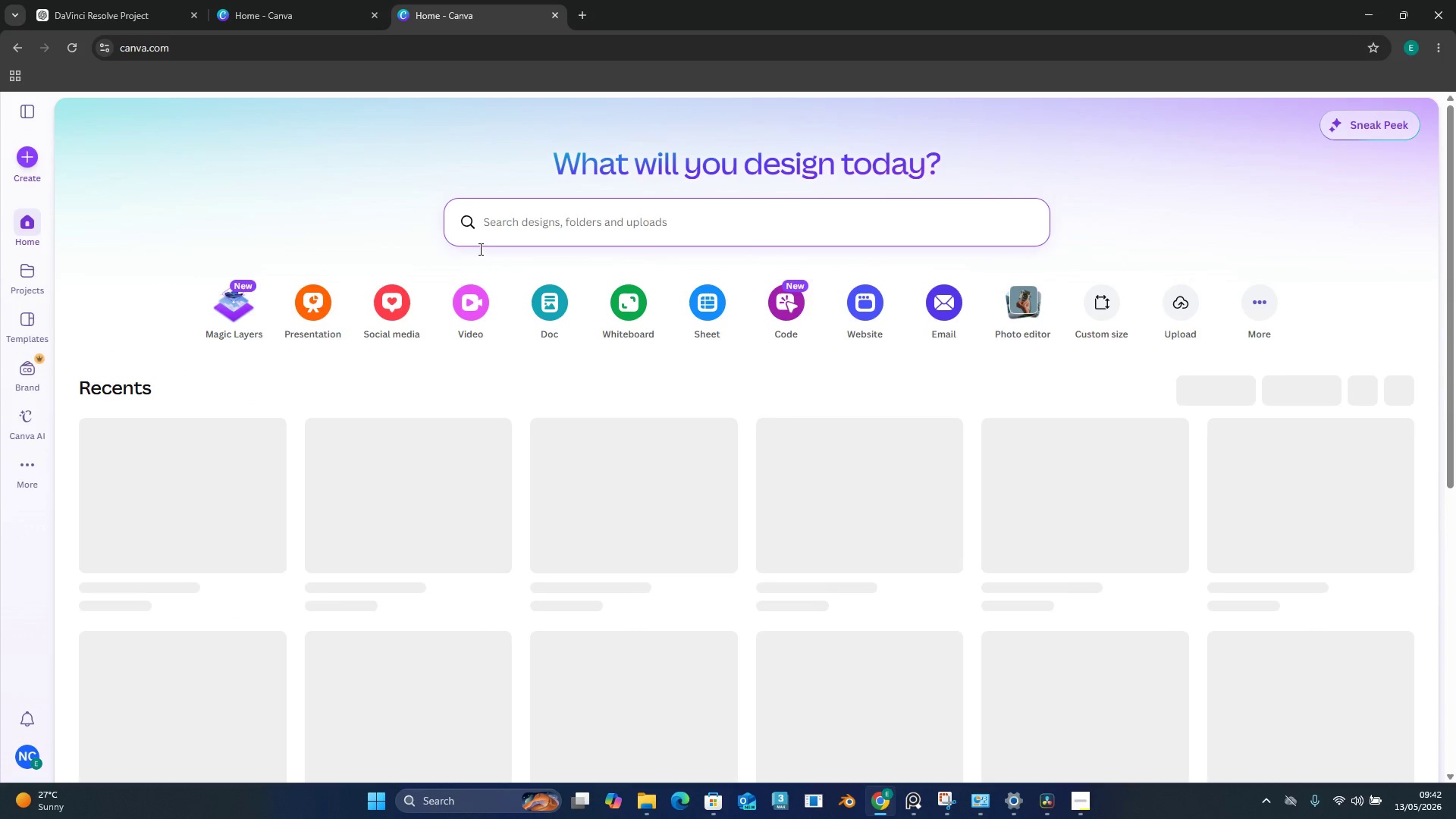 
left_click([469, 342])
 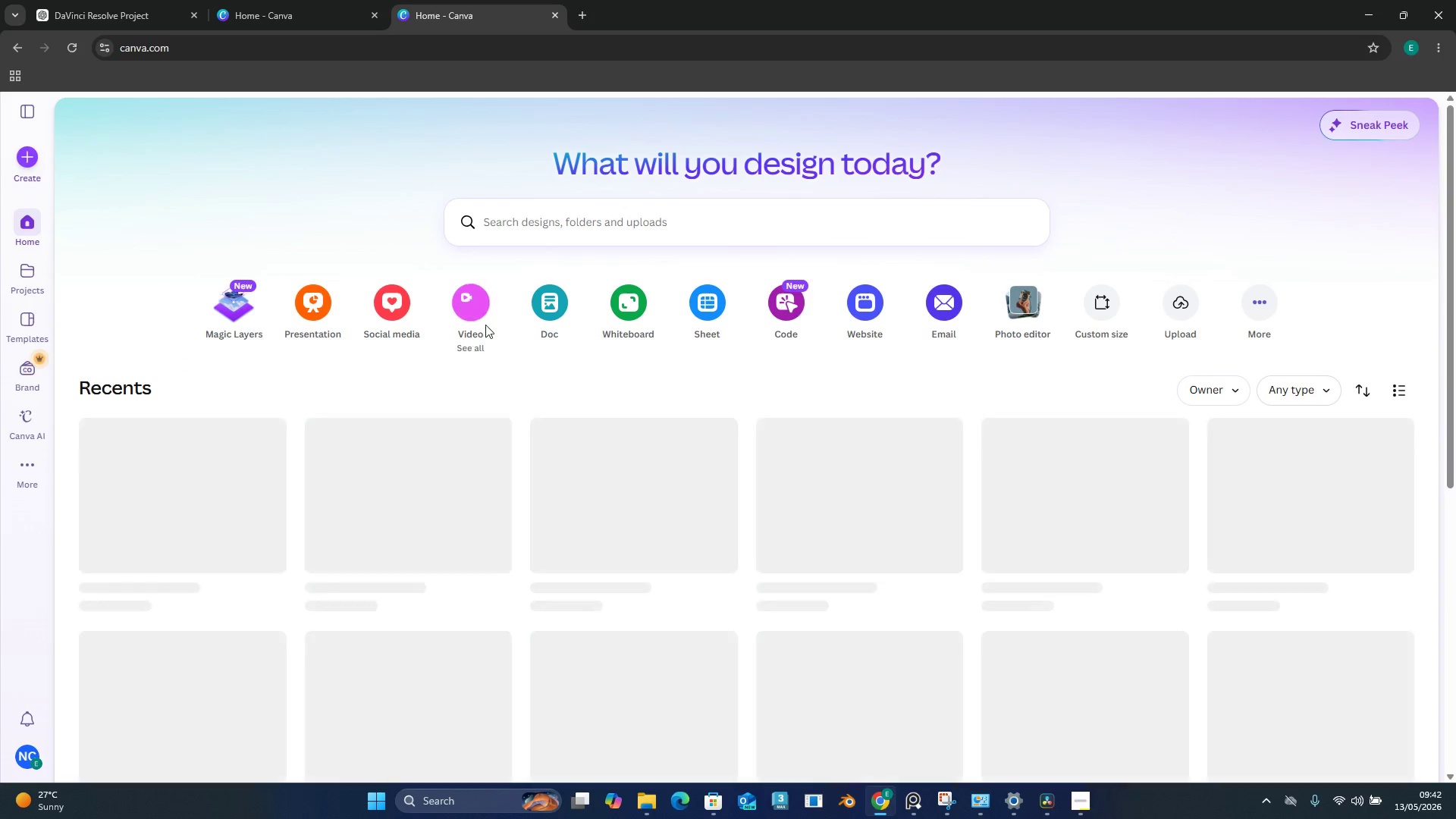 
mouse_move([502, 312])
 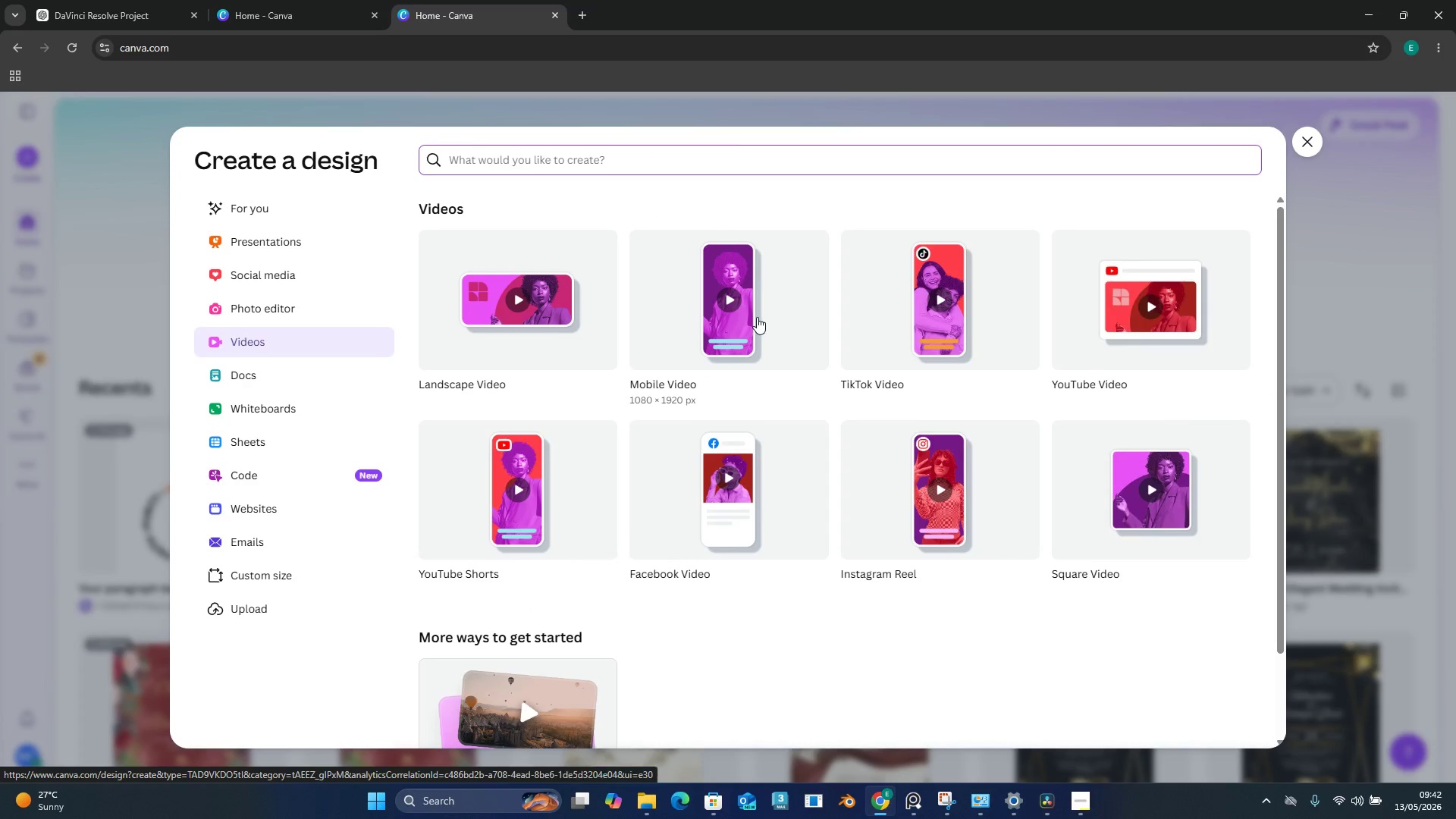 
left_click([757, 317])
 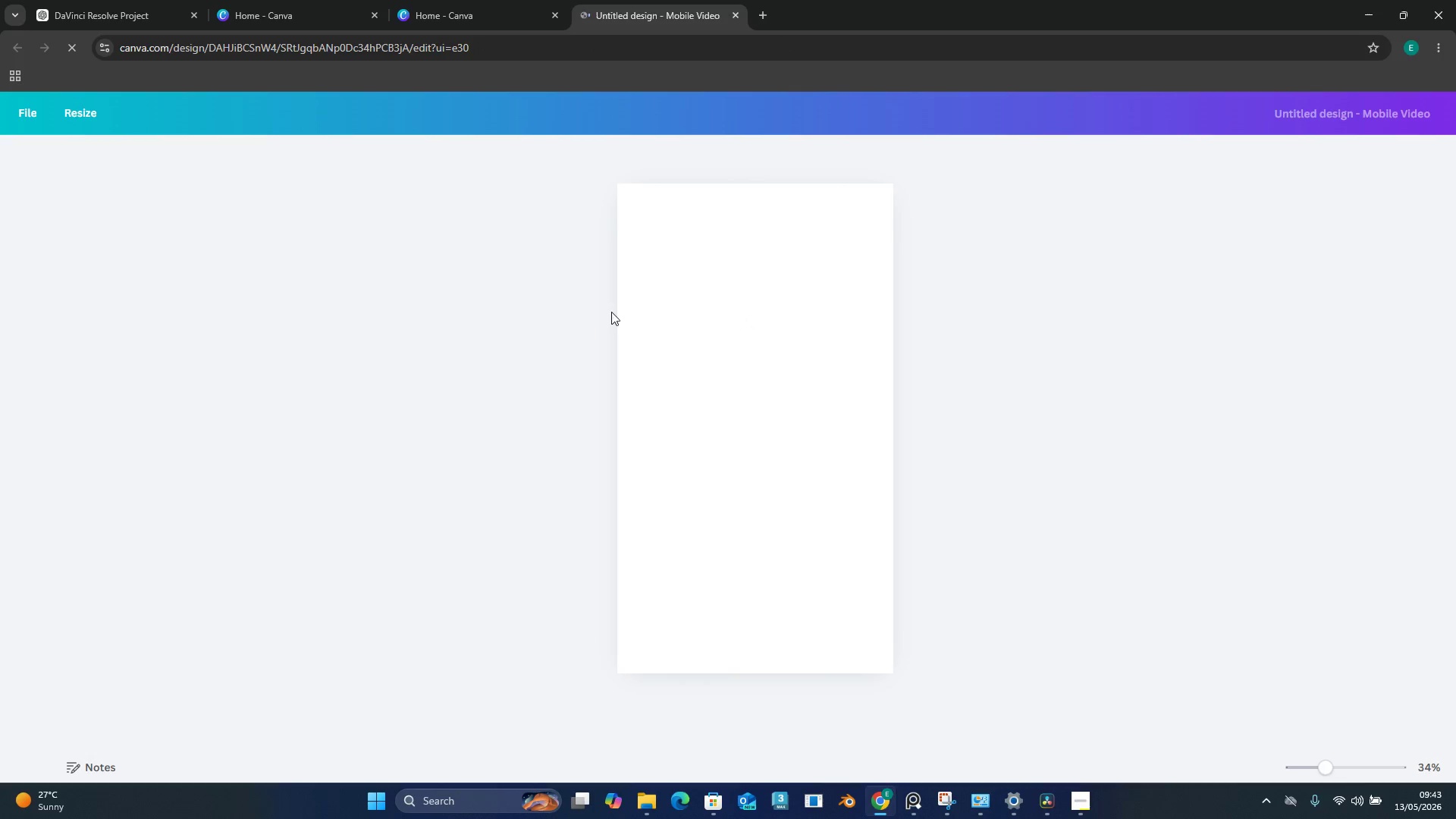 
wait(7.11)
 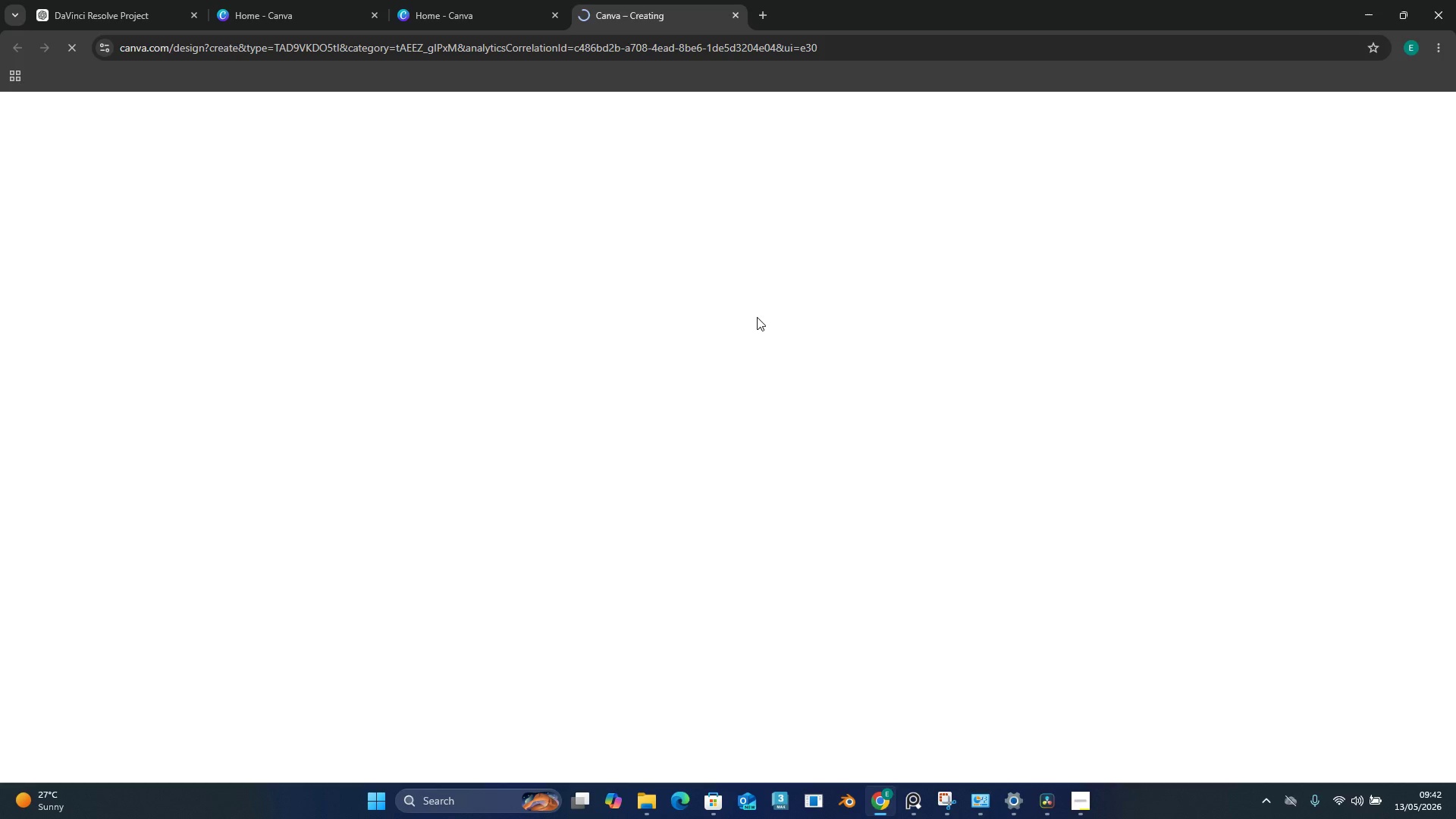 
left_click([277, 0])
 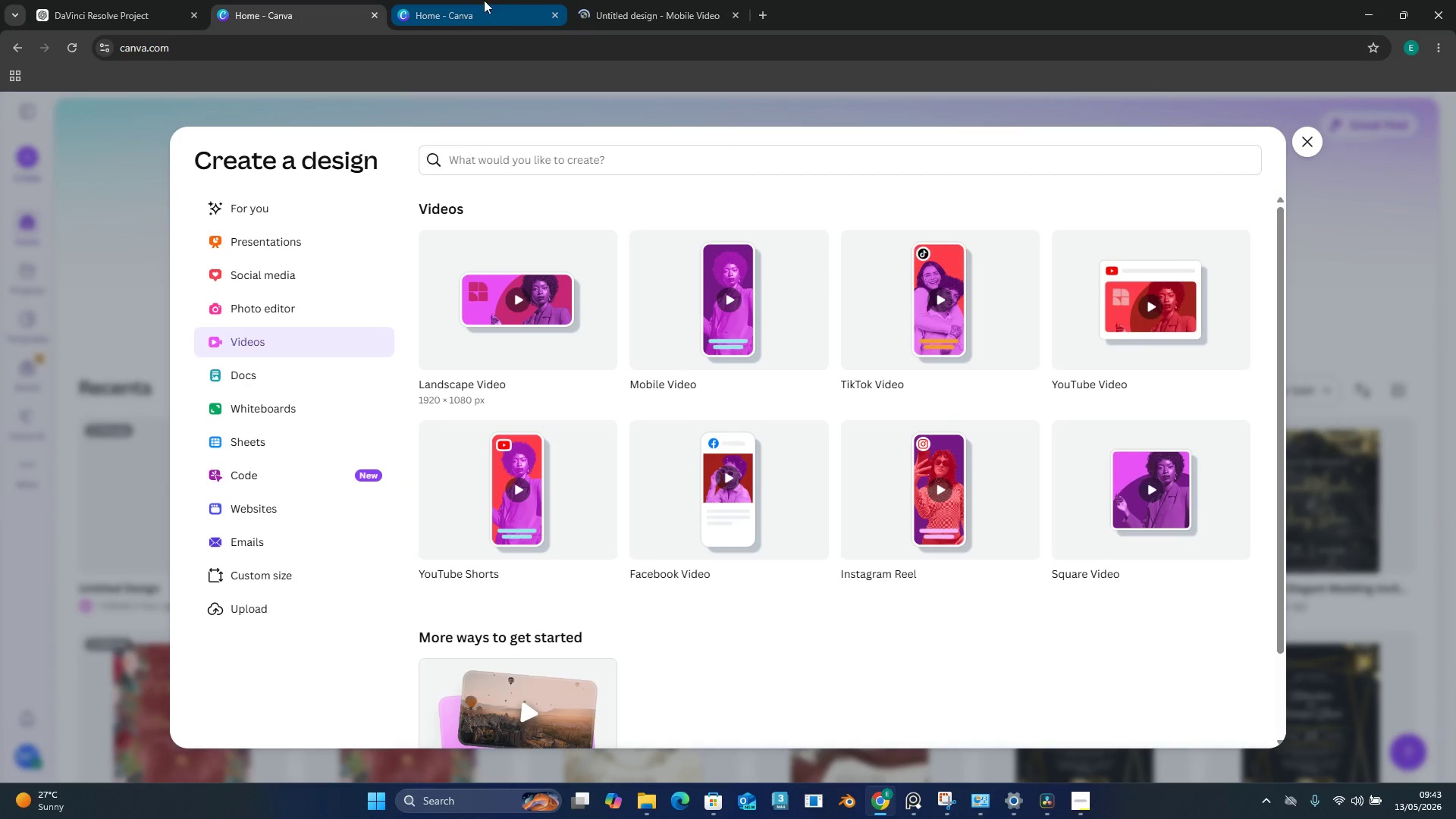 
left_click([484, 0])
 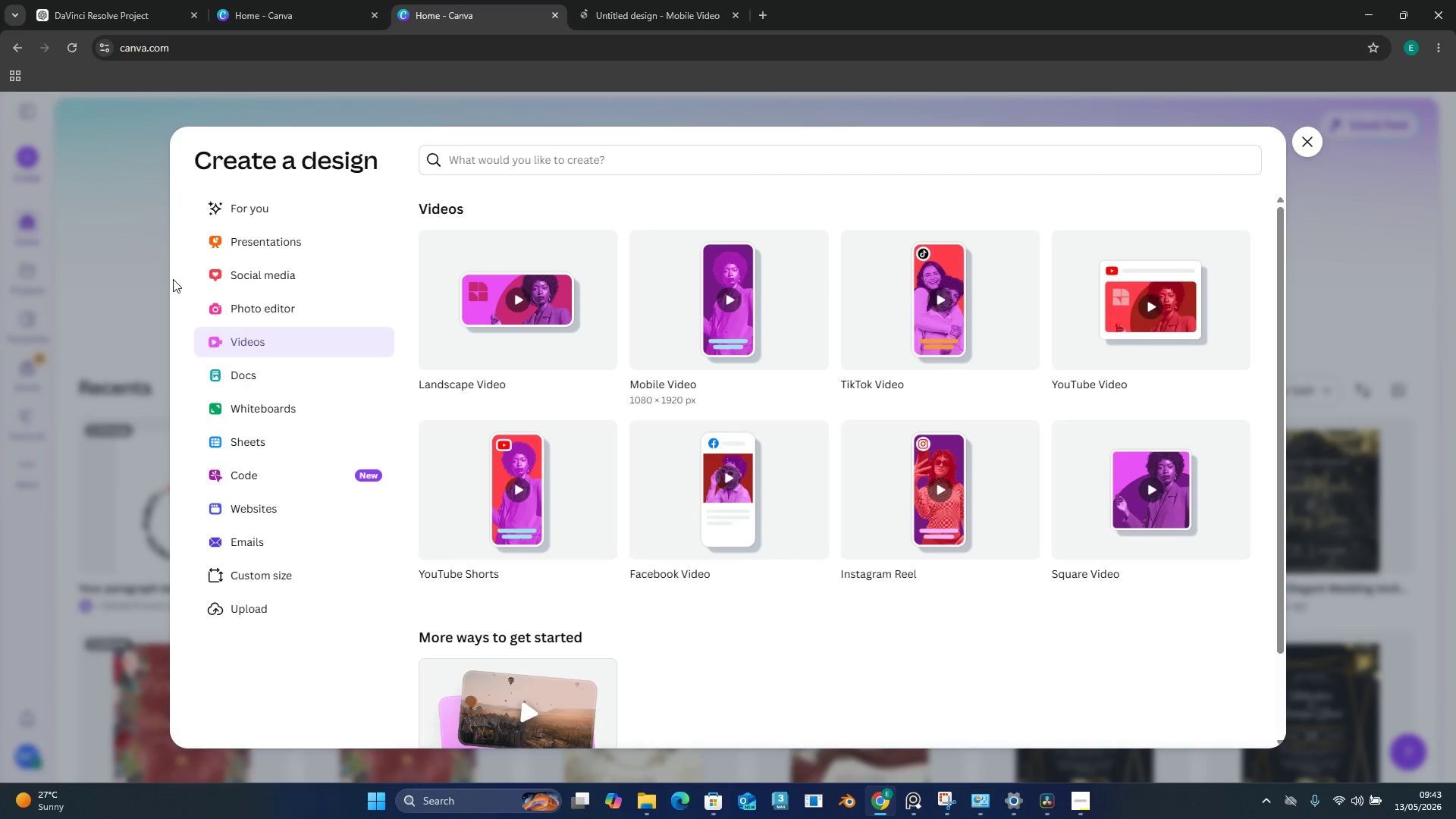 
left_click([135, 271])
 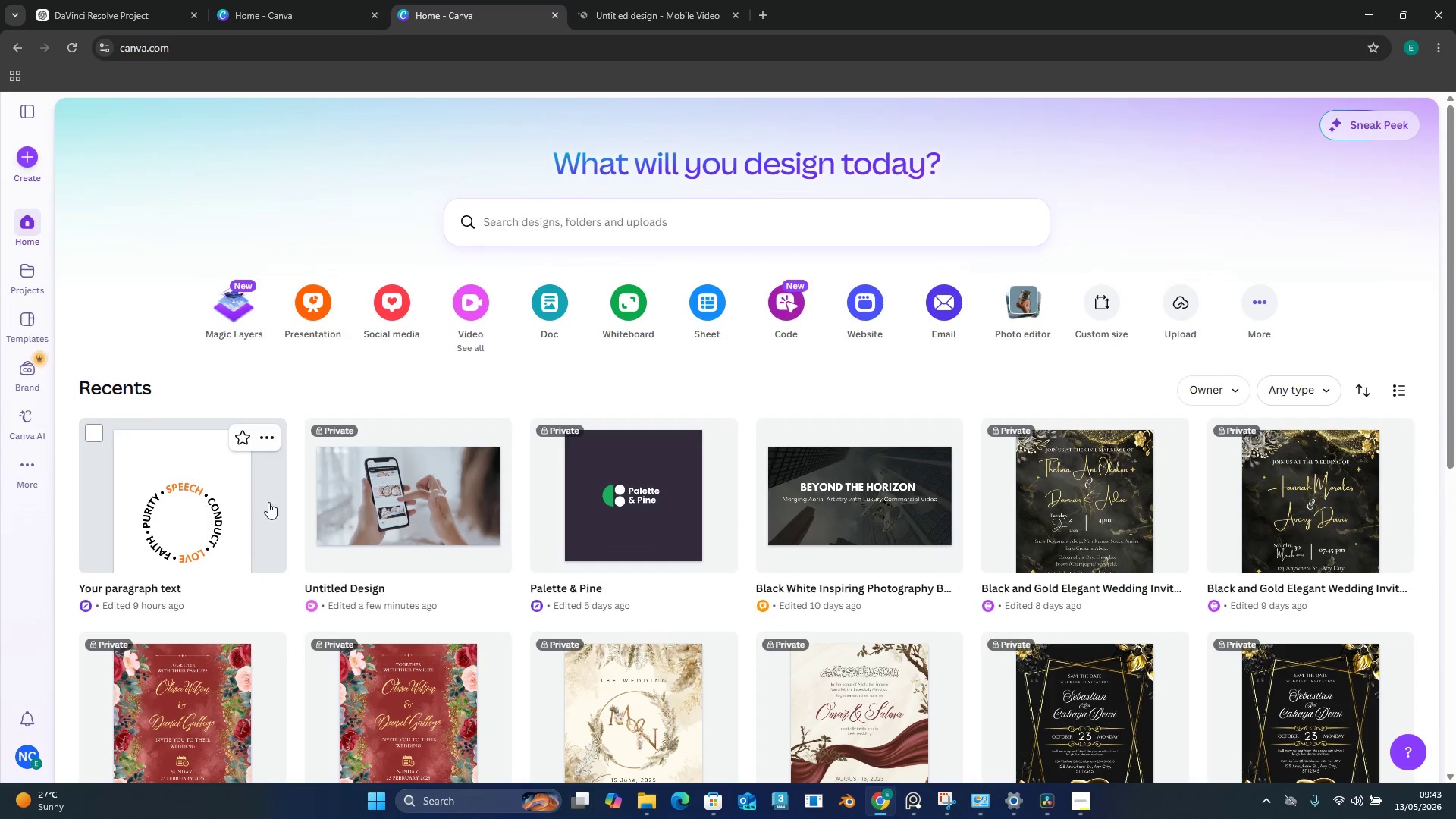 
left_click([381, 497])
 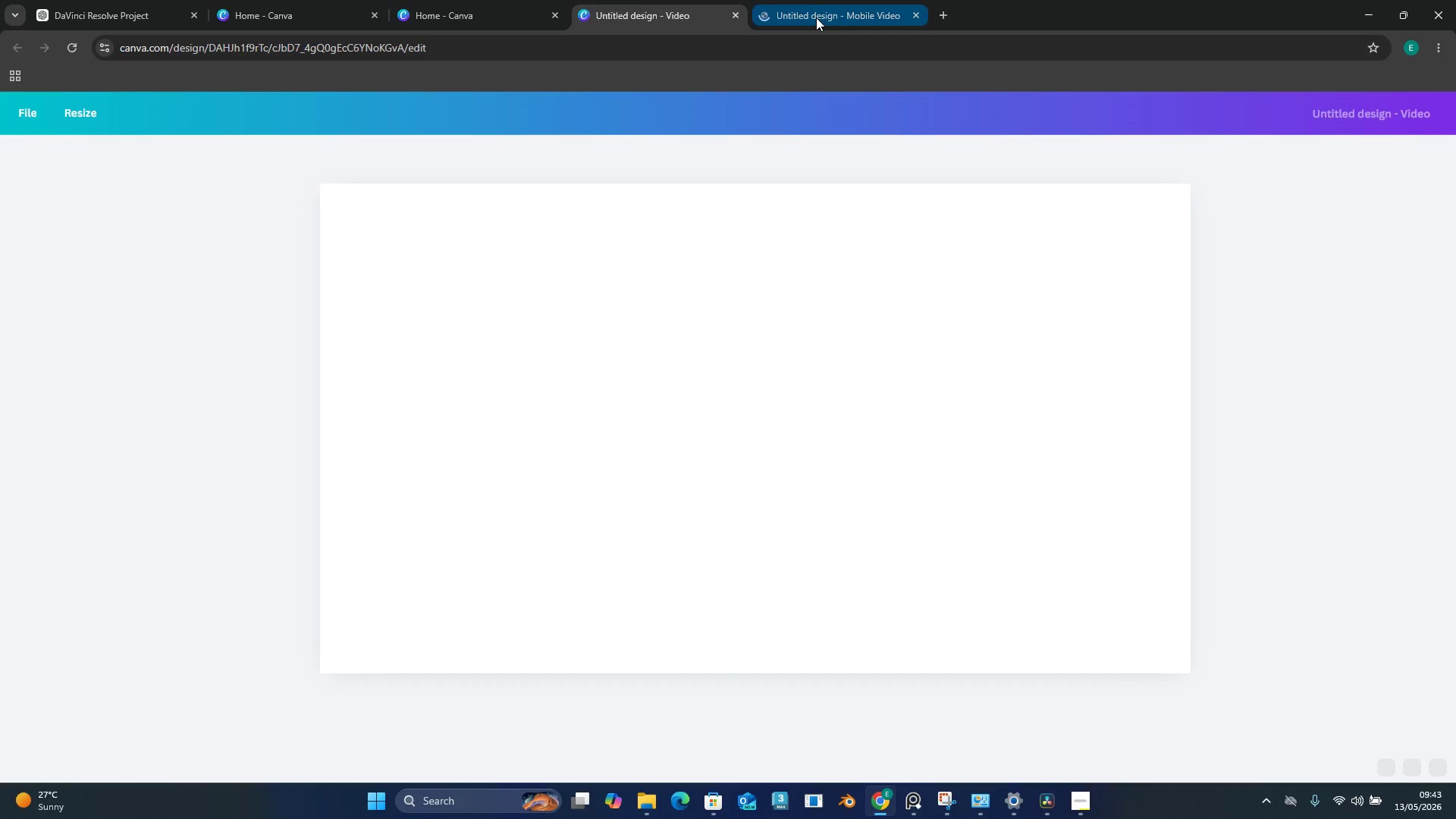 
left_click([823, 0])
 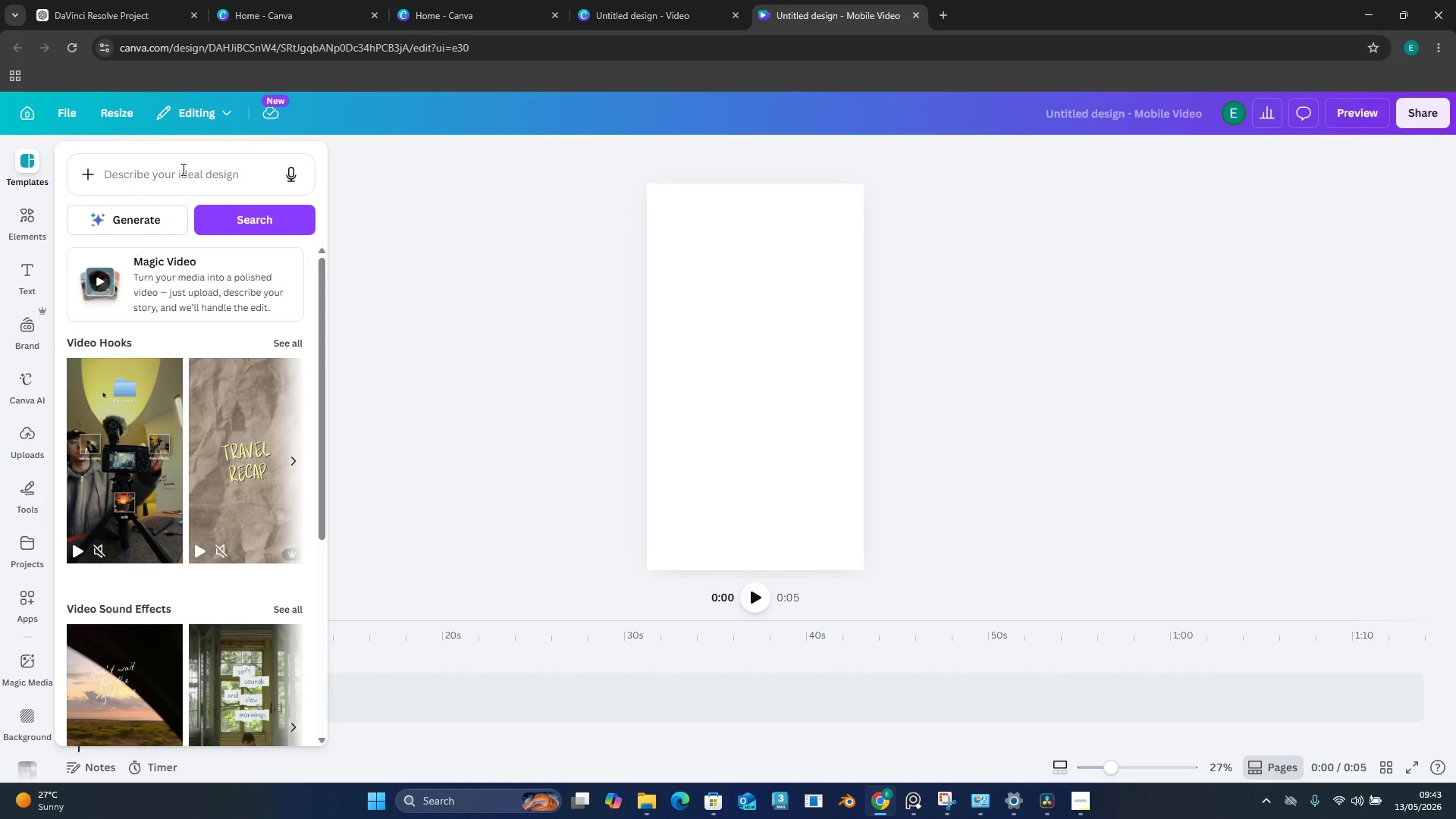 
left_click([652, 1])
 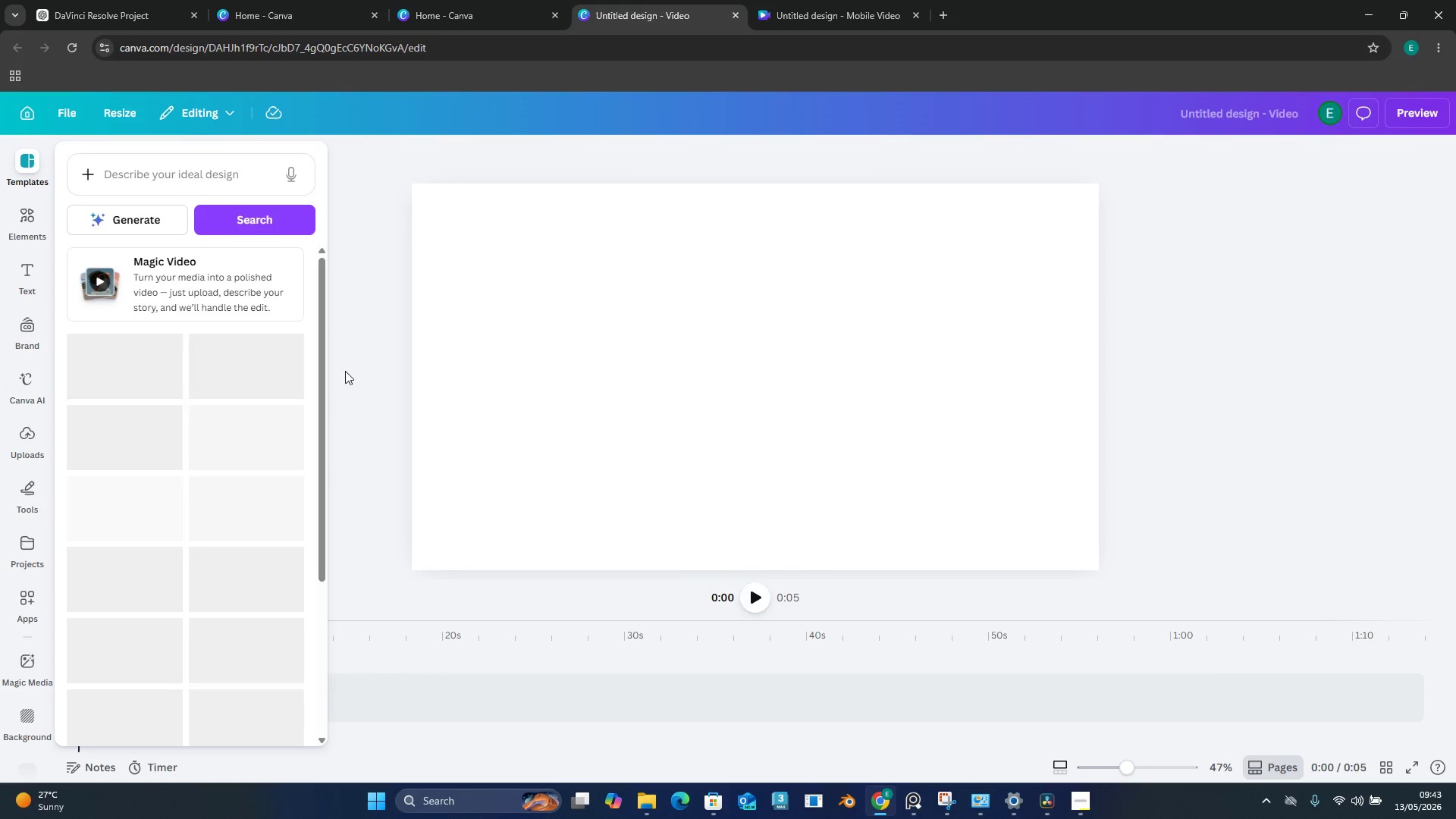 
left_click([774, 0])
 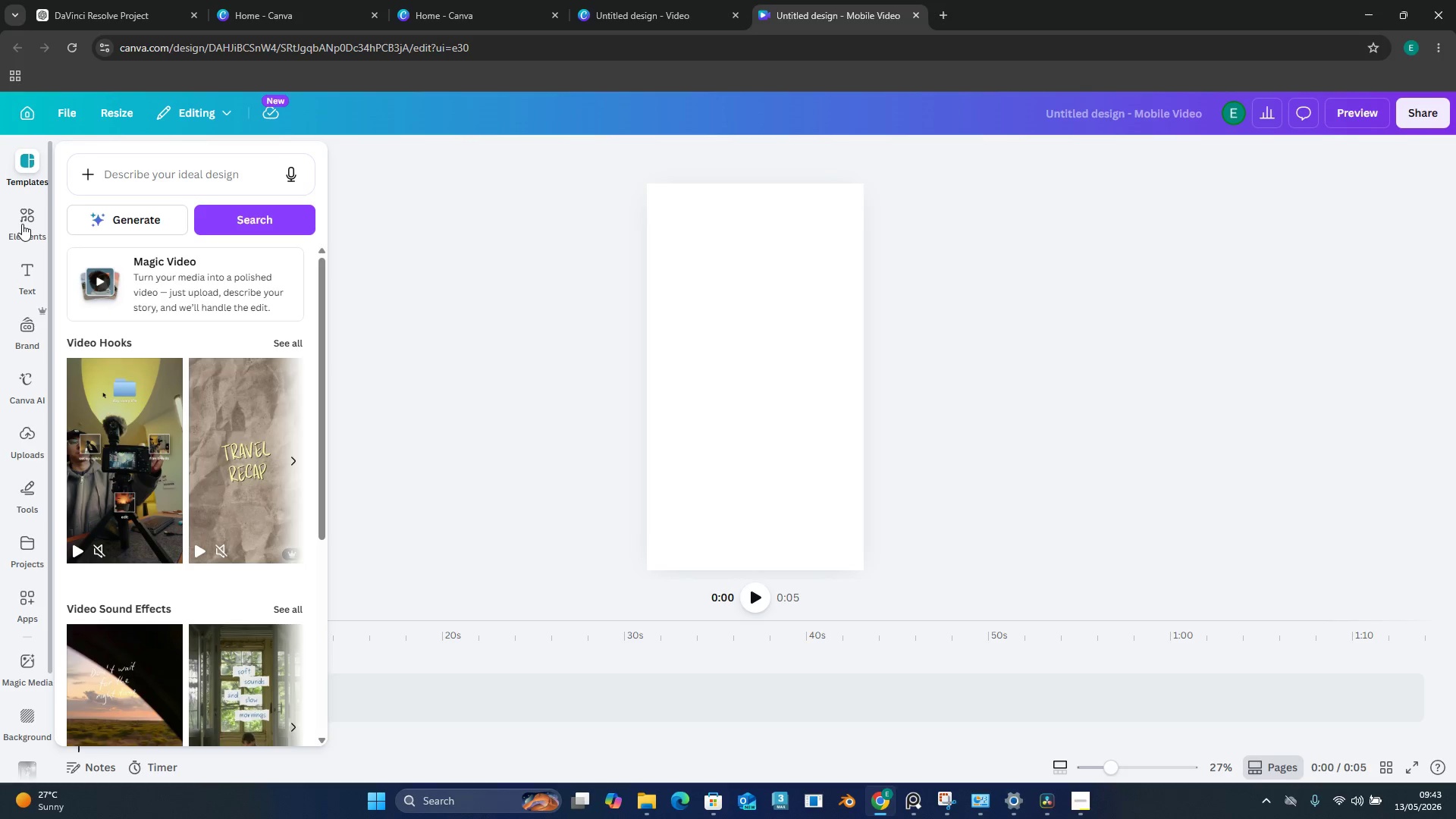 
left_click([22, 224])
 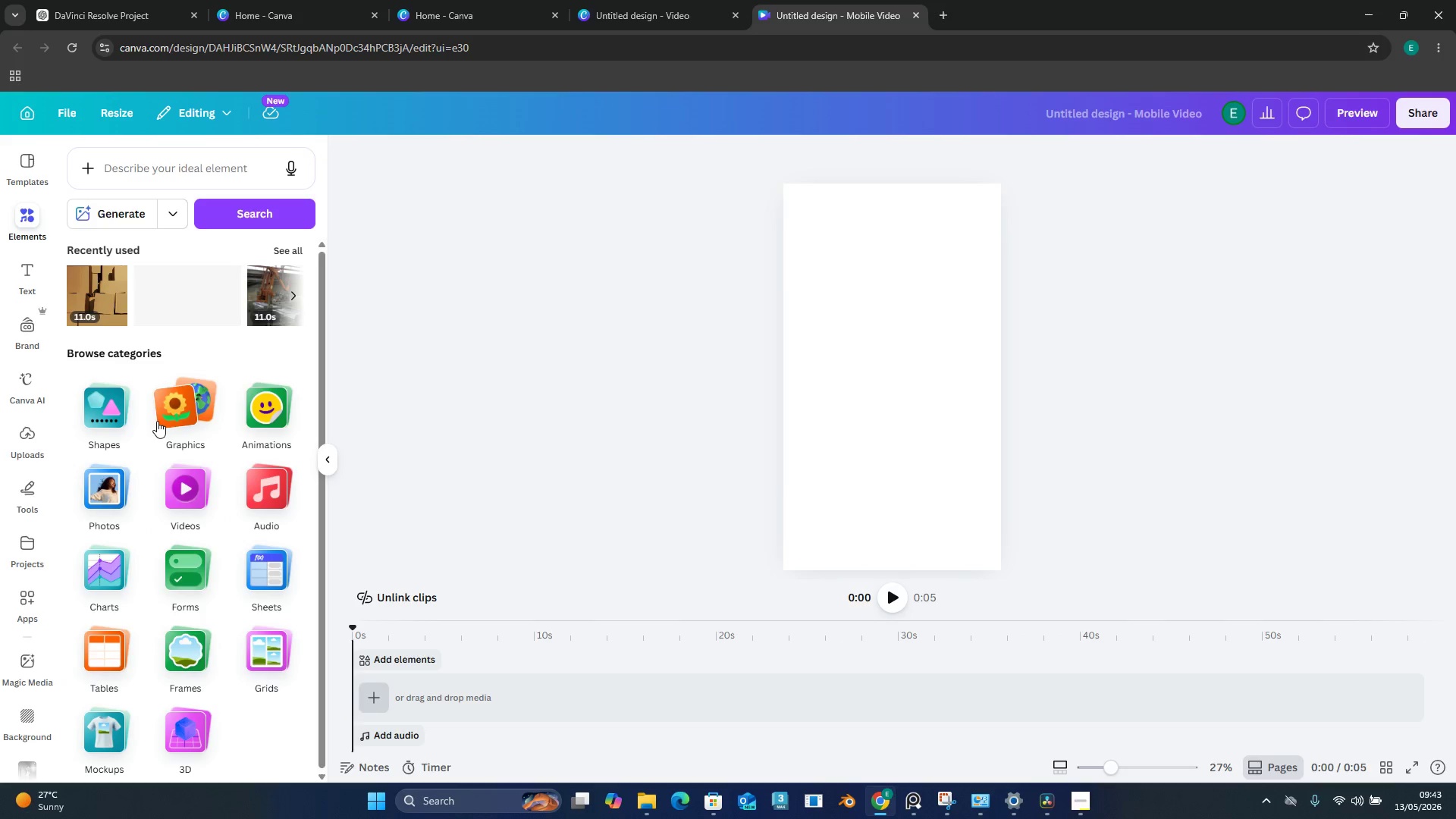 
left_click([184, 504])
 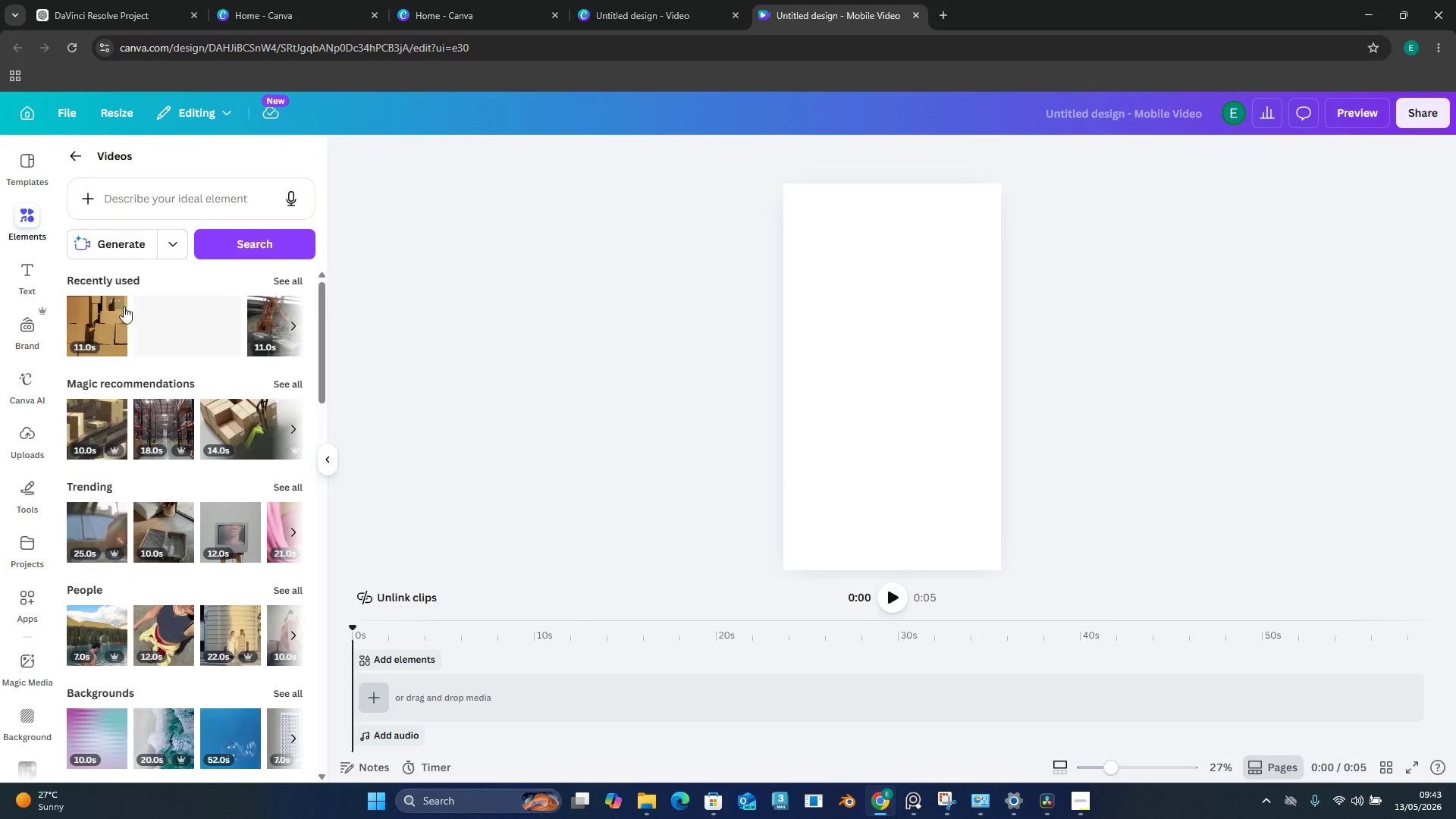 
left_click([166, 209])
 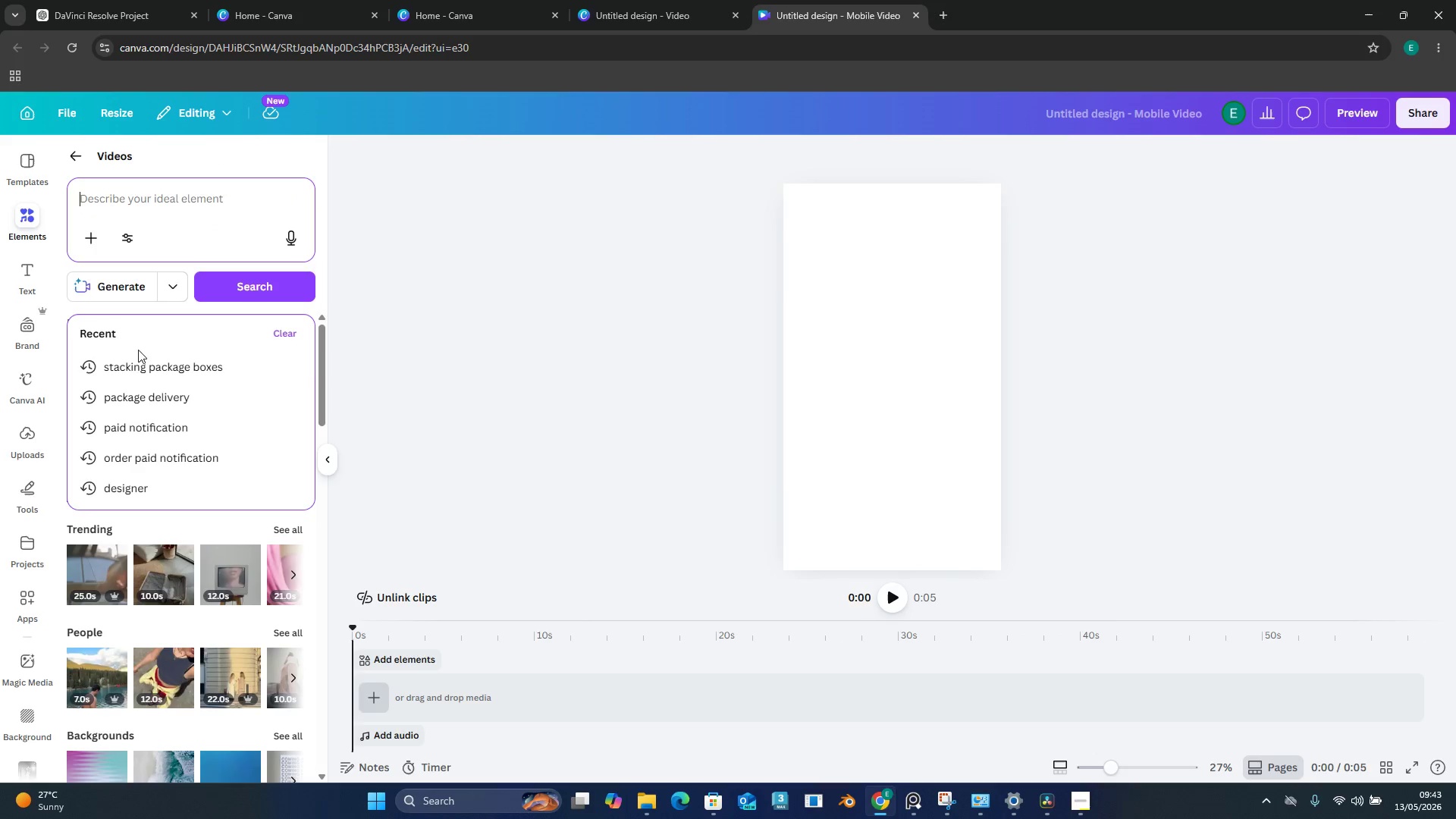 
left_click([140, 357])
 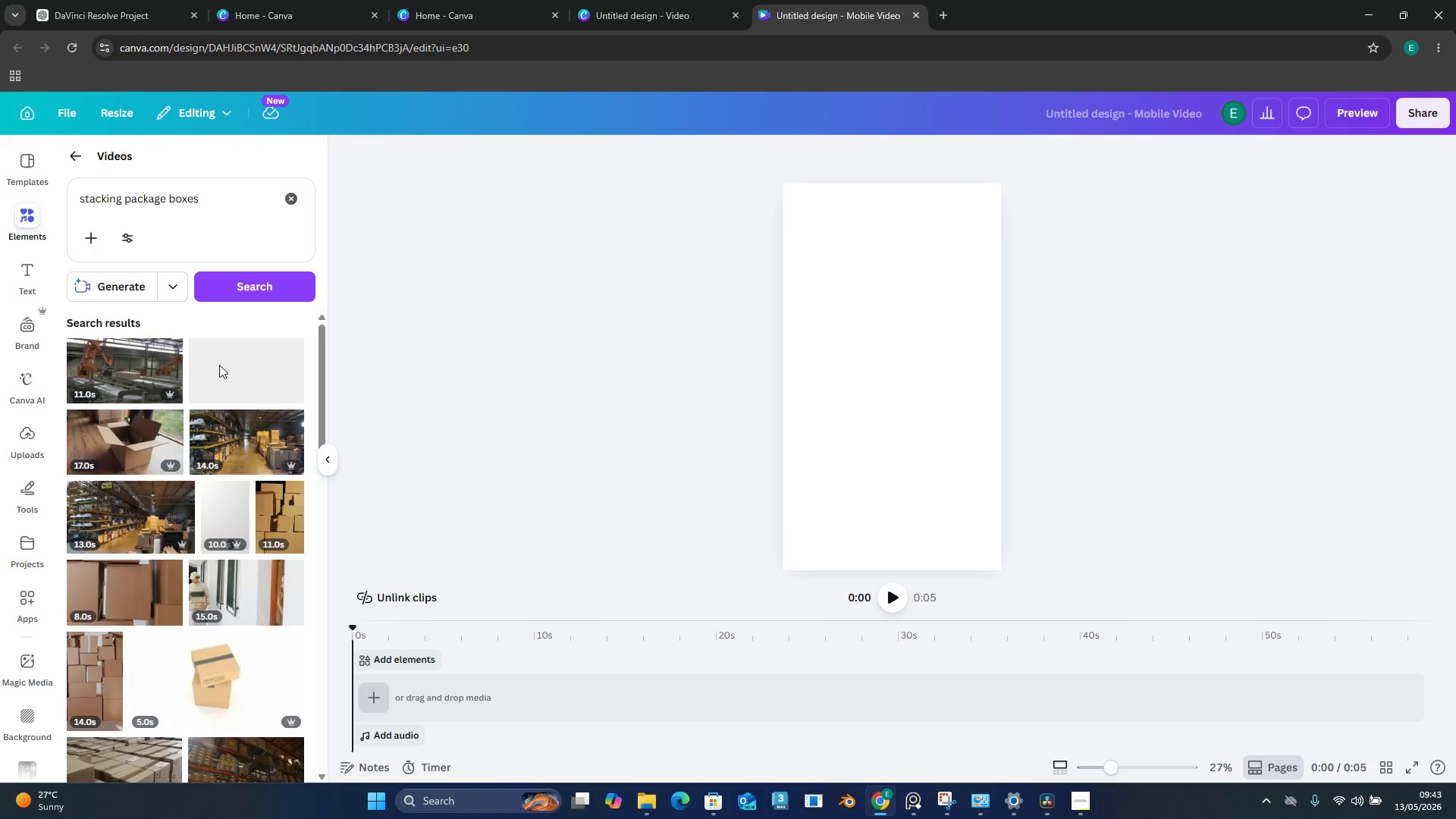 
left_click([275, 520])
 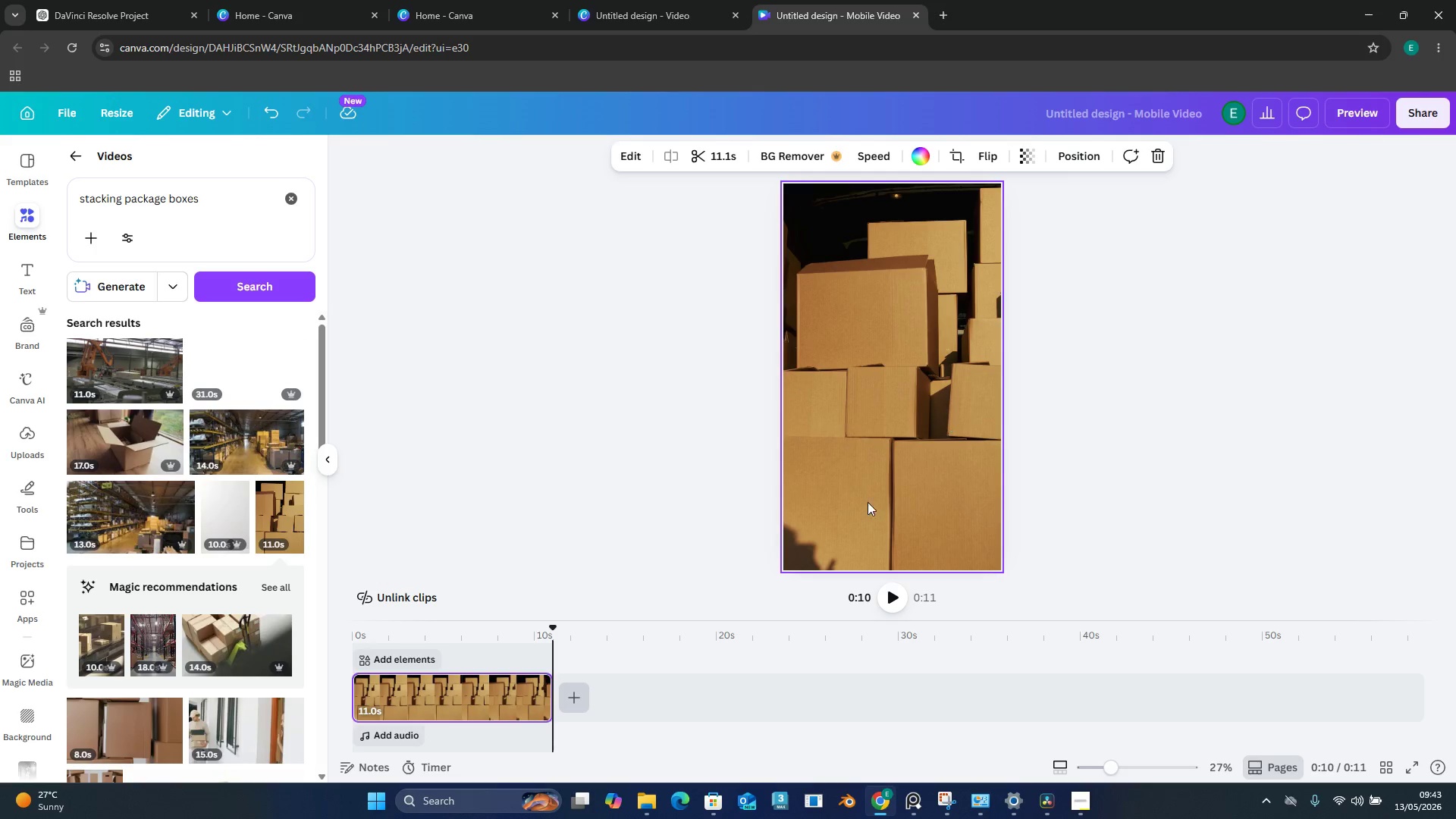 
wait(6.67)
 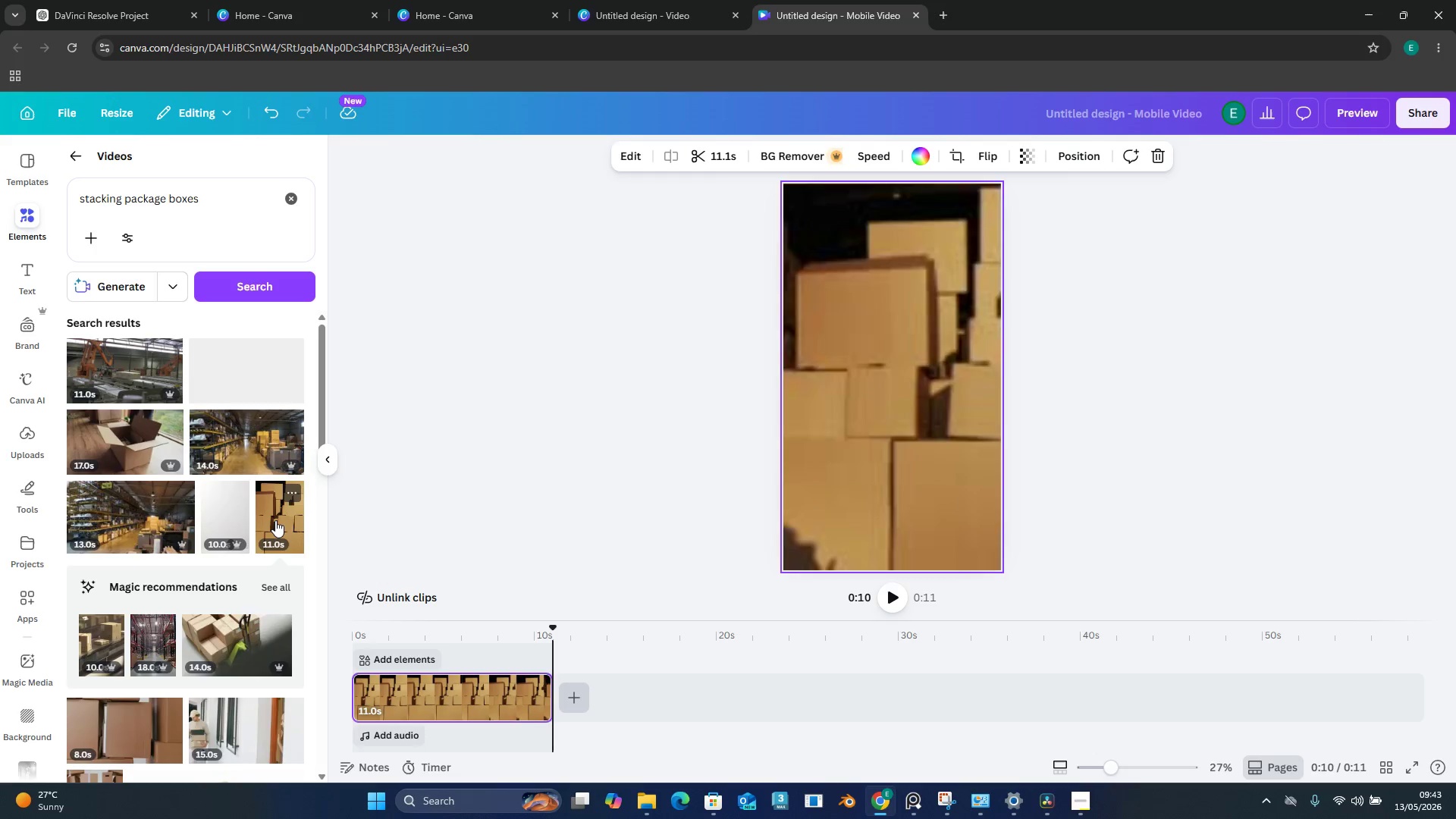 
left_click_drag(start_coordinate=[558, 629], to_coordinate=[366, 622])
 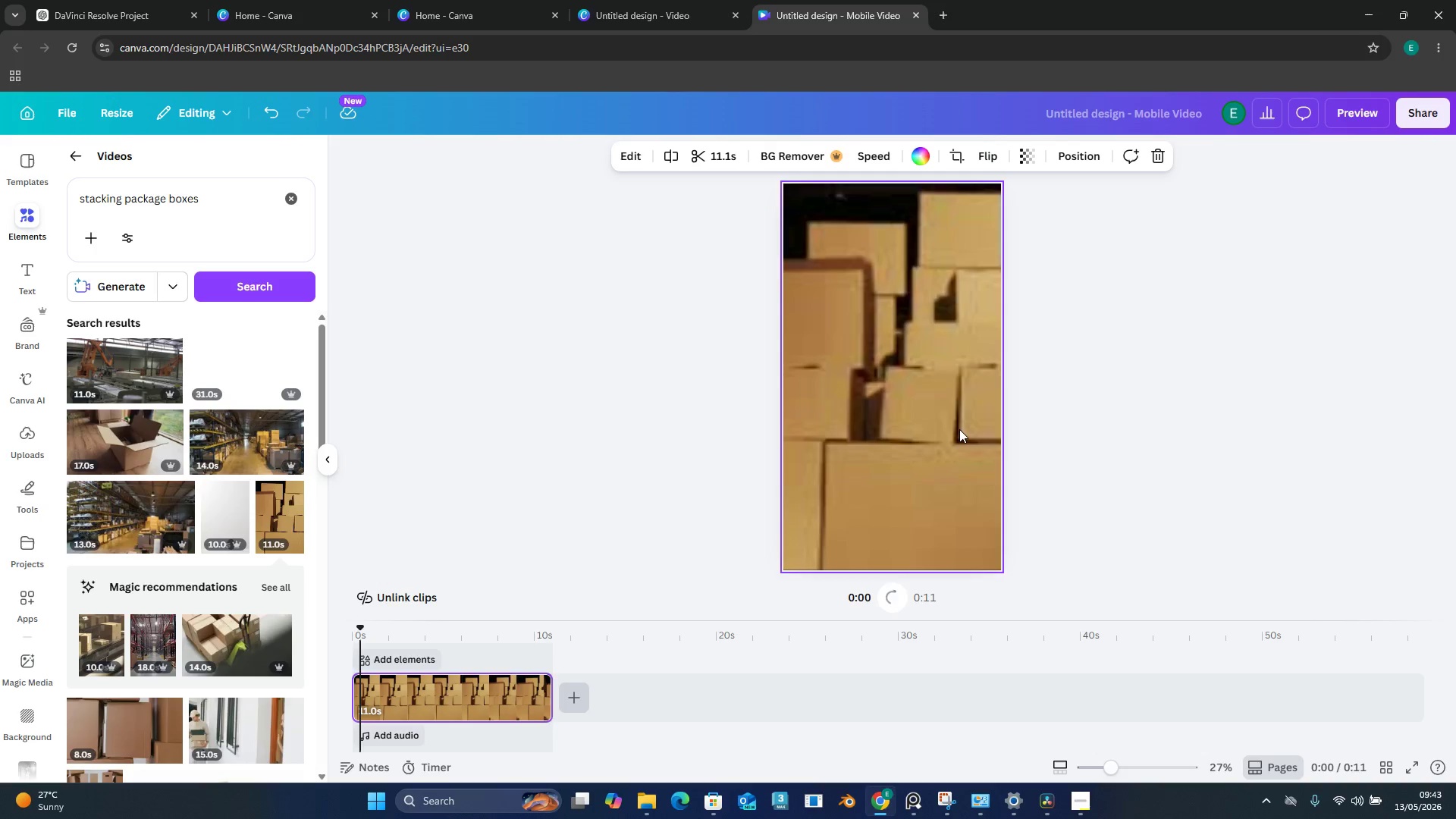 
left_click([959, 429])
 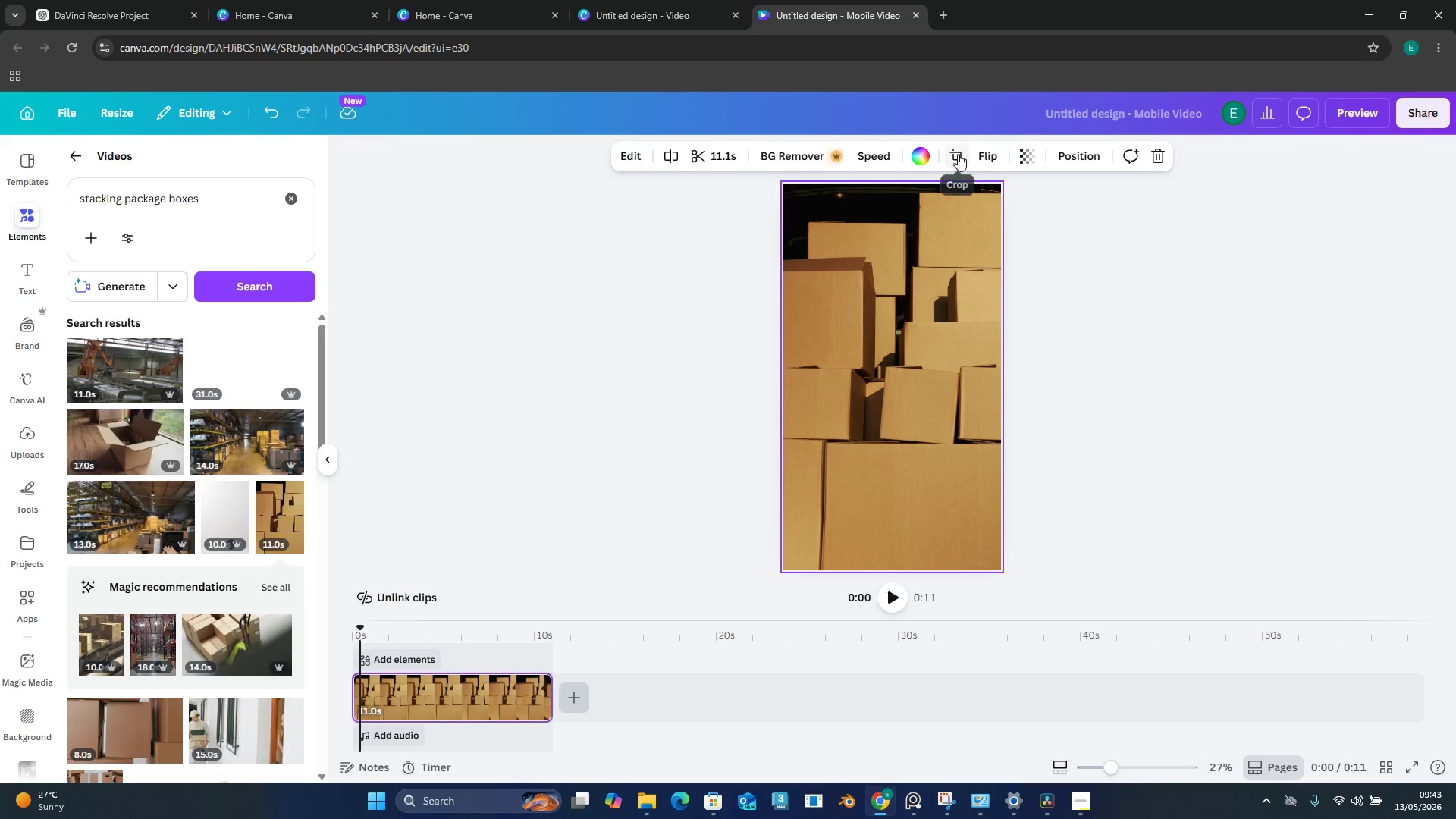 
left_click([954, 153])
 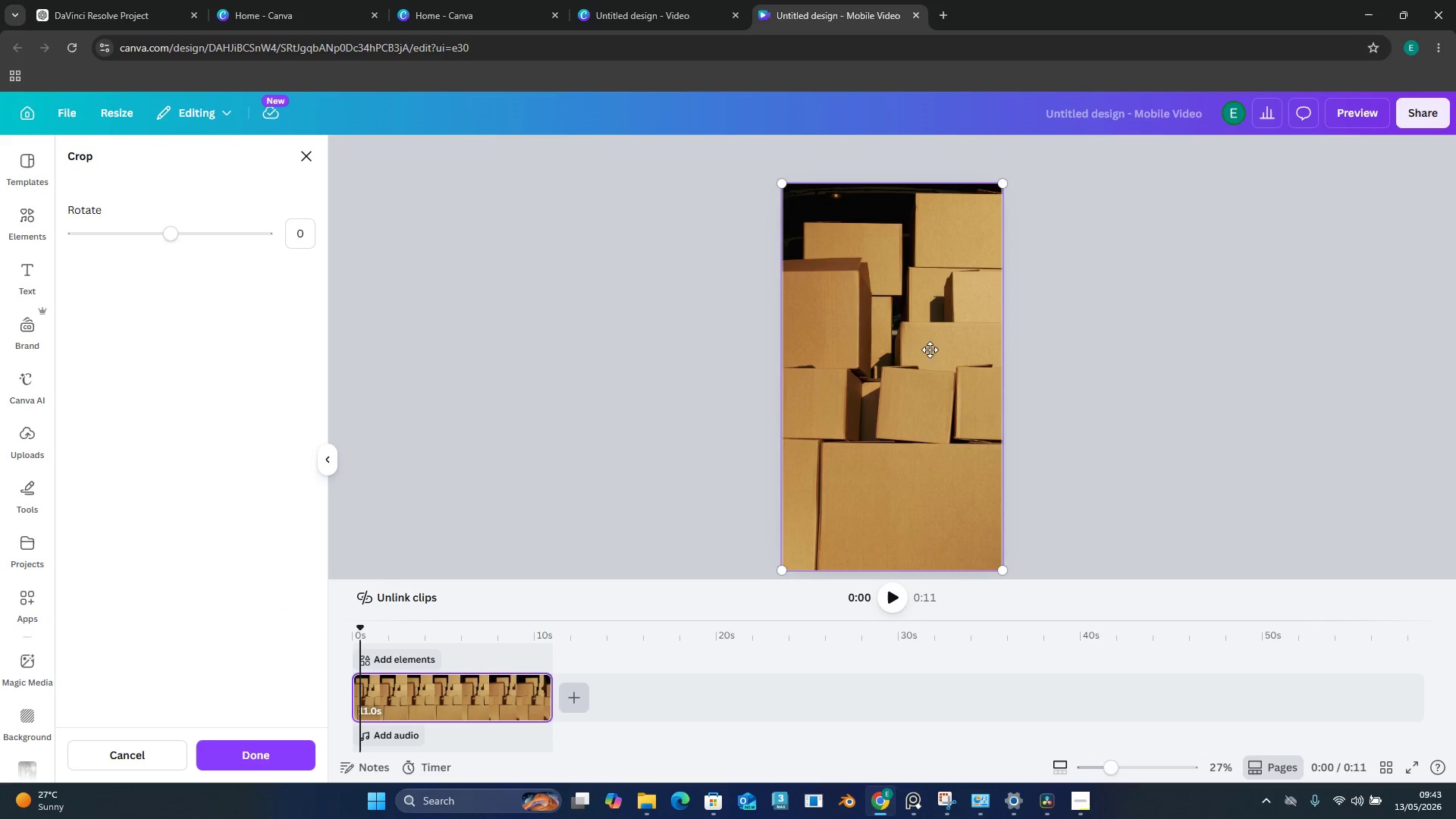 
left_click([1158, 271])
 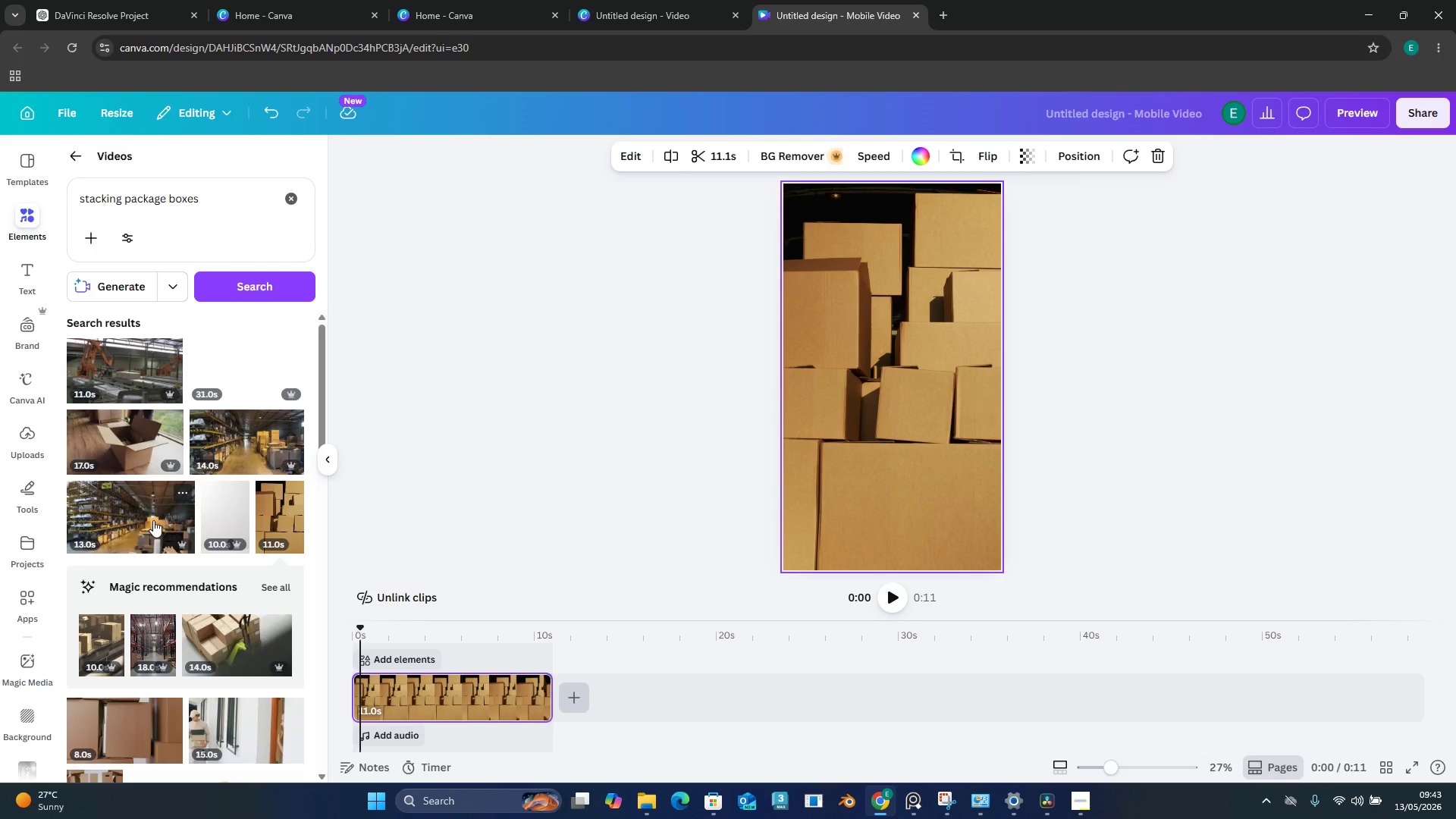 
scroll: coordinate [924, 360], scroll_direction: none, amount: 0.0
 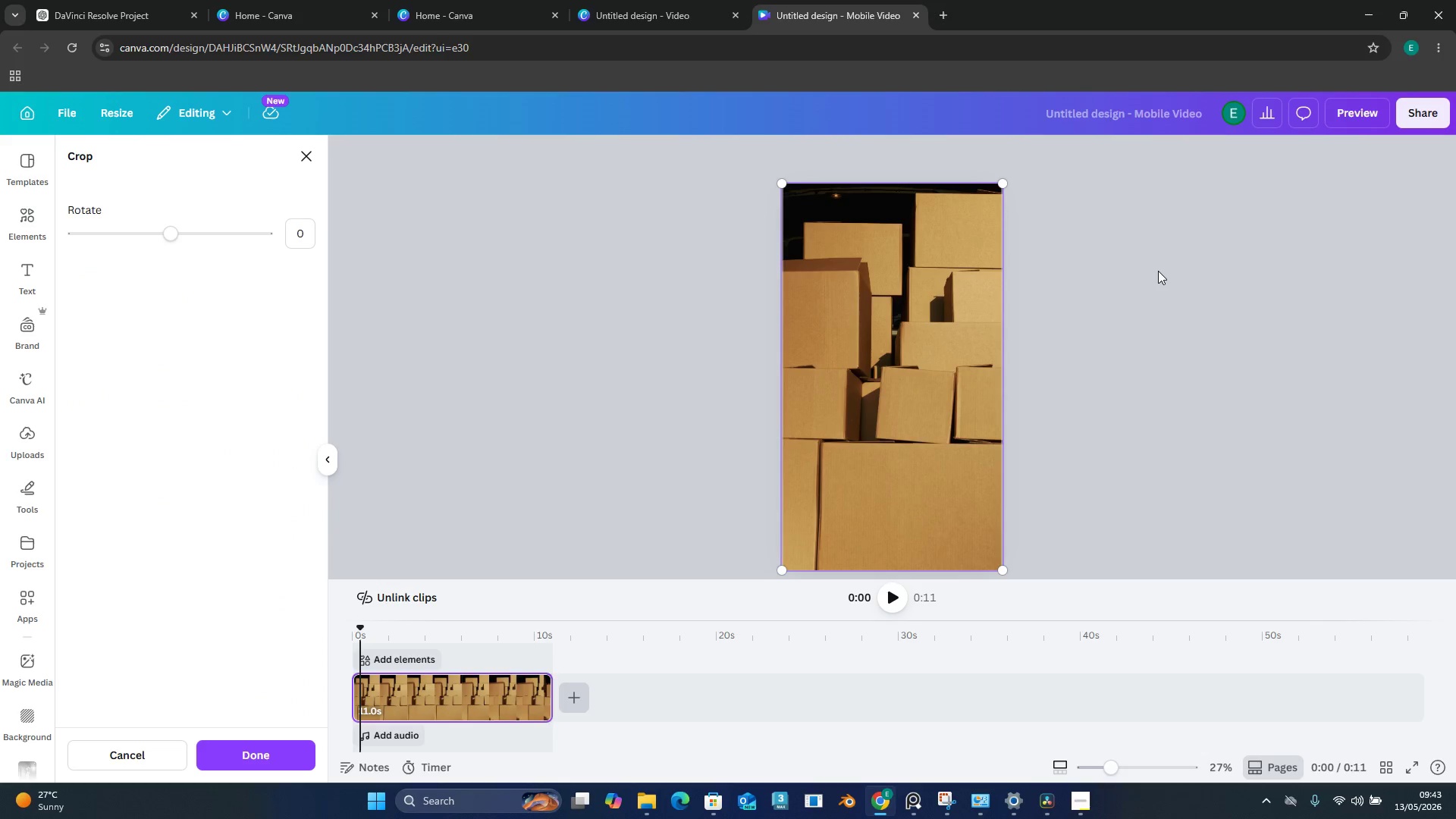 
scroll: coordinate [163, 547], scroll_direction: down, amount: 5.0
 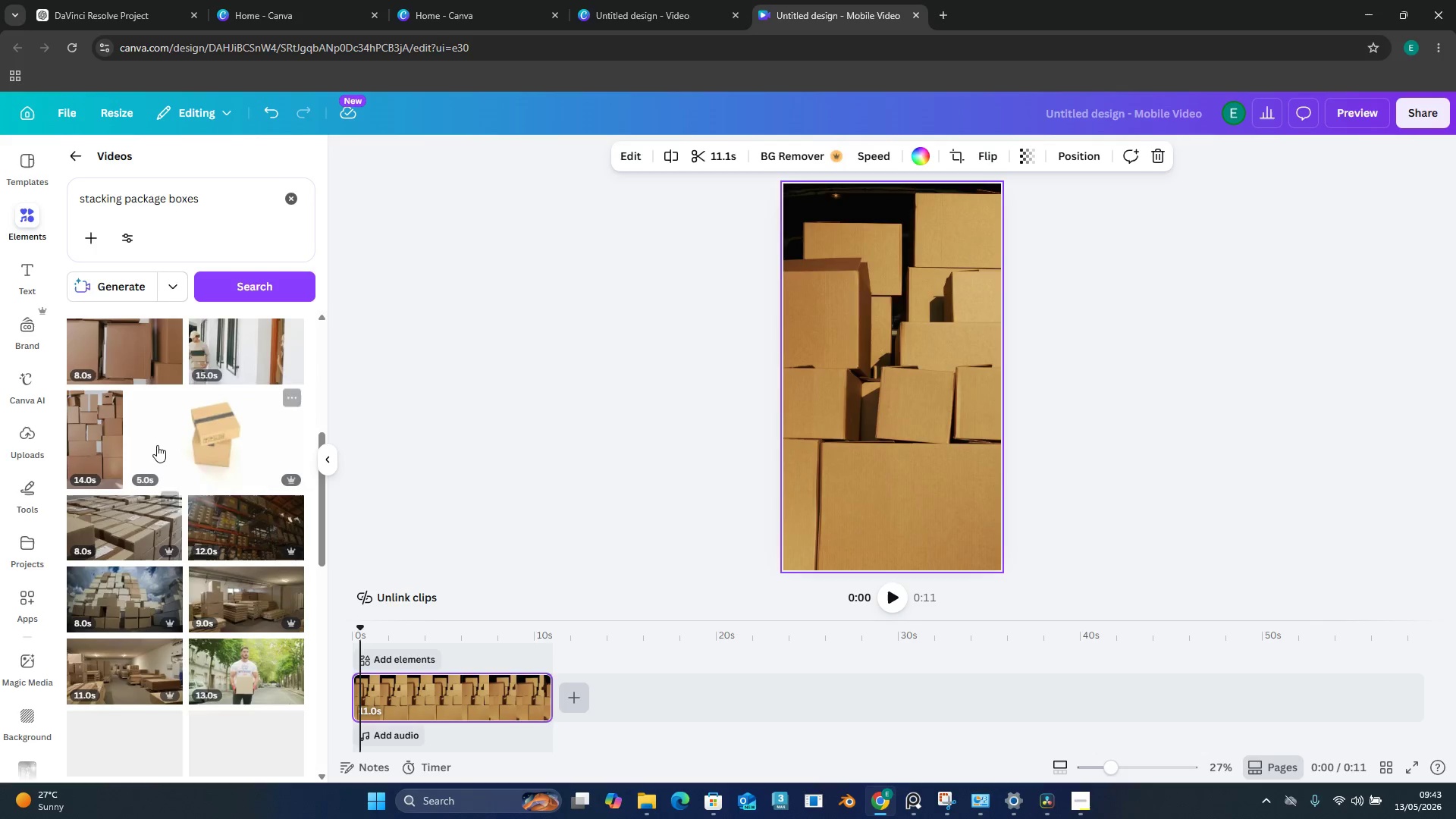 
scroll: coordinate [152, 434], scroll_direction: up, amount: 2.0
 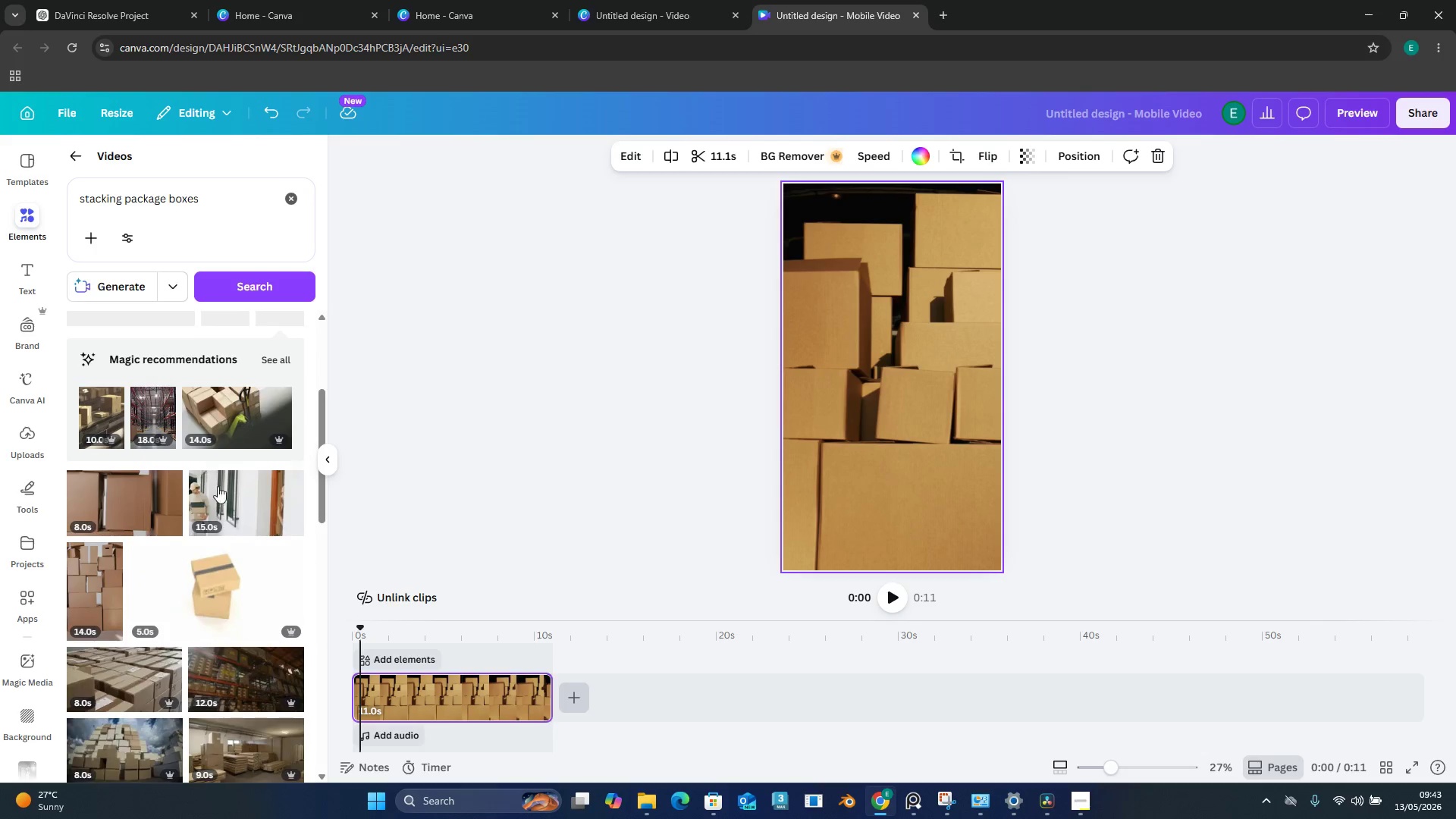 
scroll: coordinate [219, 491], scroll_direction: down, amount: 1.0
 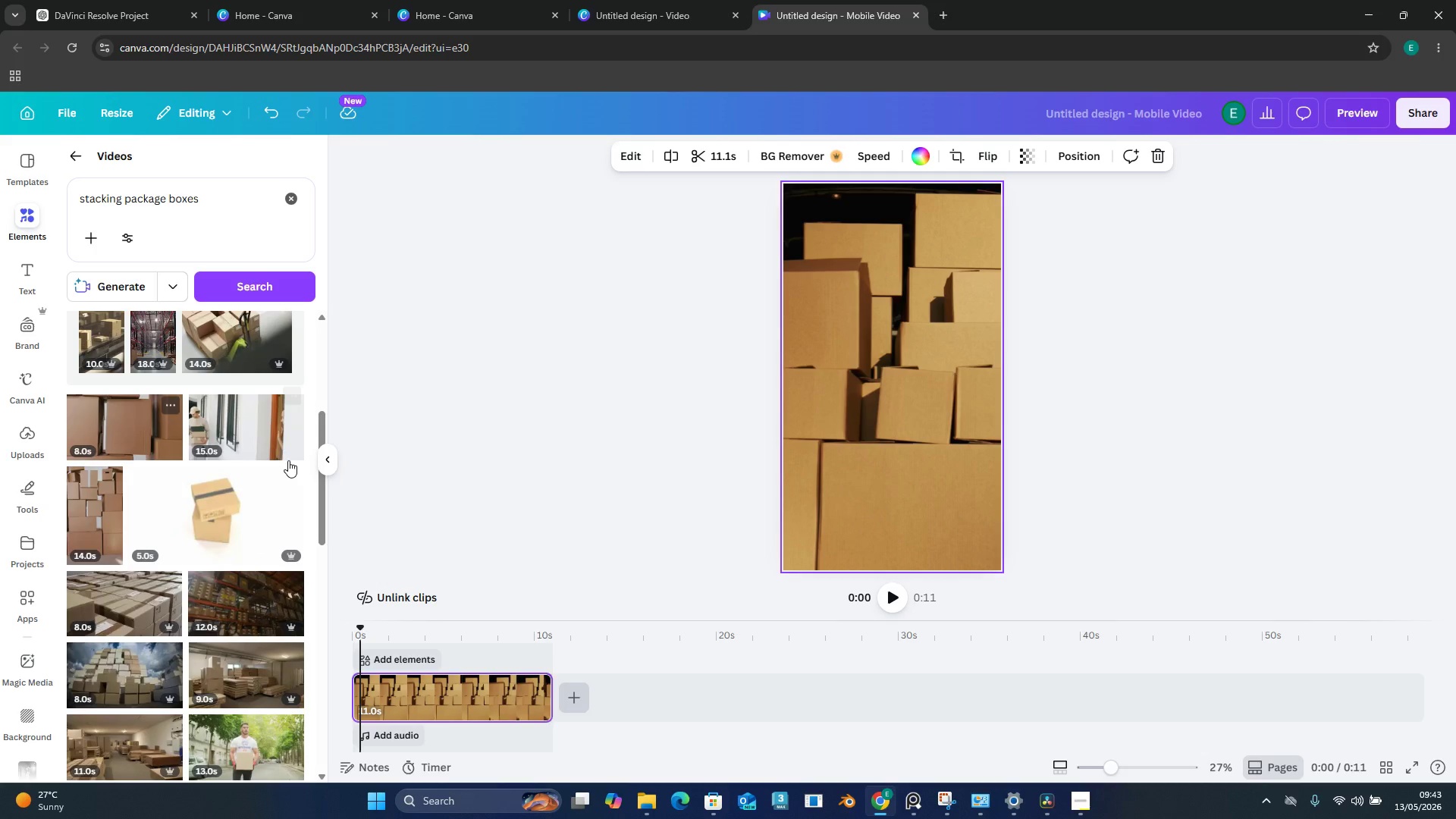 
left_click([466, 705])
 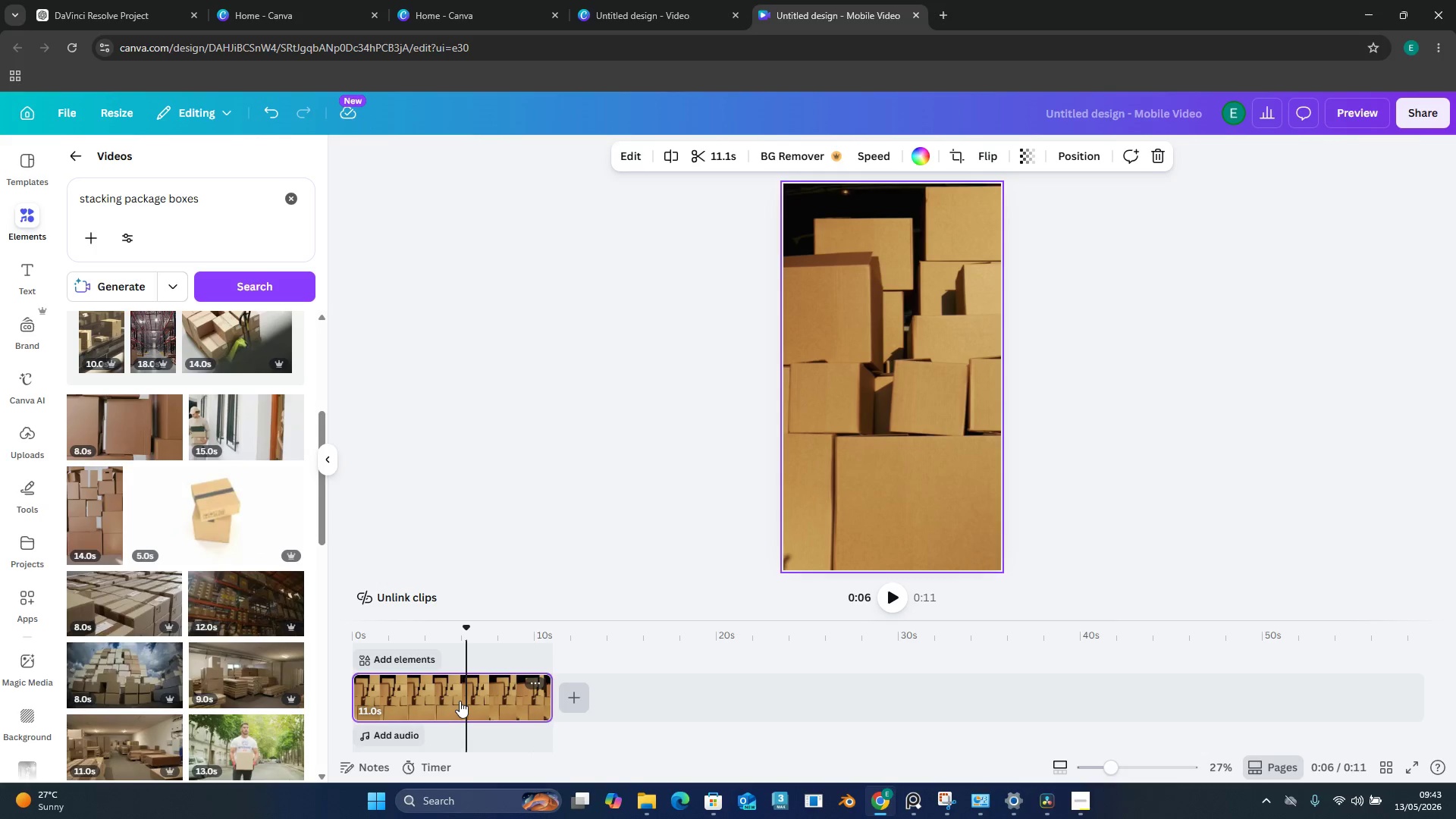 
key(Delete)
 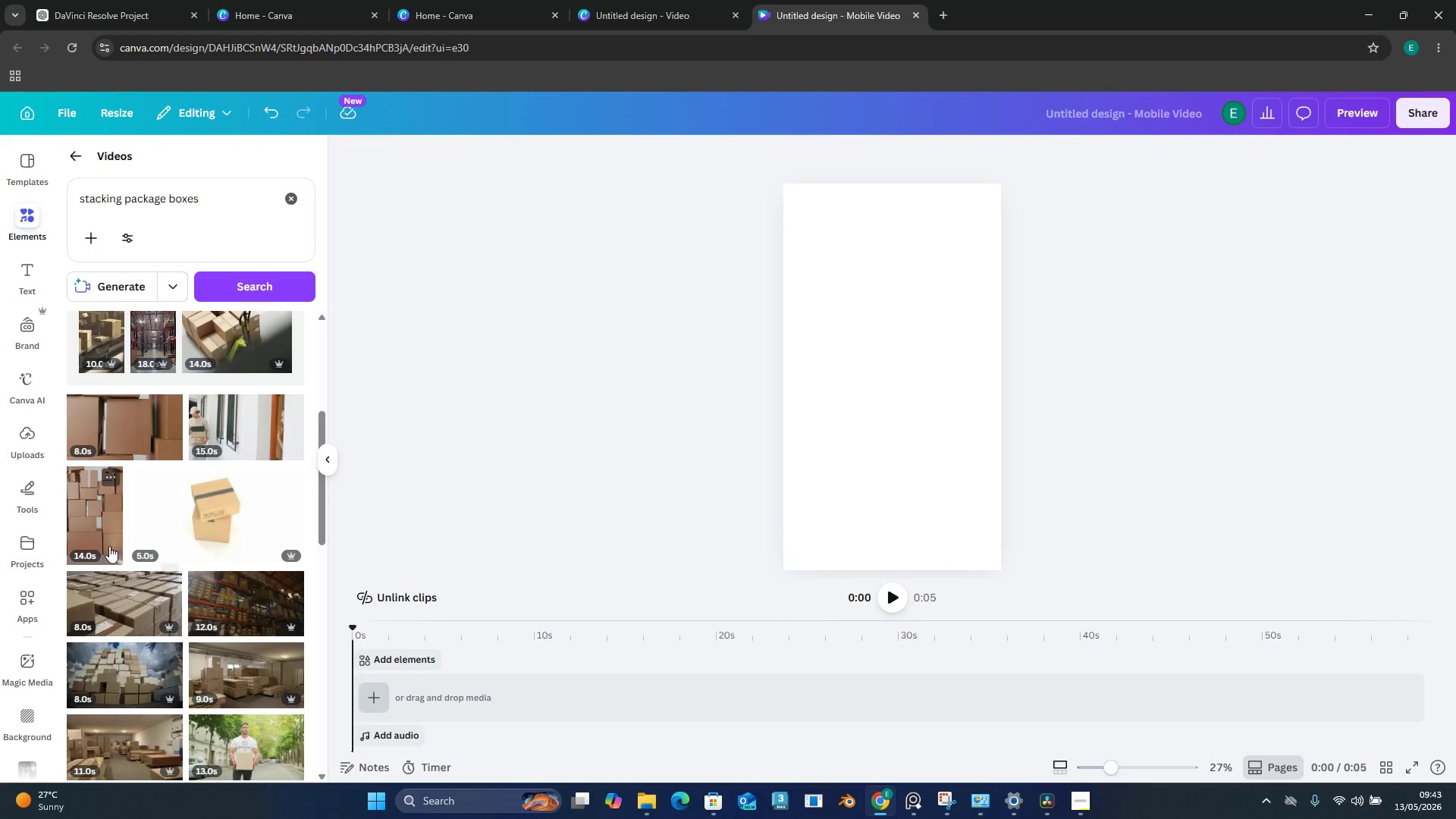 
left_click([100, 517])
 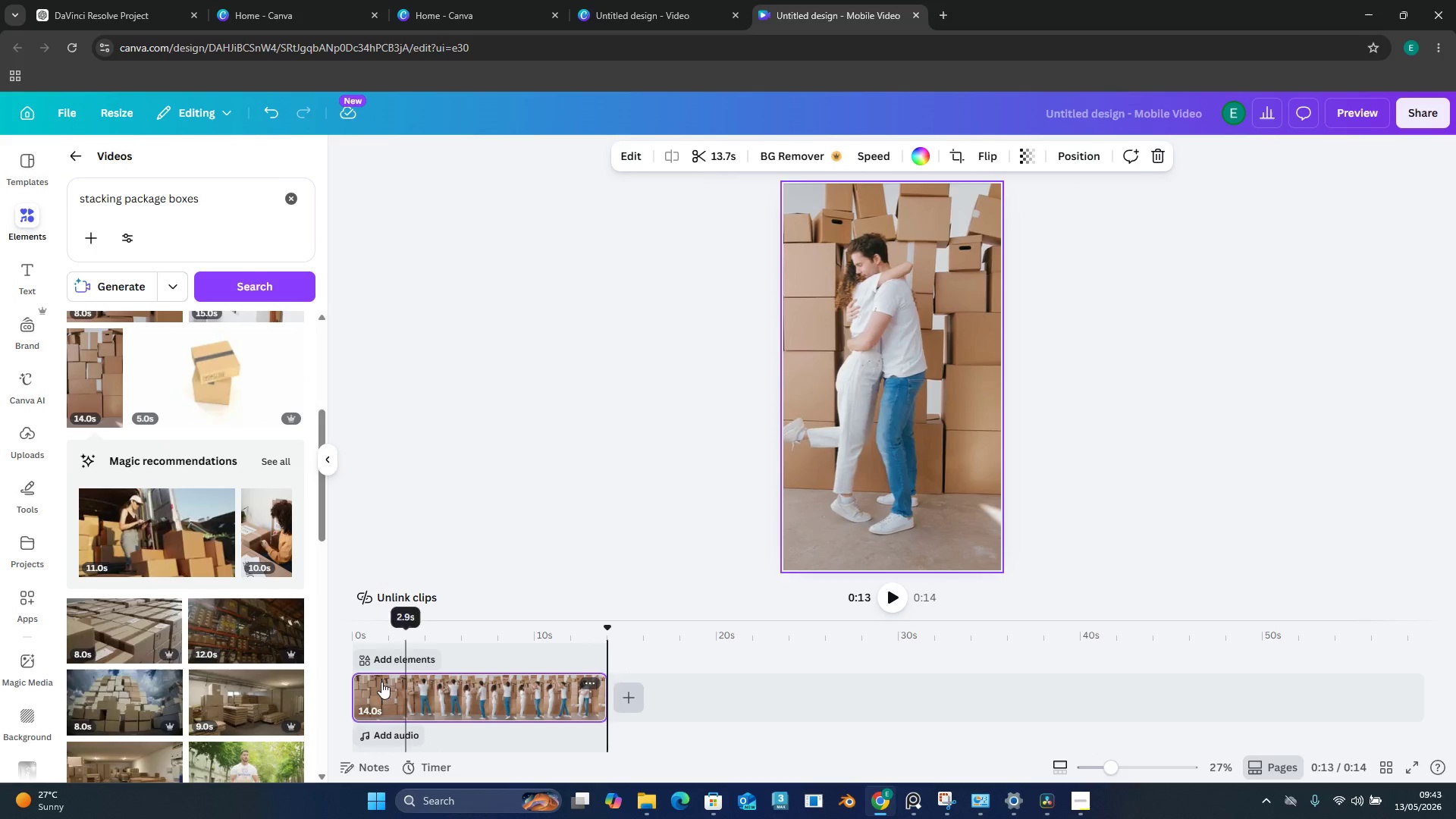 
left_click_drag(start_coordinate=[372, 629], to_coordinate=[466, 626])
 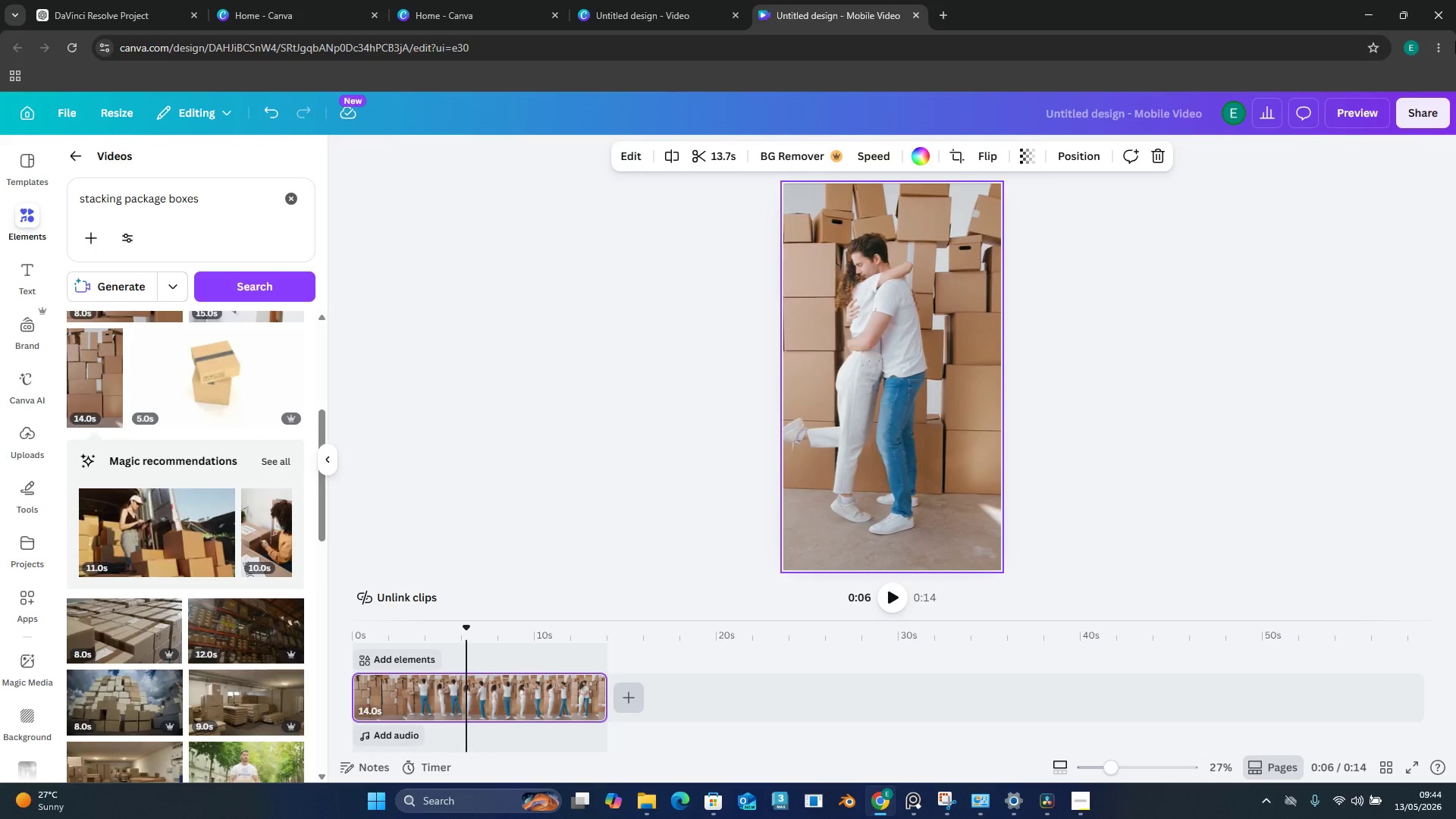 
left_click([1413, 111])
 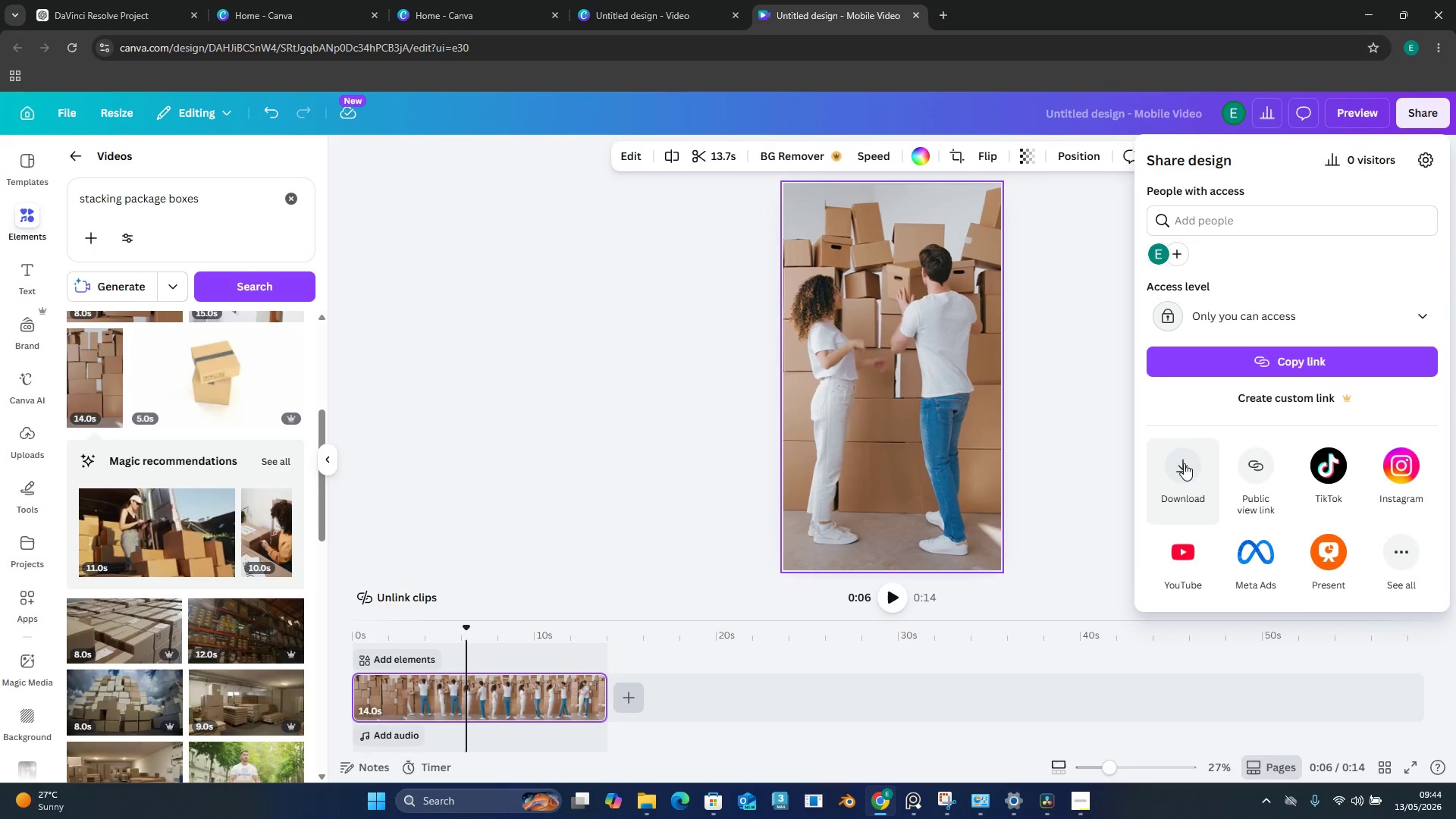 
left_click([1184, 463])
 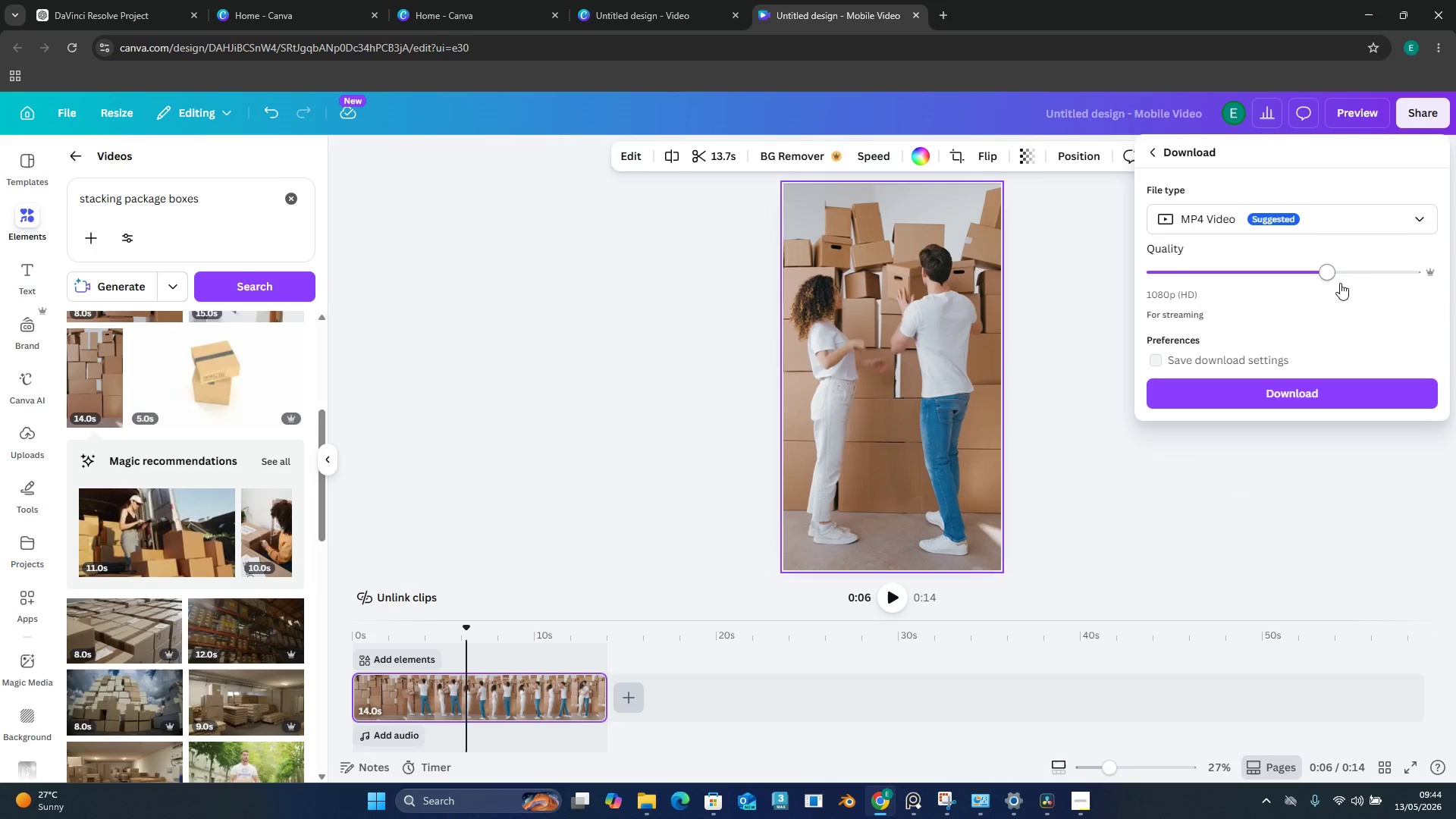 
left_click_drag(start_coordinate=[1332, 278], to_coordinate=[1455, 279])
 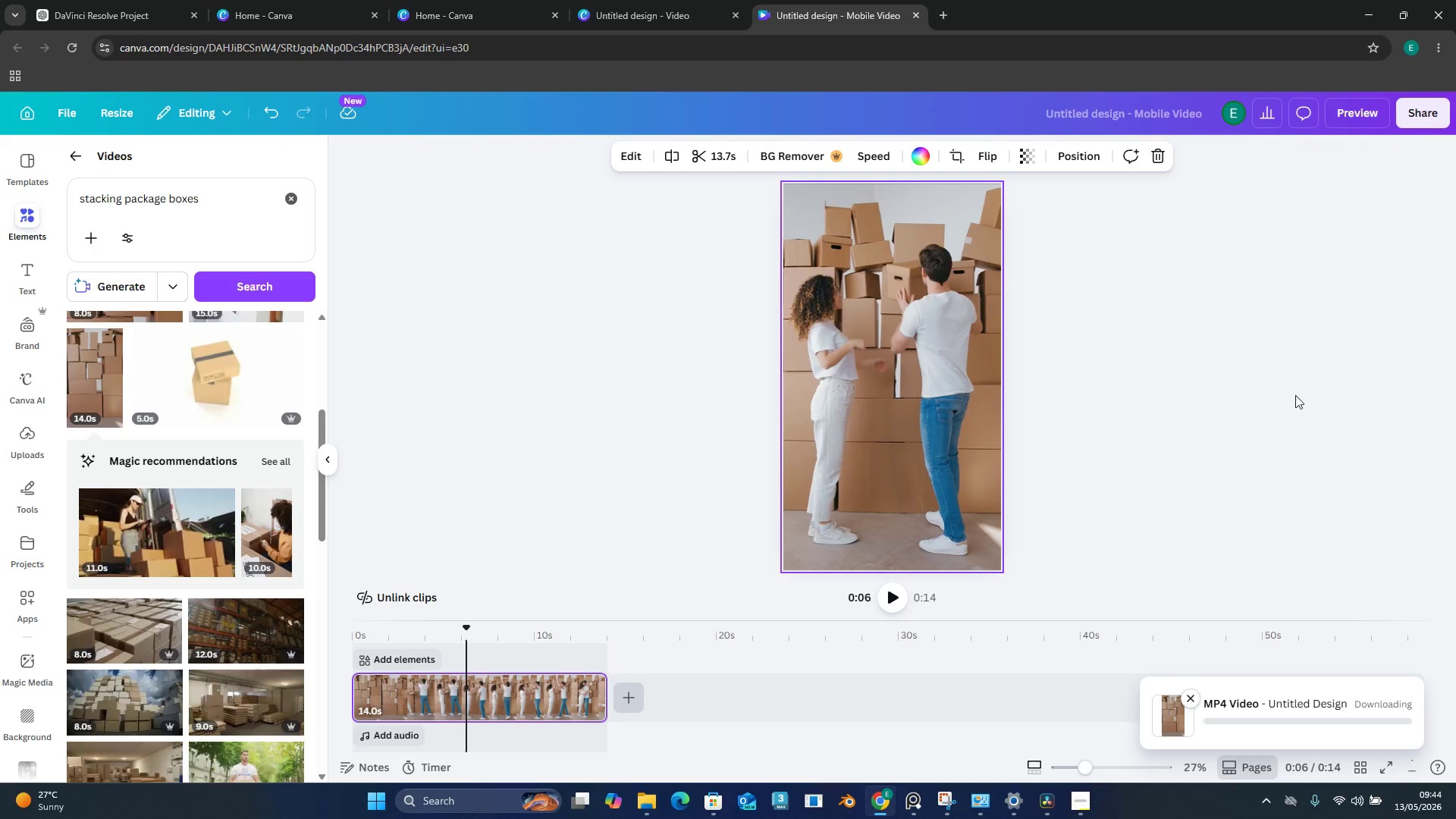 
scroll: coordinate [86, 583], scroll_direction: down, amount: 9.0
 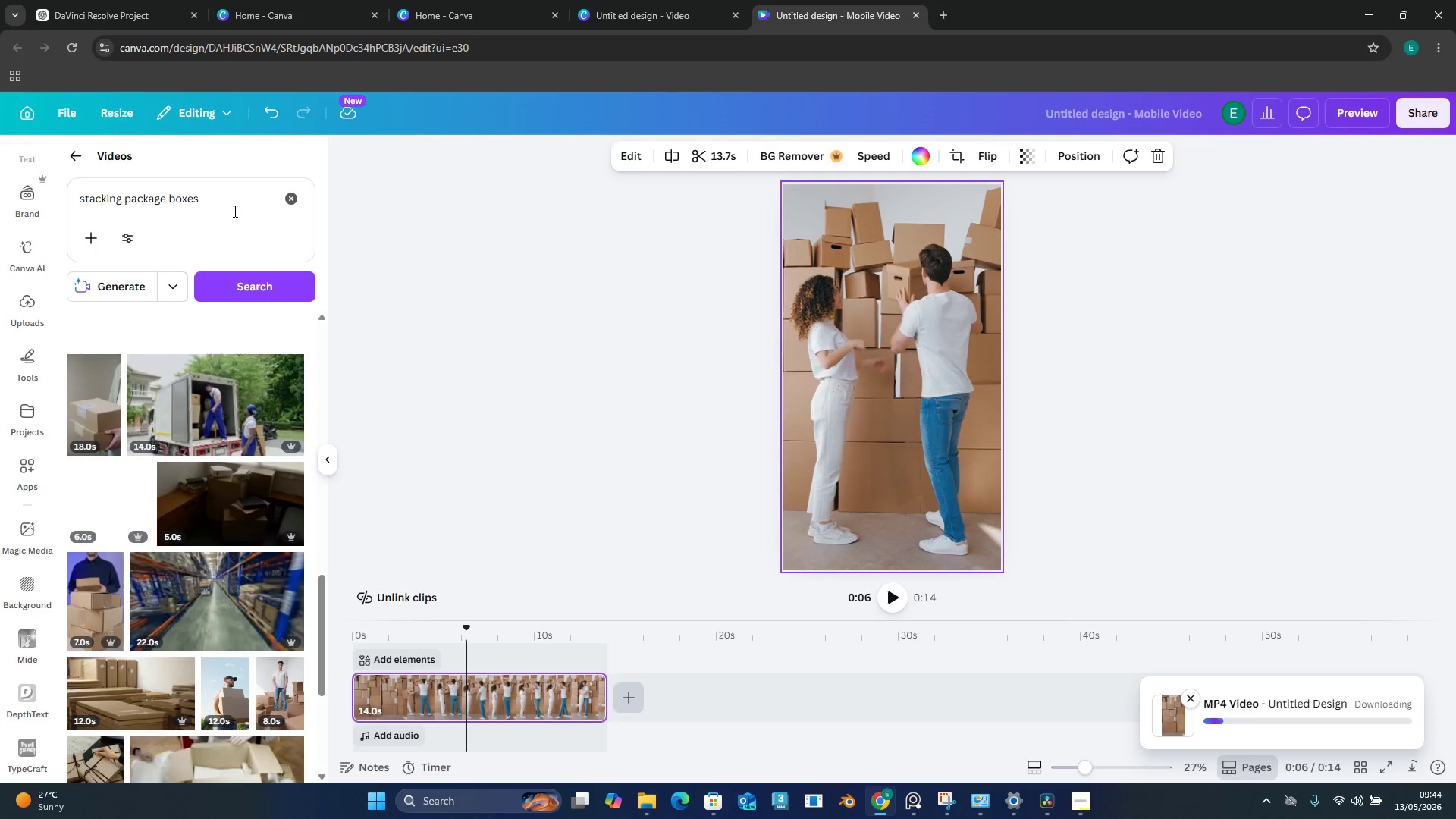 
left_click([234, 203])
 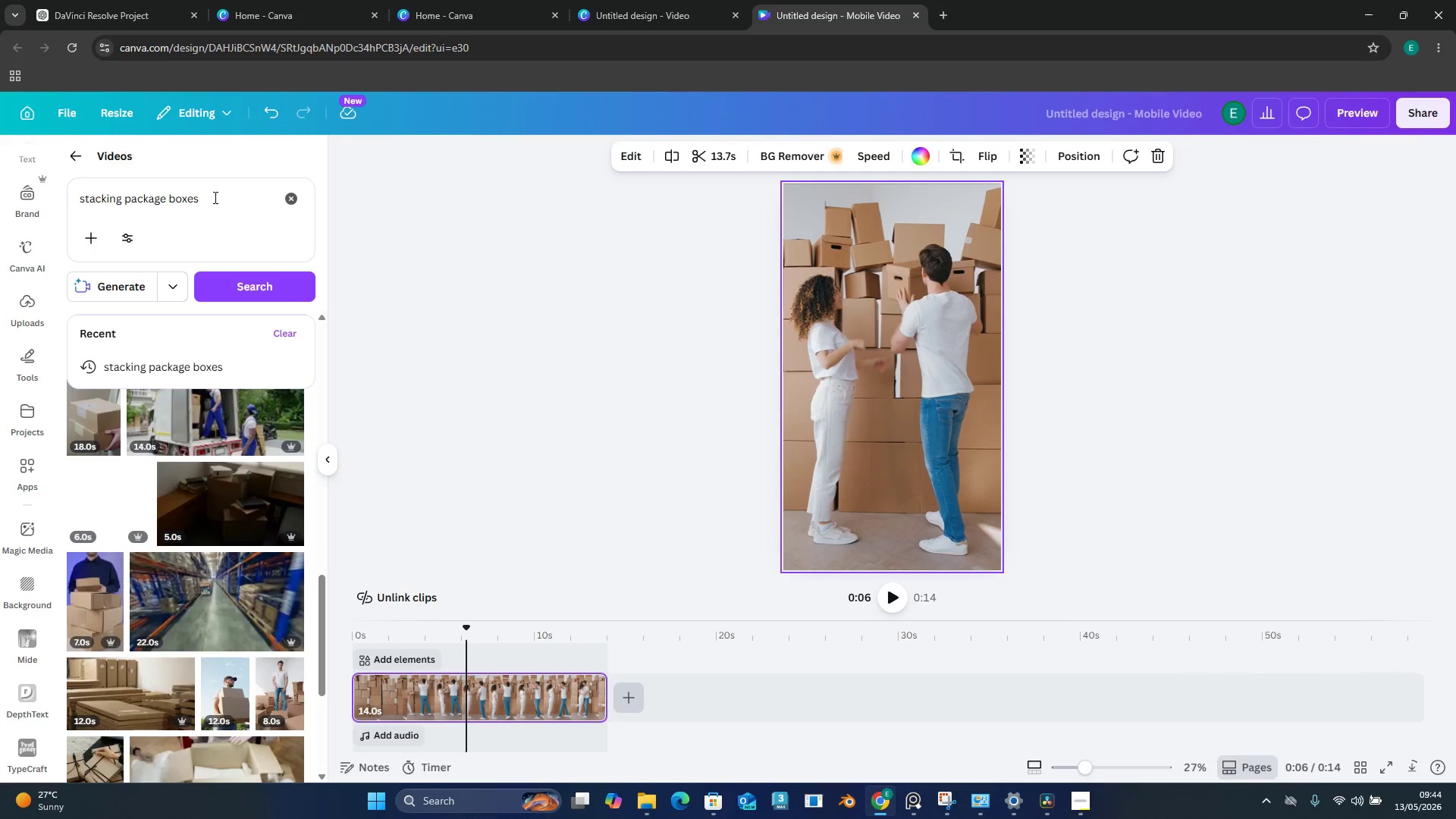 
left_click([213, 197])
 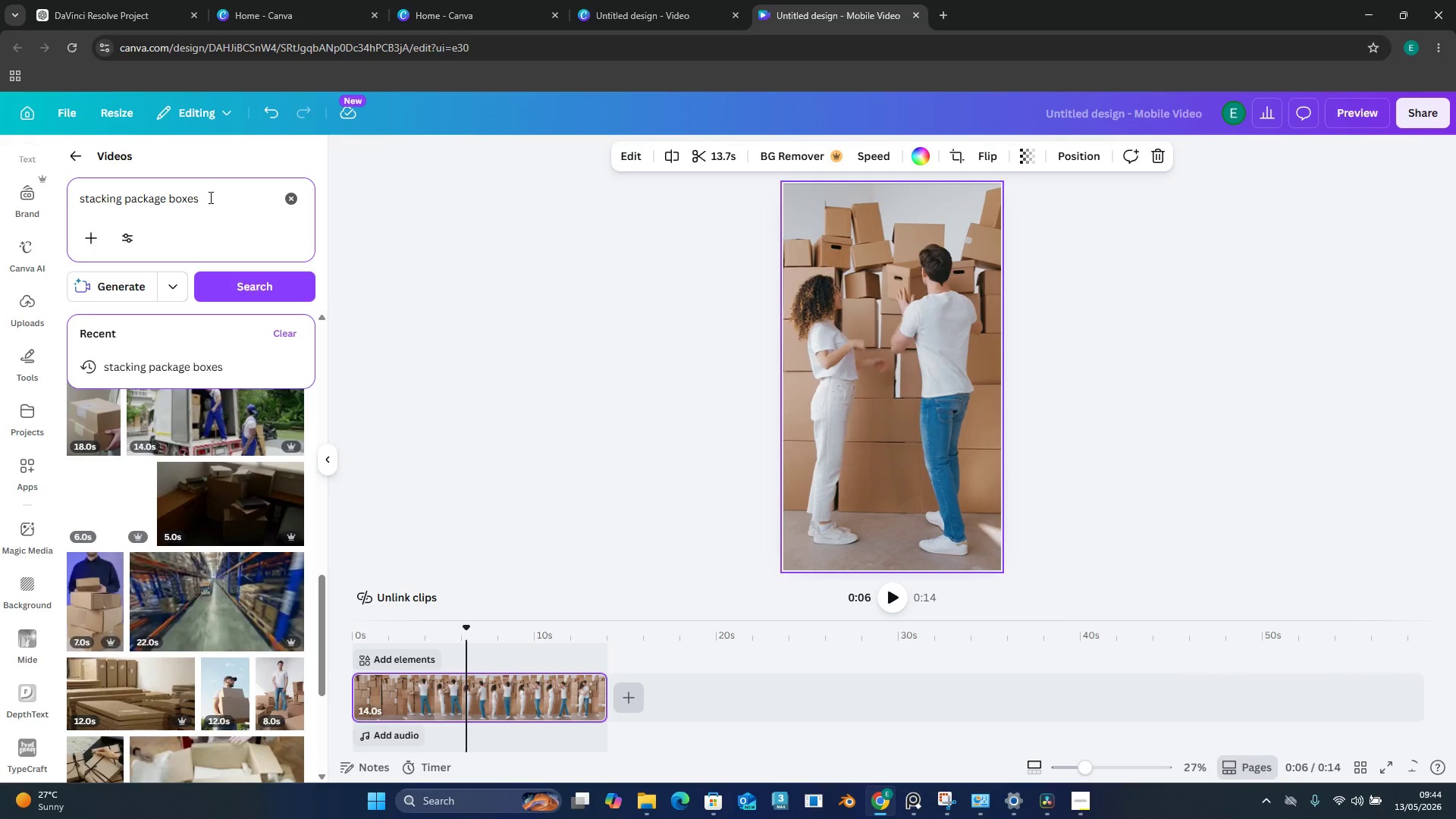 
type( in)
 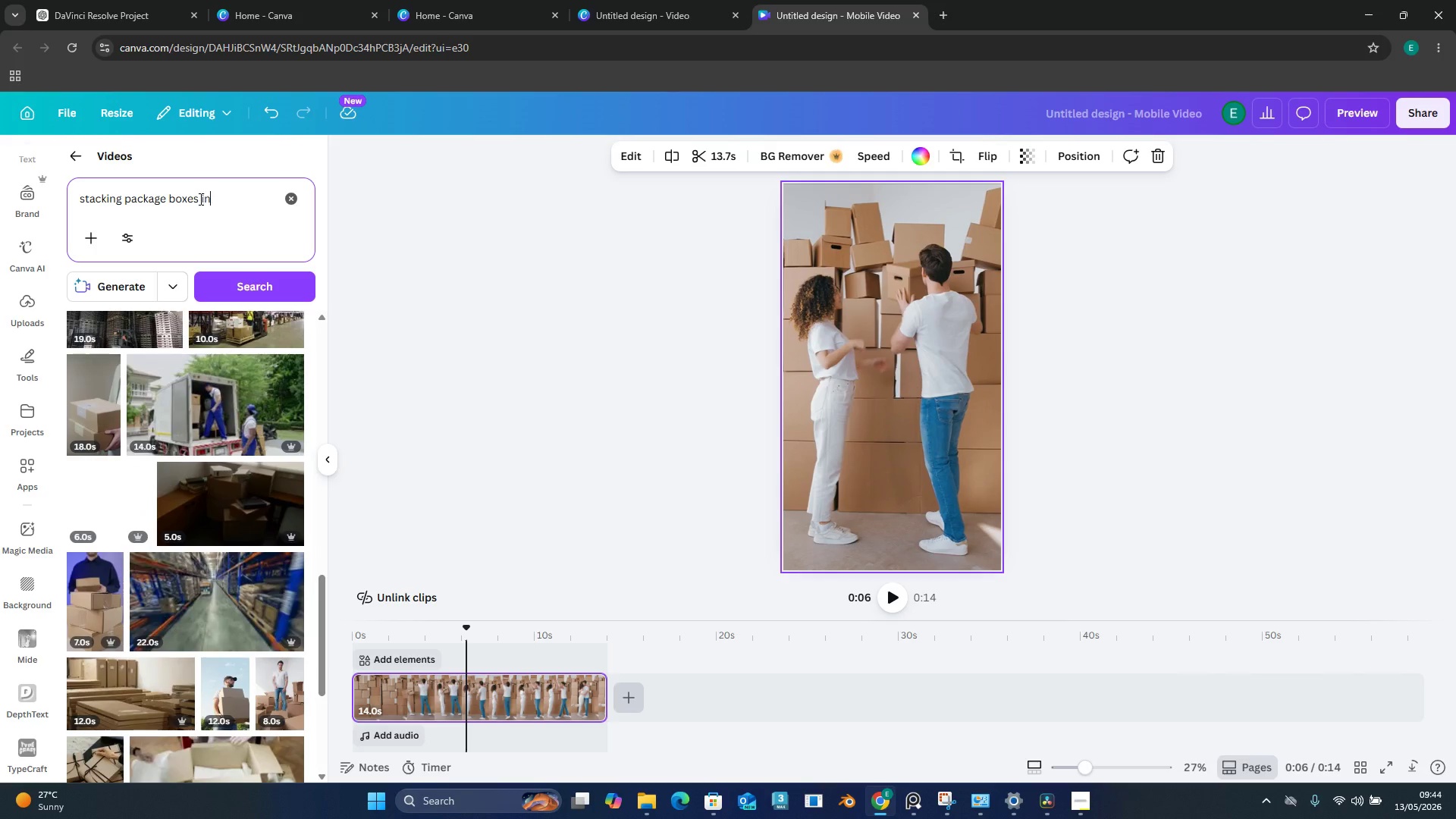 
type( a van)
 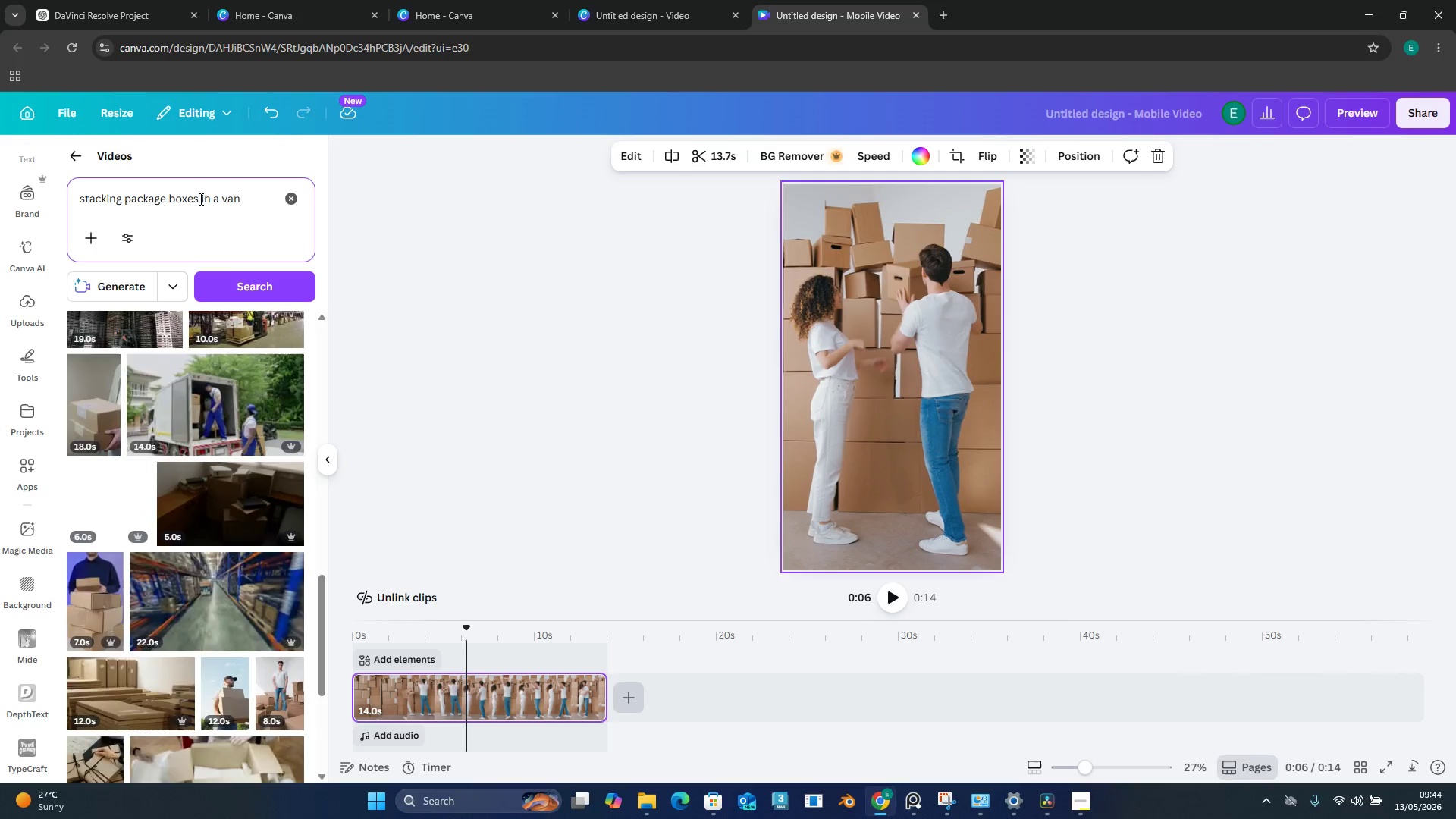 
key(Enter)
 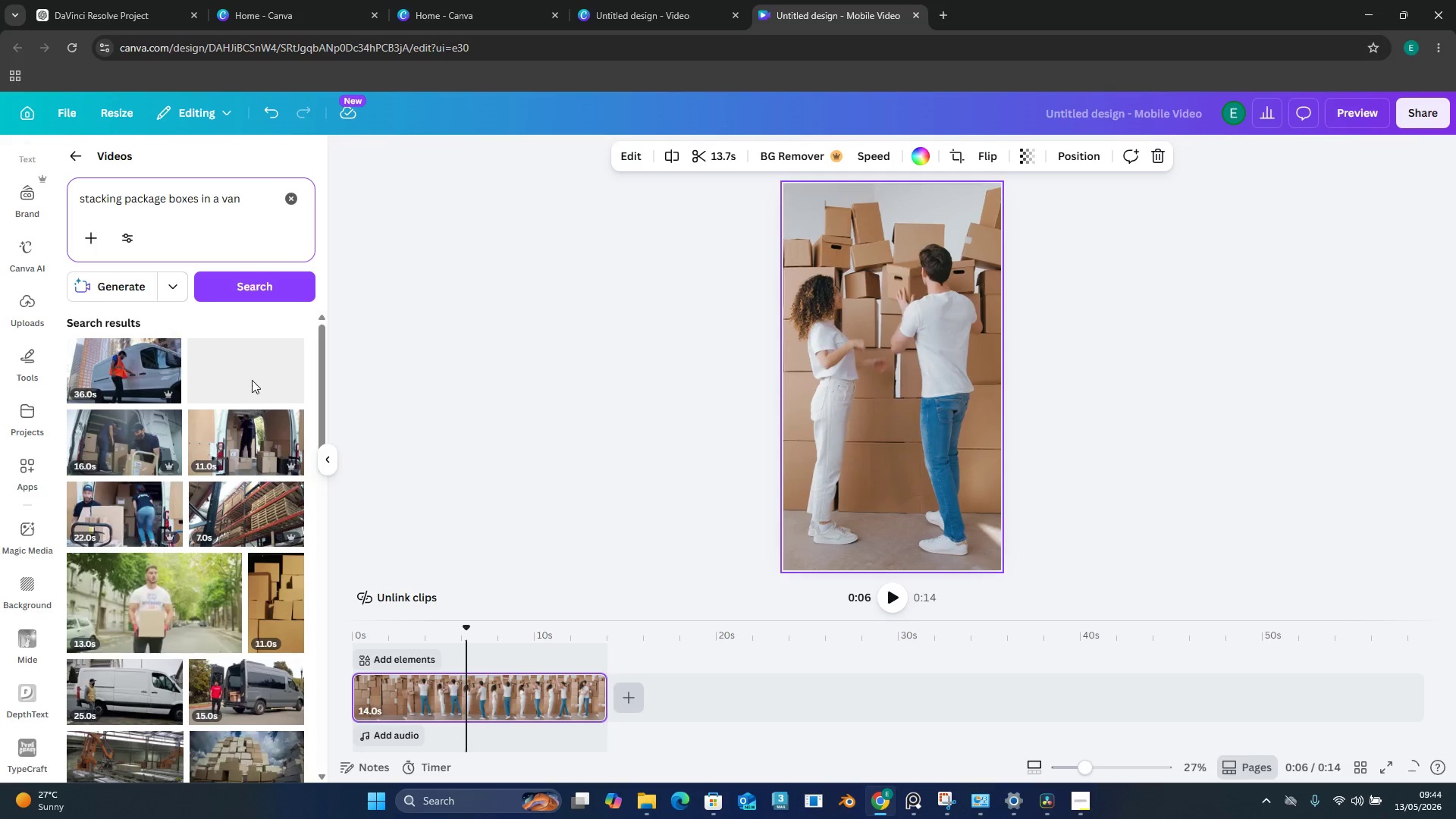 
wait(6.14)
 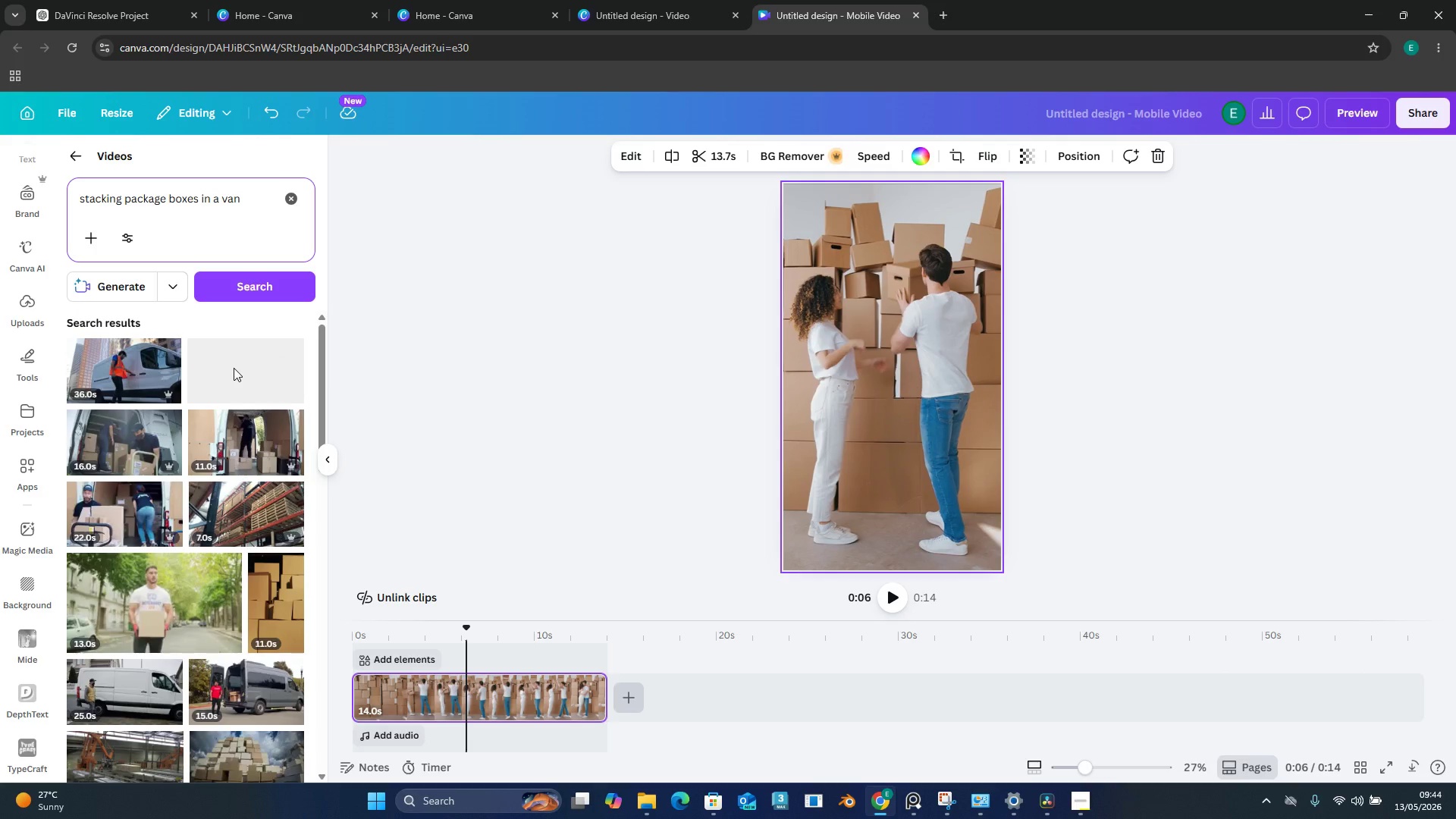 
scroll: coordinate [305, 455], scroll_direction: down, amount: 9.0
 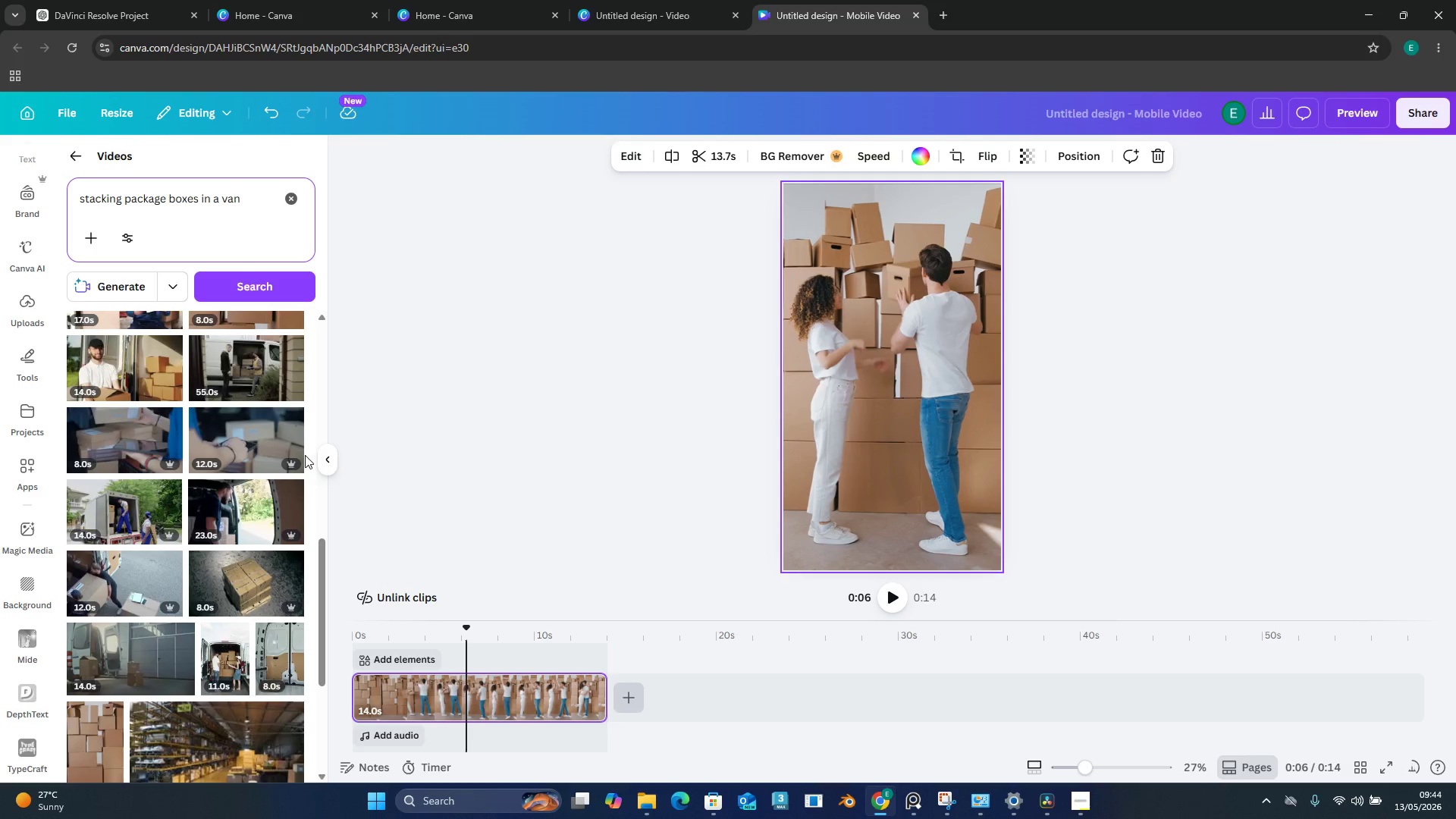 
wait(12.6)
 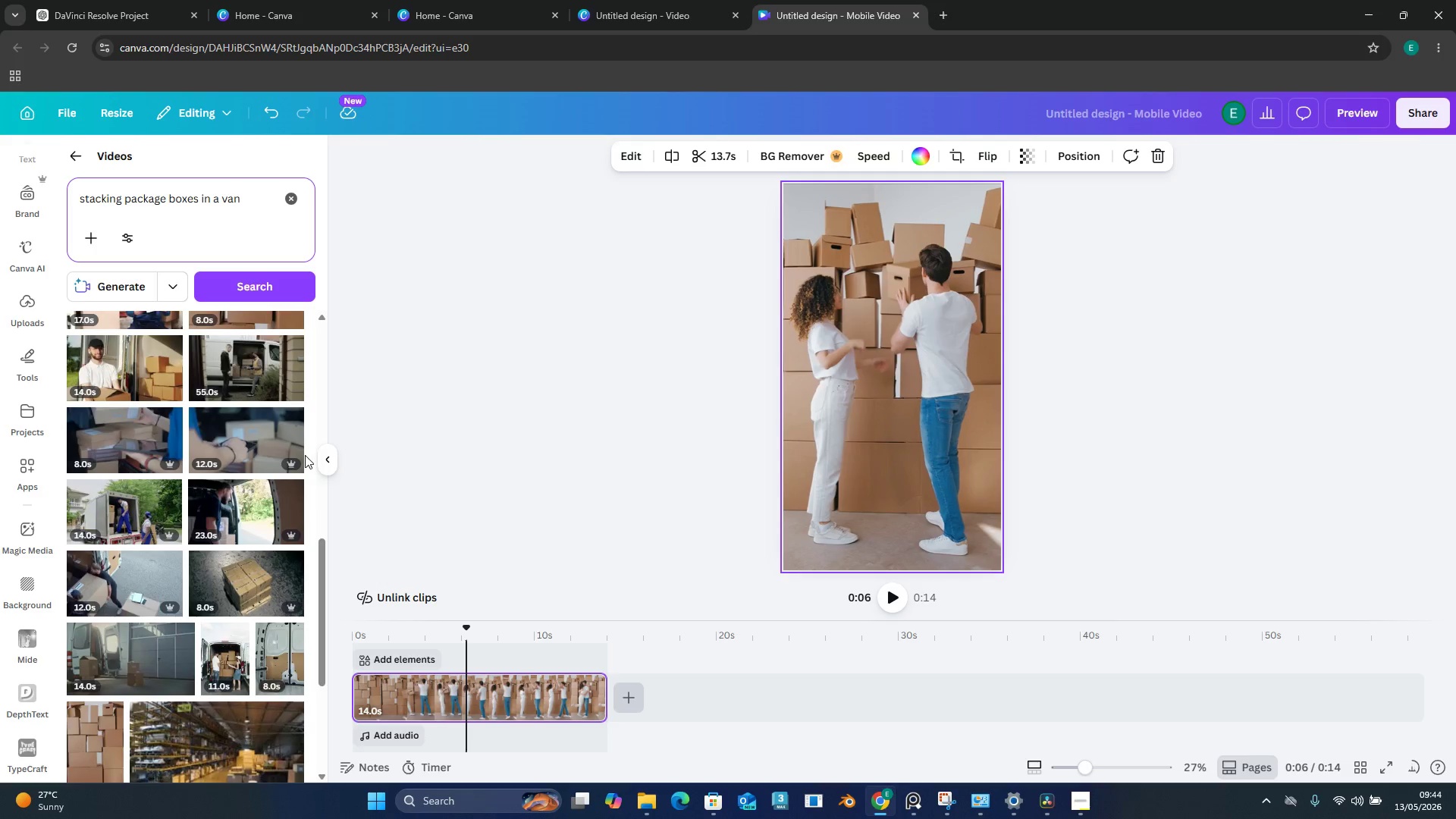 
scroll: coordinate [164, 540], scroll_direction: down, amount: 6.0
 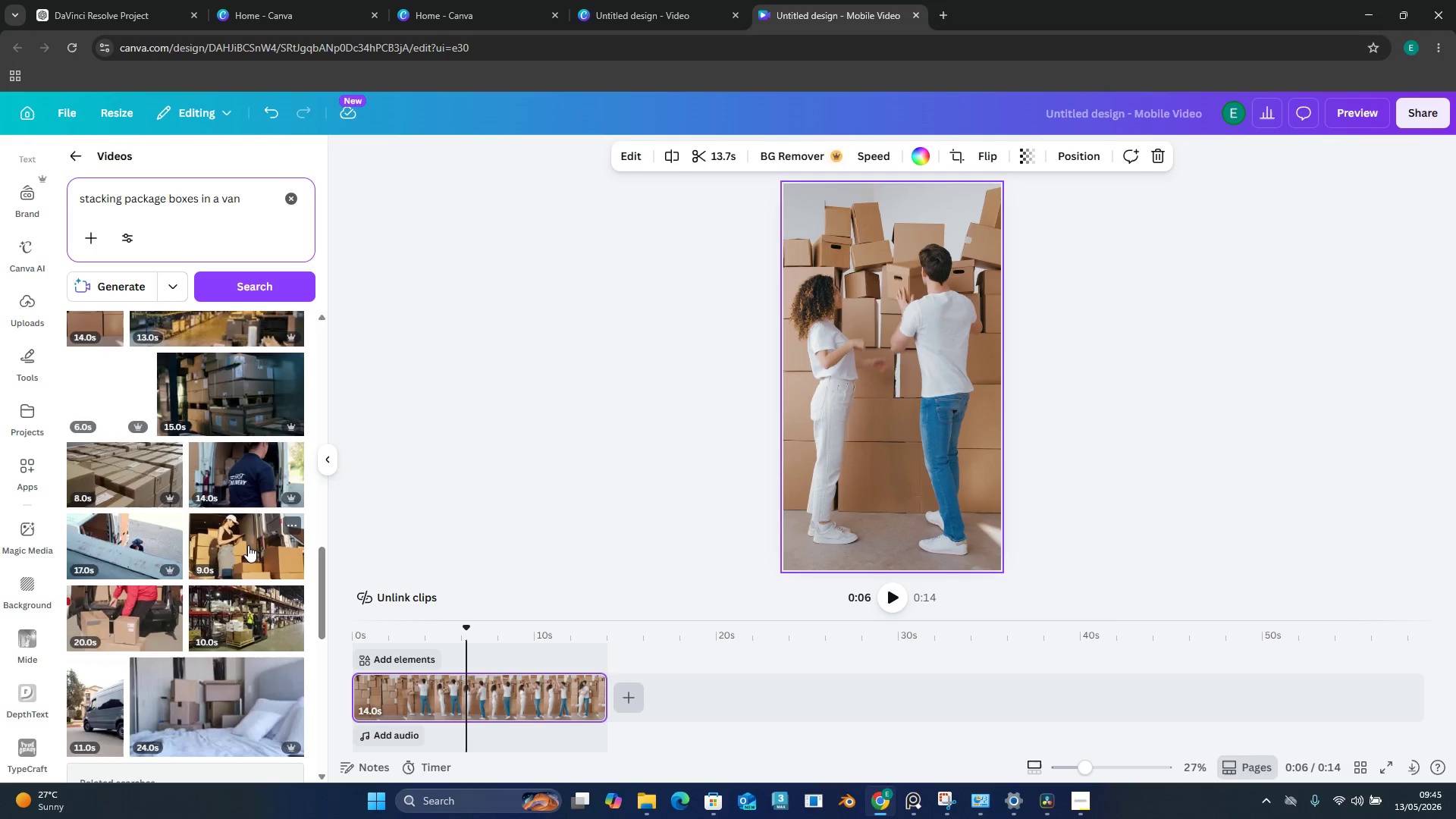 
wait(5.33)
 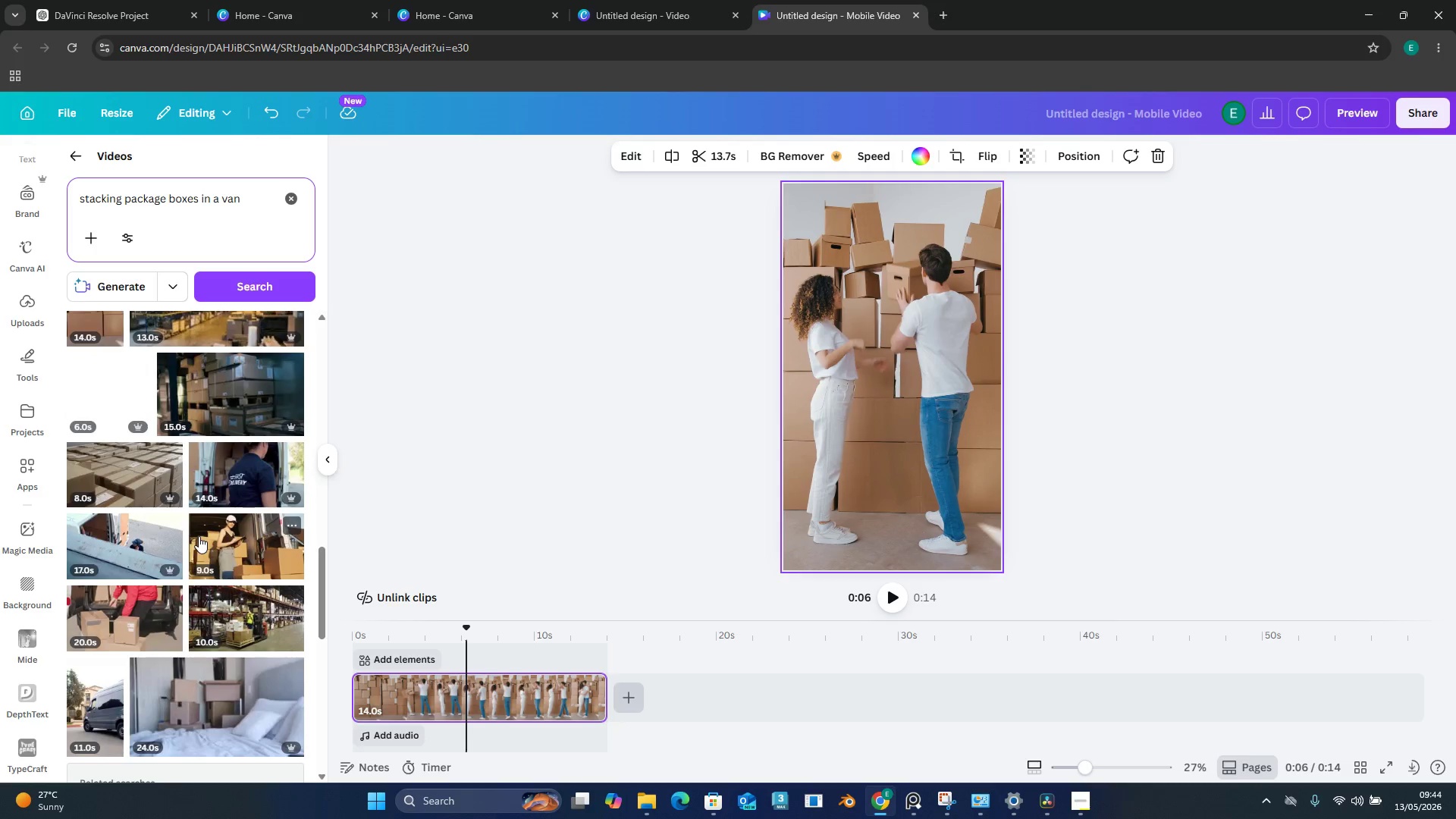 
left_click_drag(start_coordinate=[226, 527], to_coordinate=[638, 5])
 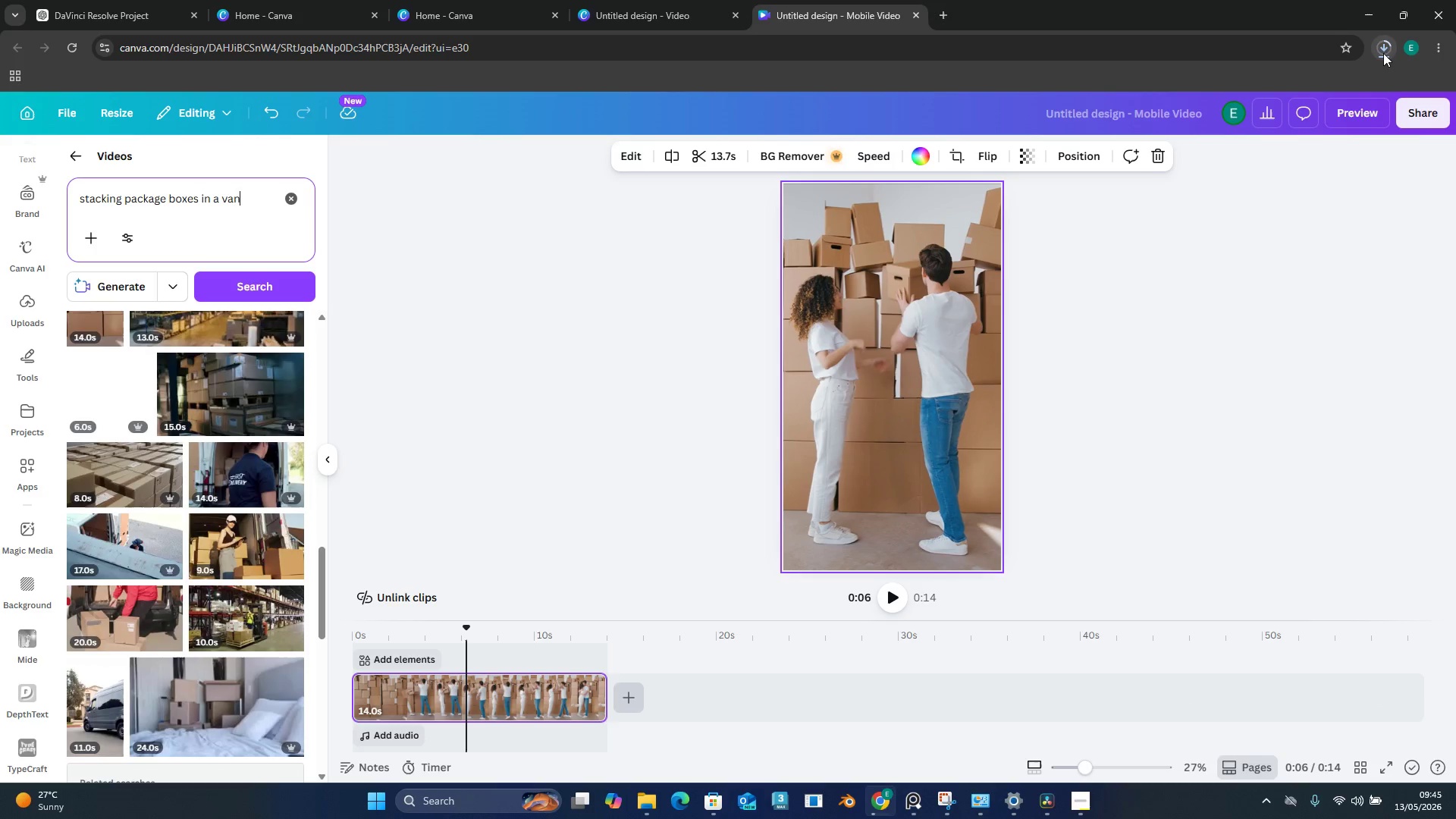 
left_click([1384, 53])
 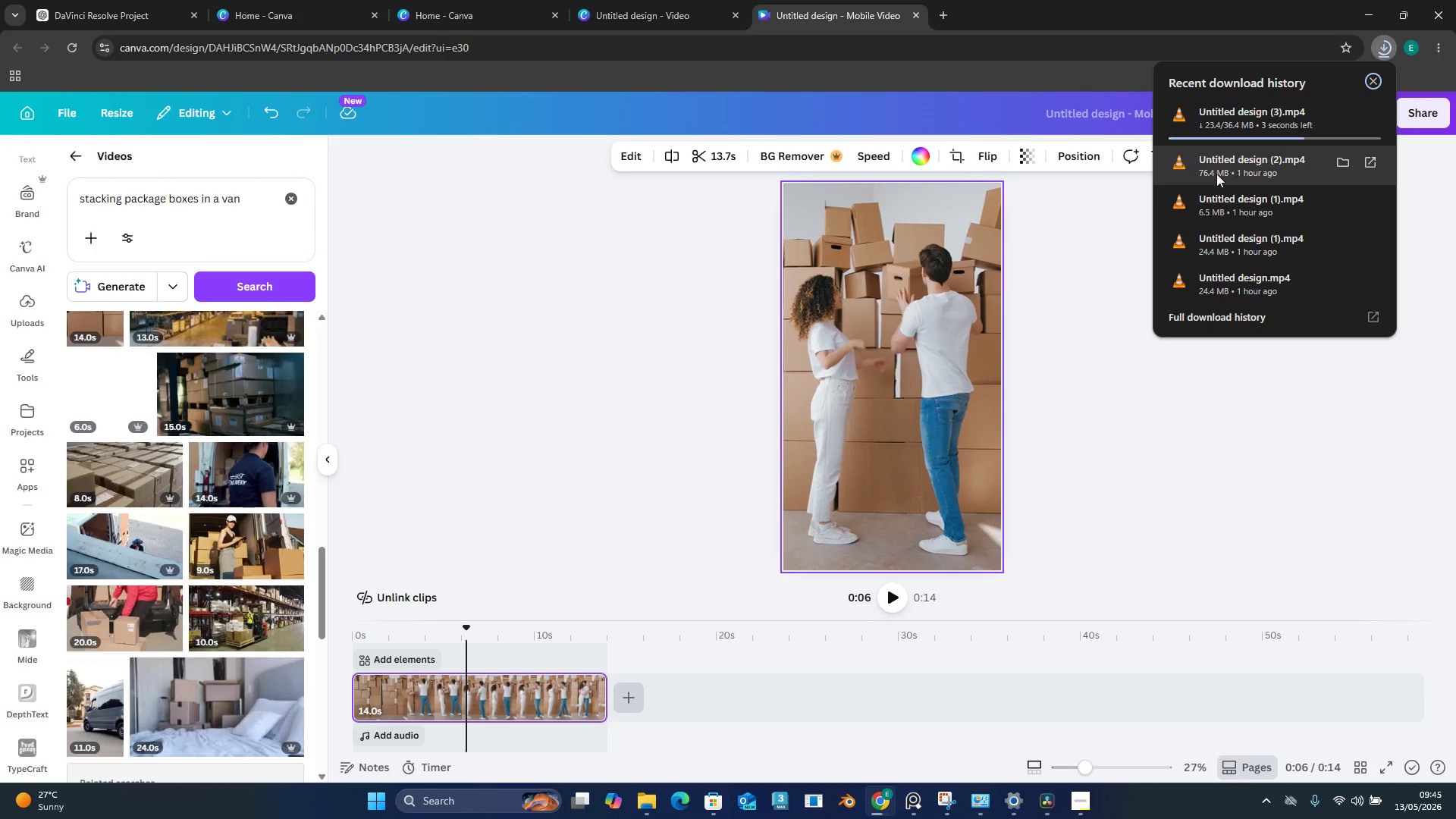 
wait(5.64)
 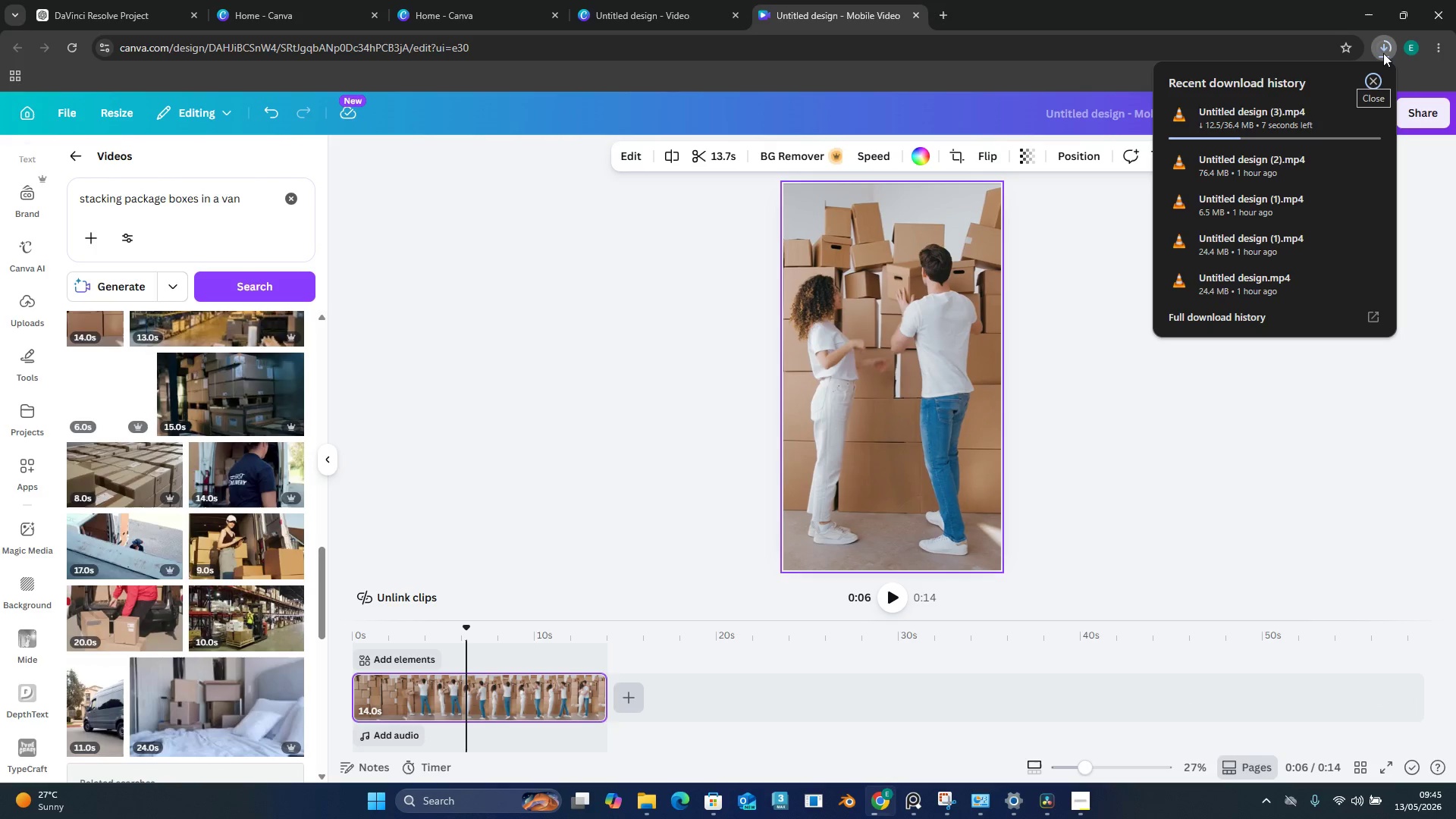 
left_click_drag(start_coordinate=[226, 545], to_coordinate=[246, 560])
 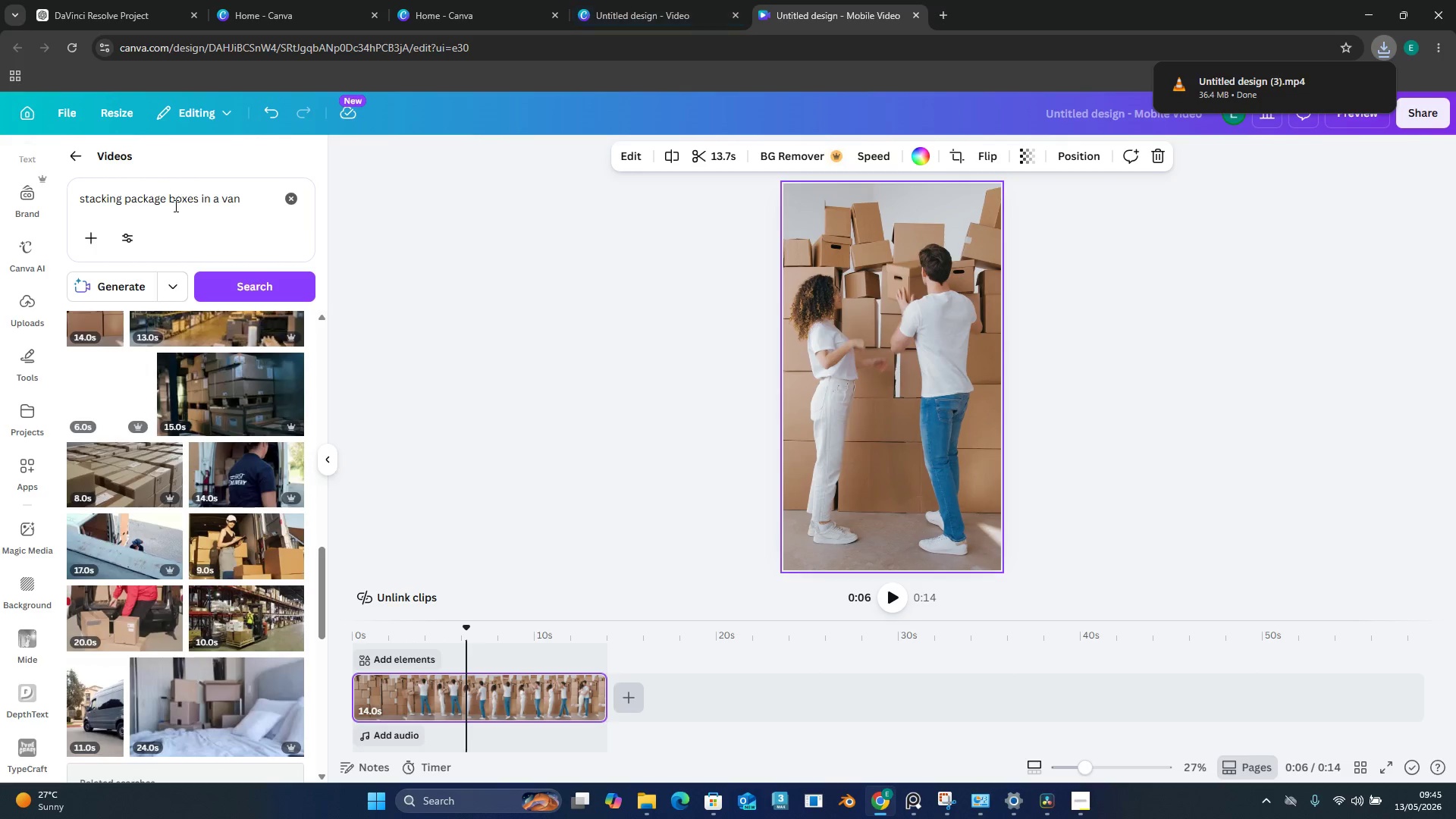 
left_click([177, 206])
 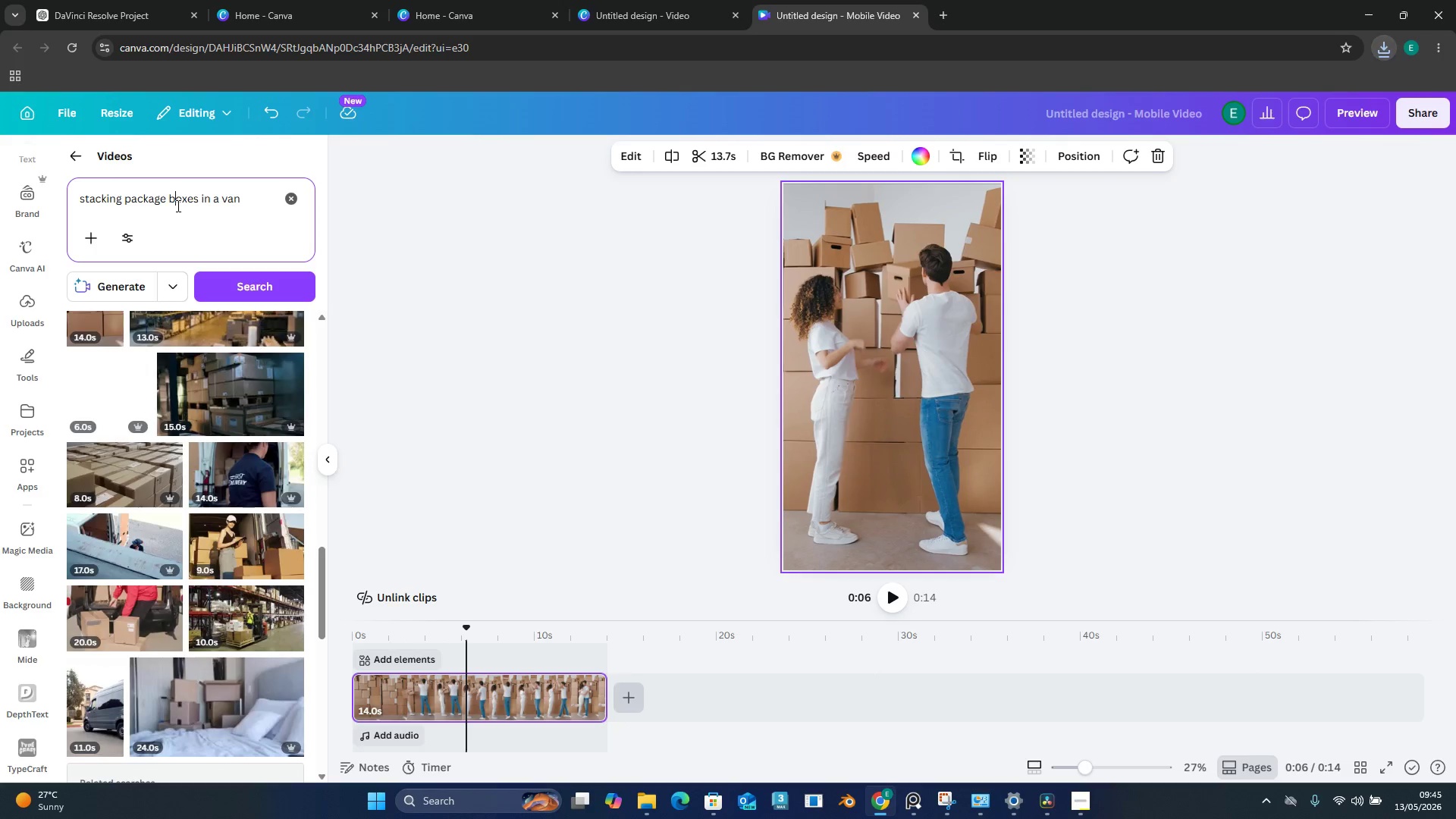 
key(Control+A)
 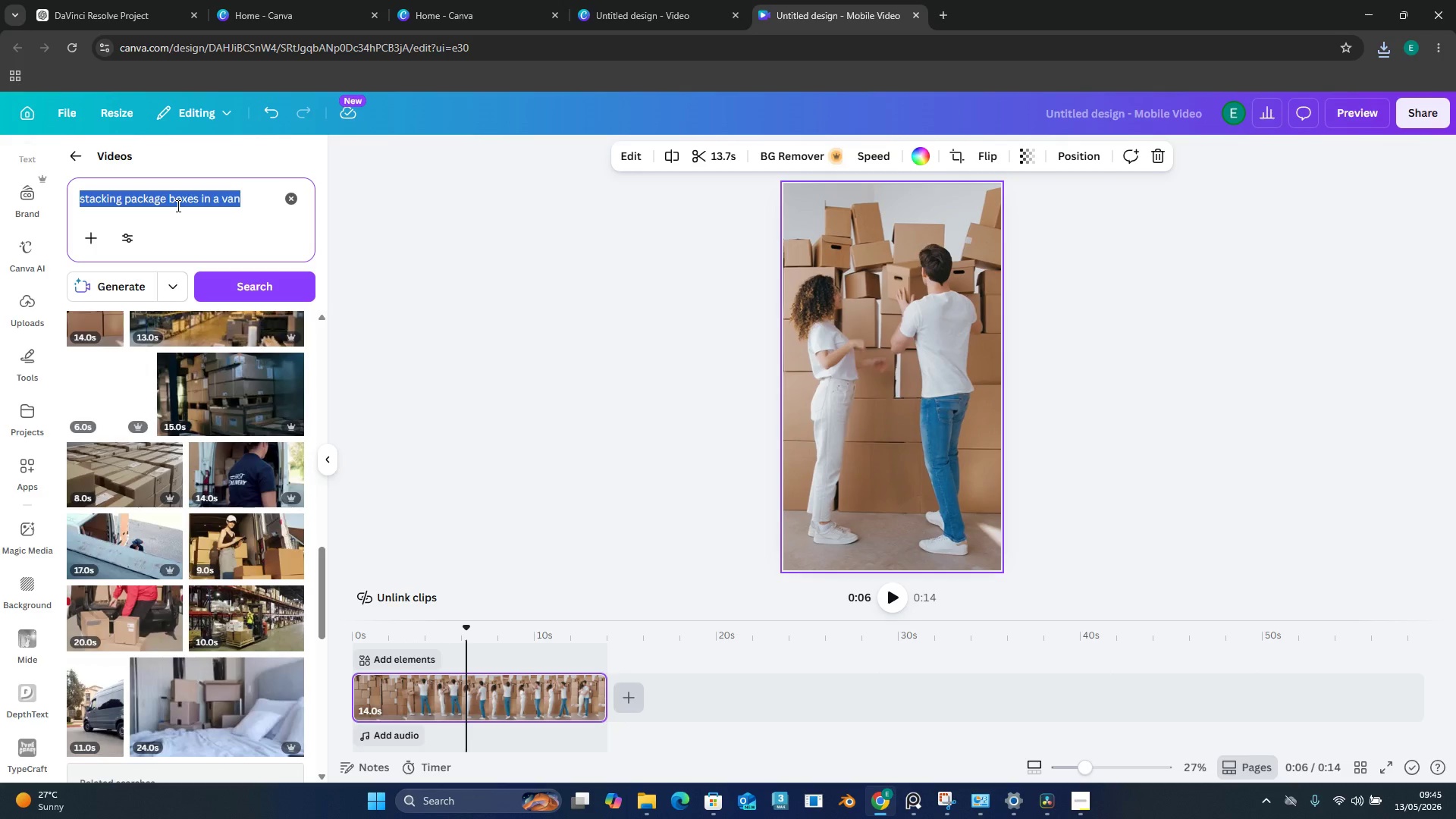 
key(Control+C)
 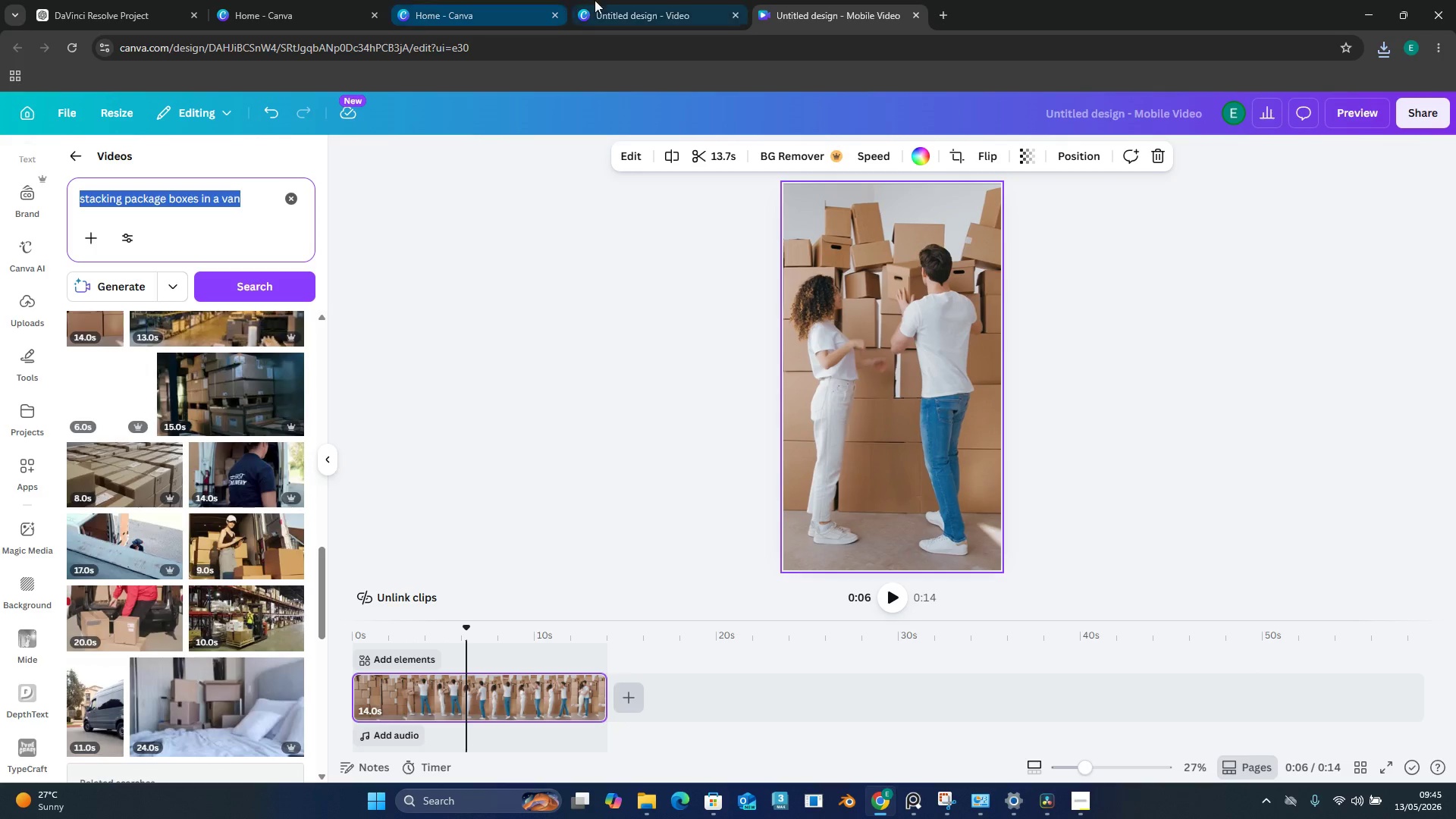 
left_click([601, 0])
 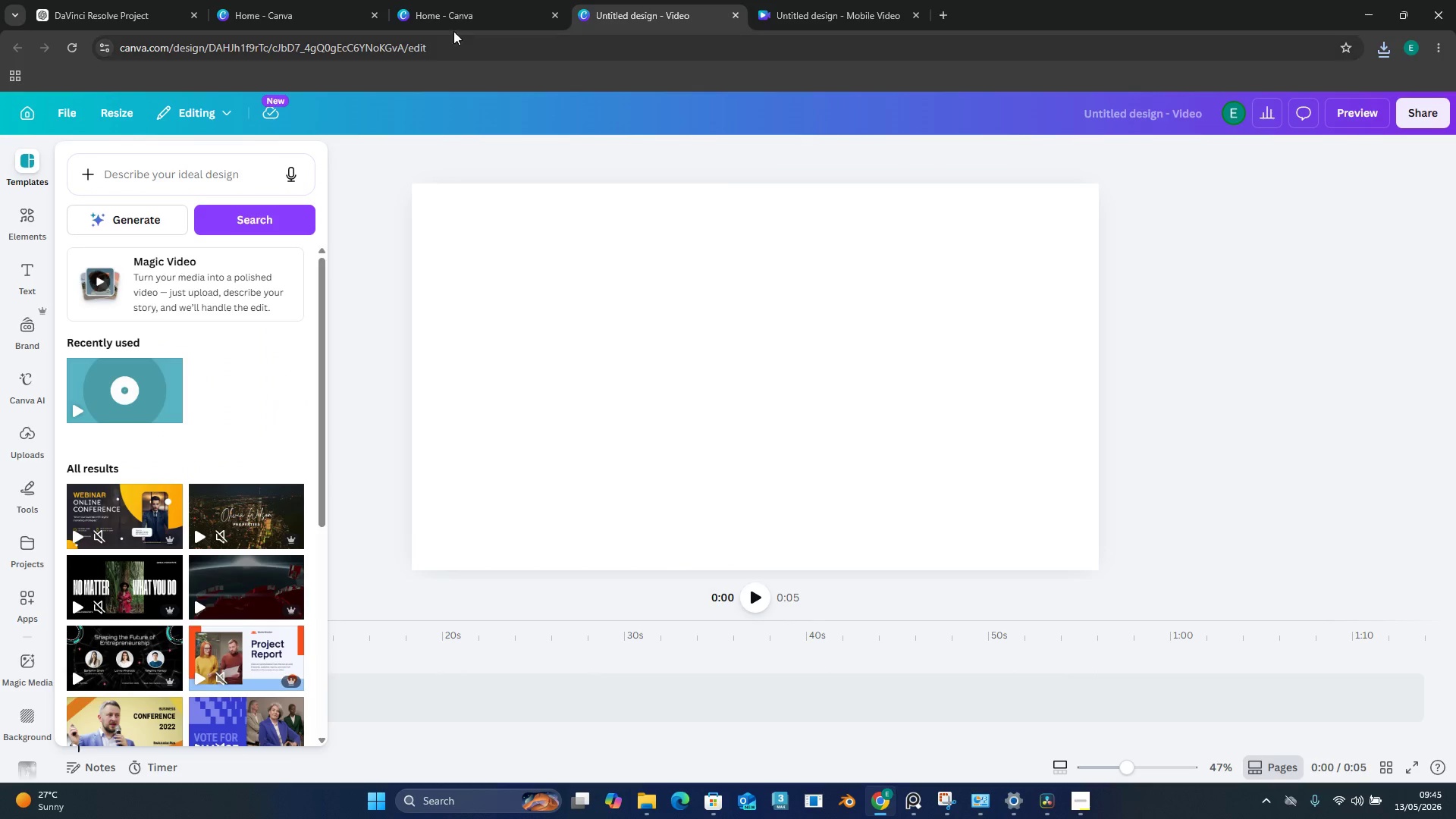 
left_click([453, 0])
 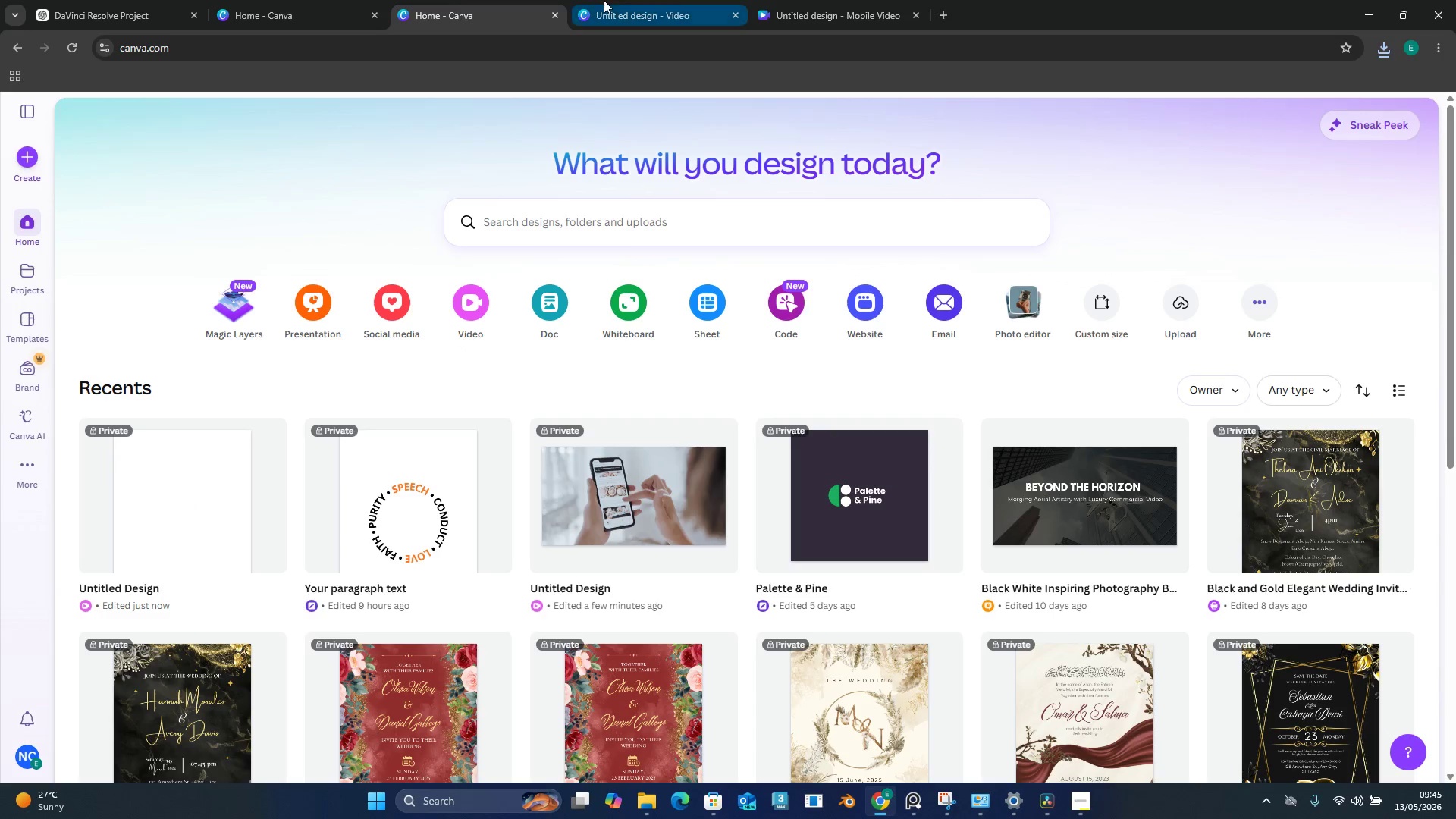 
left_click([608, 0])
 